 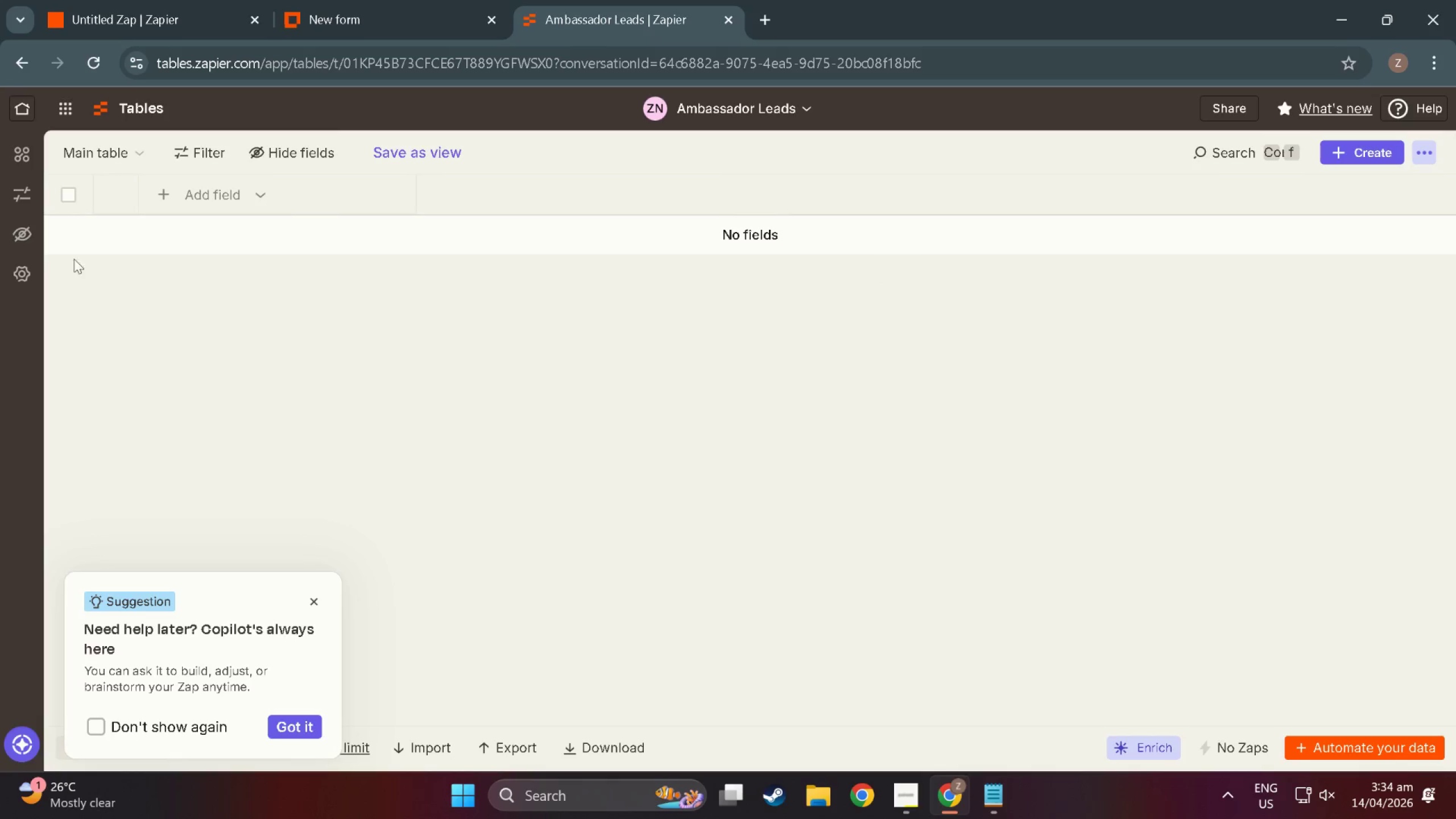 
scroll: coordinate [313, 280], scroll_direction: up, amount: 3.0
 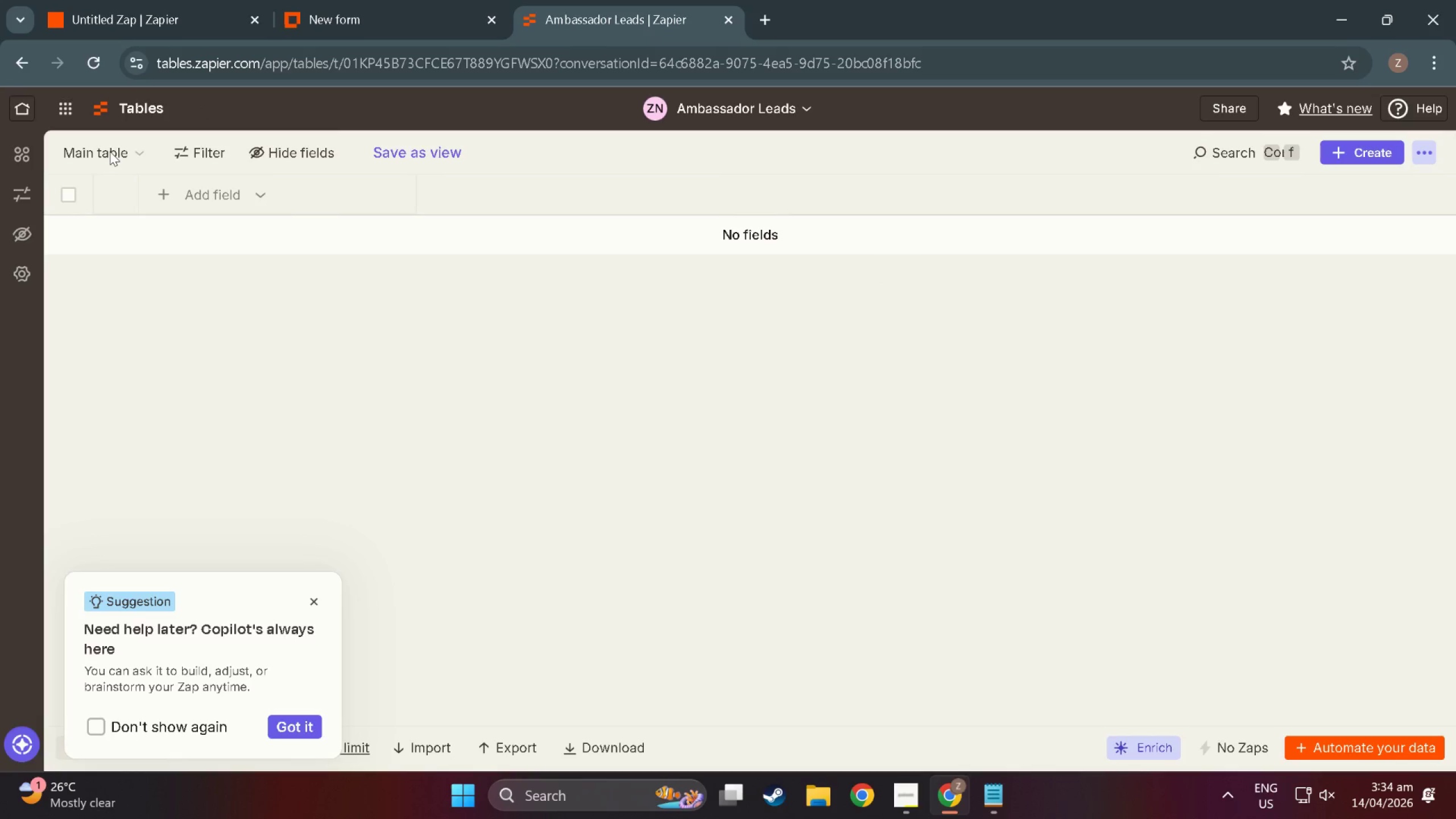 
left_click([110, 151])
 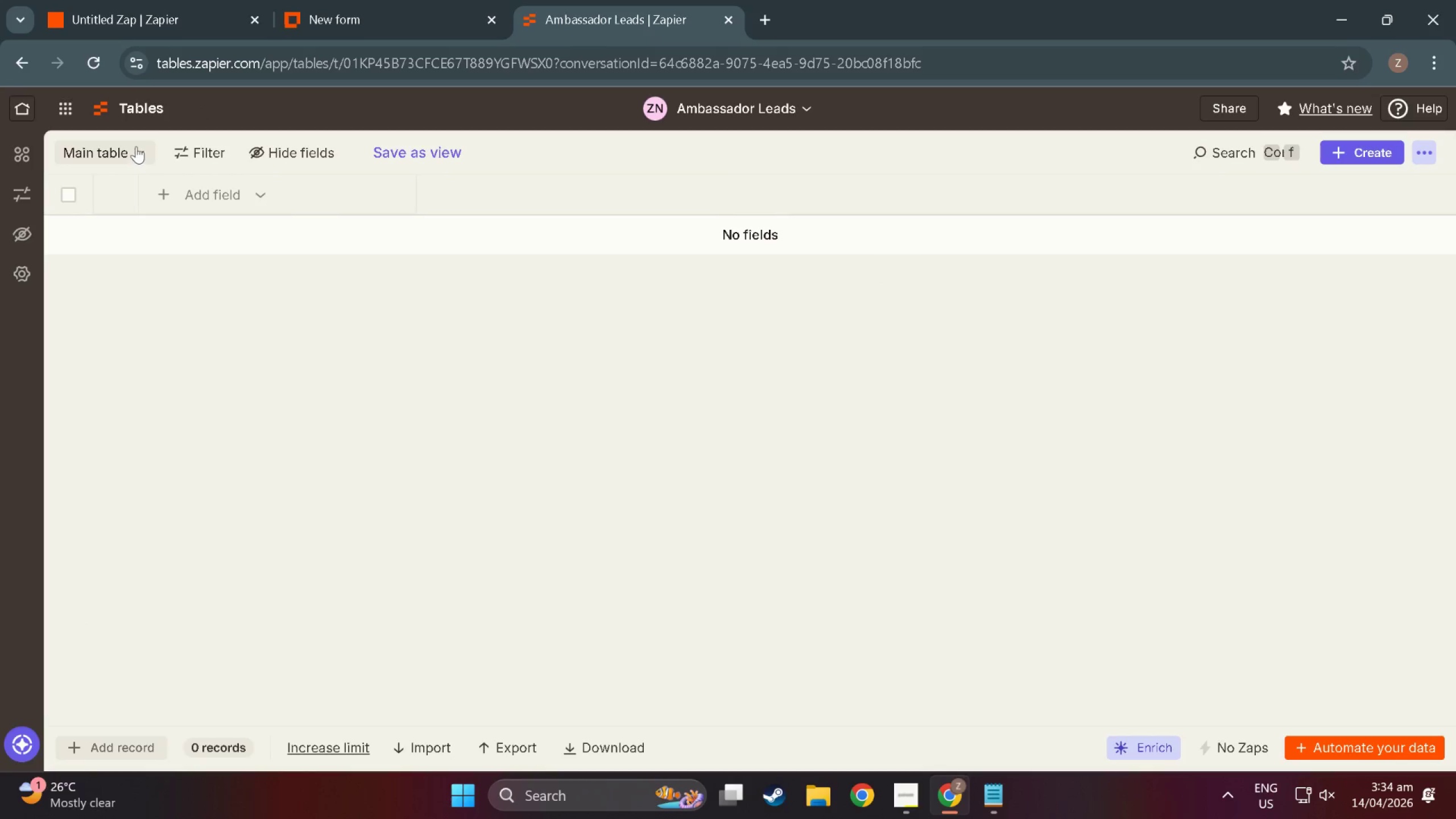 
left_click([136, 146])
 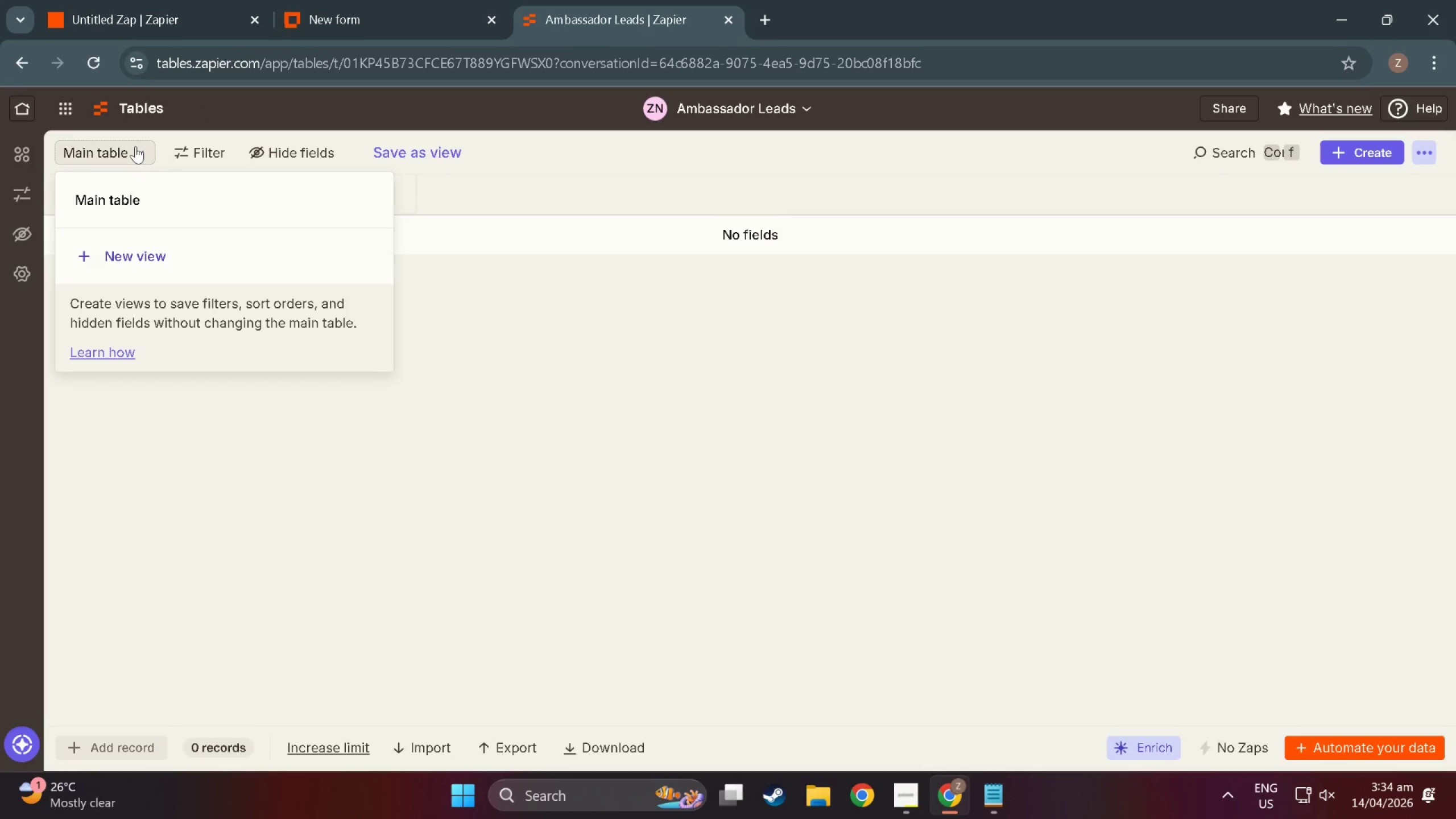 
left_click([135, 146])
 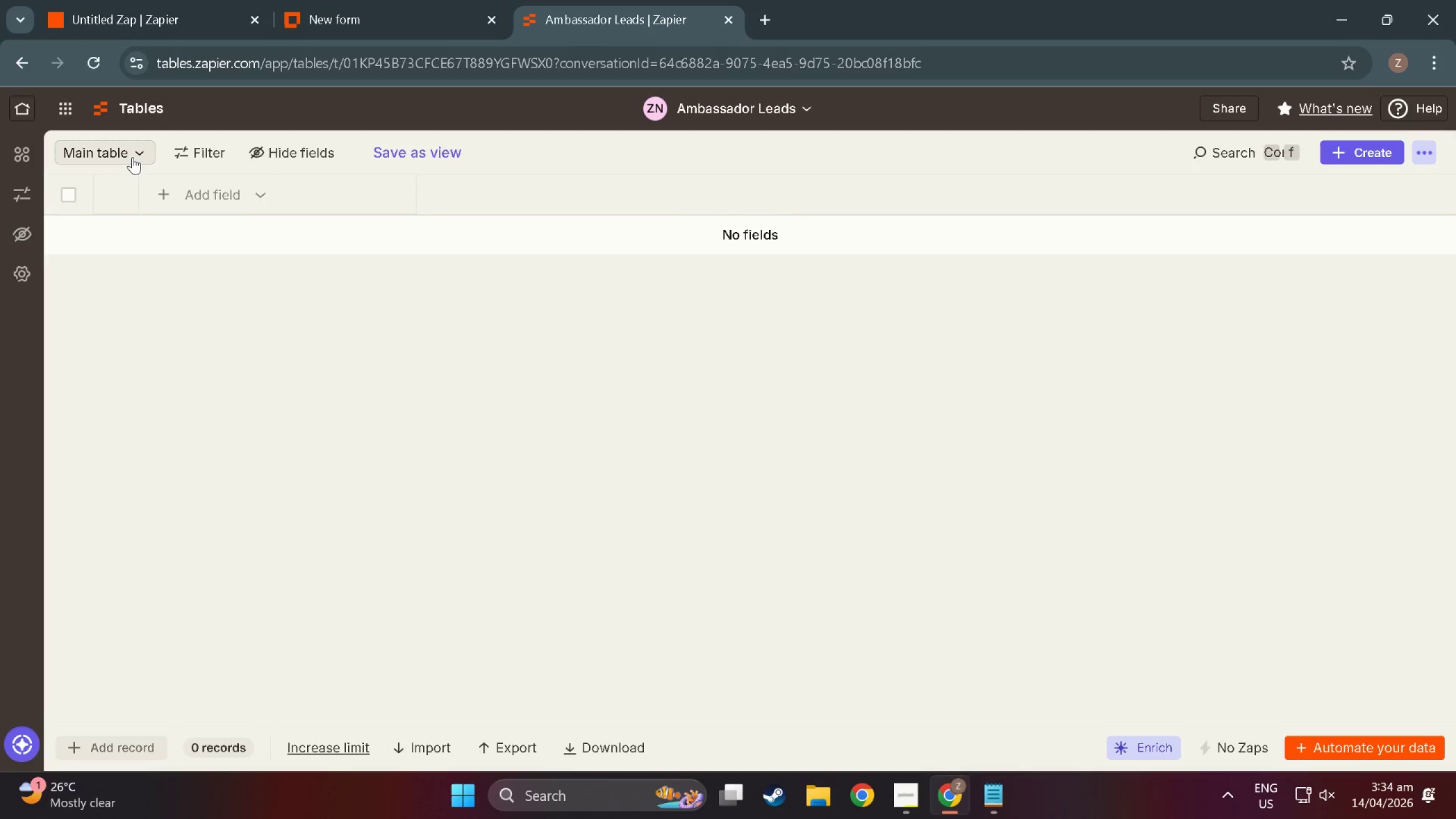 
wait(12.41)
 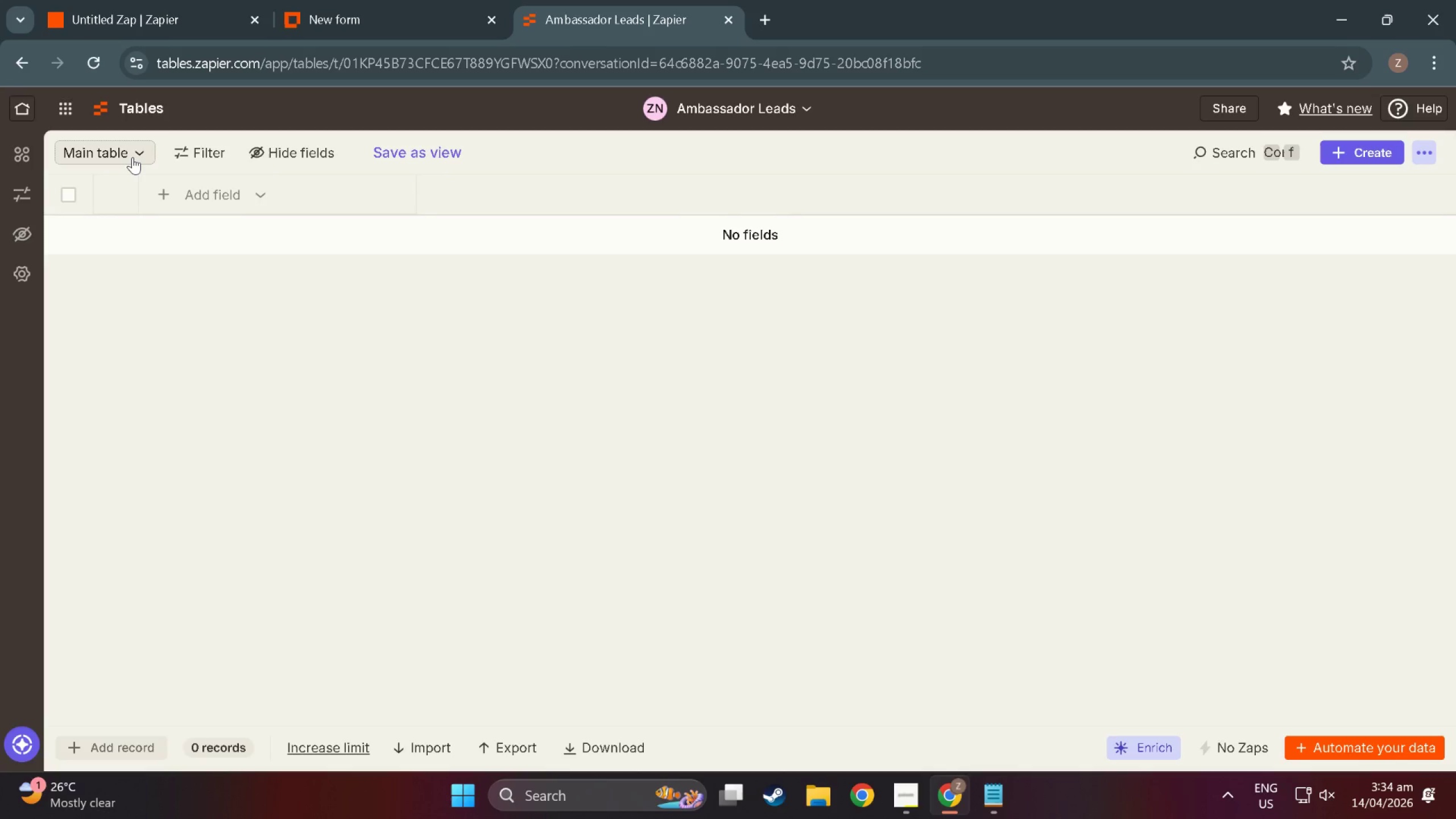 
left_click([184, 198])
 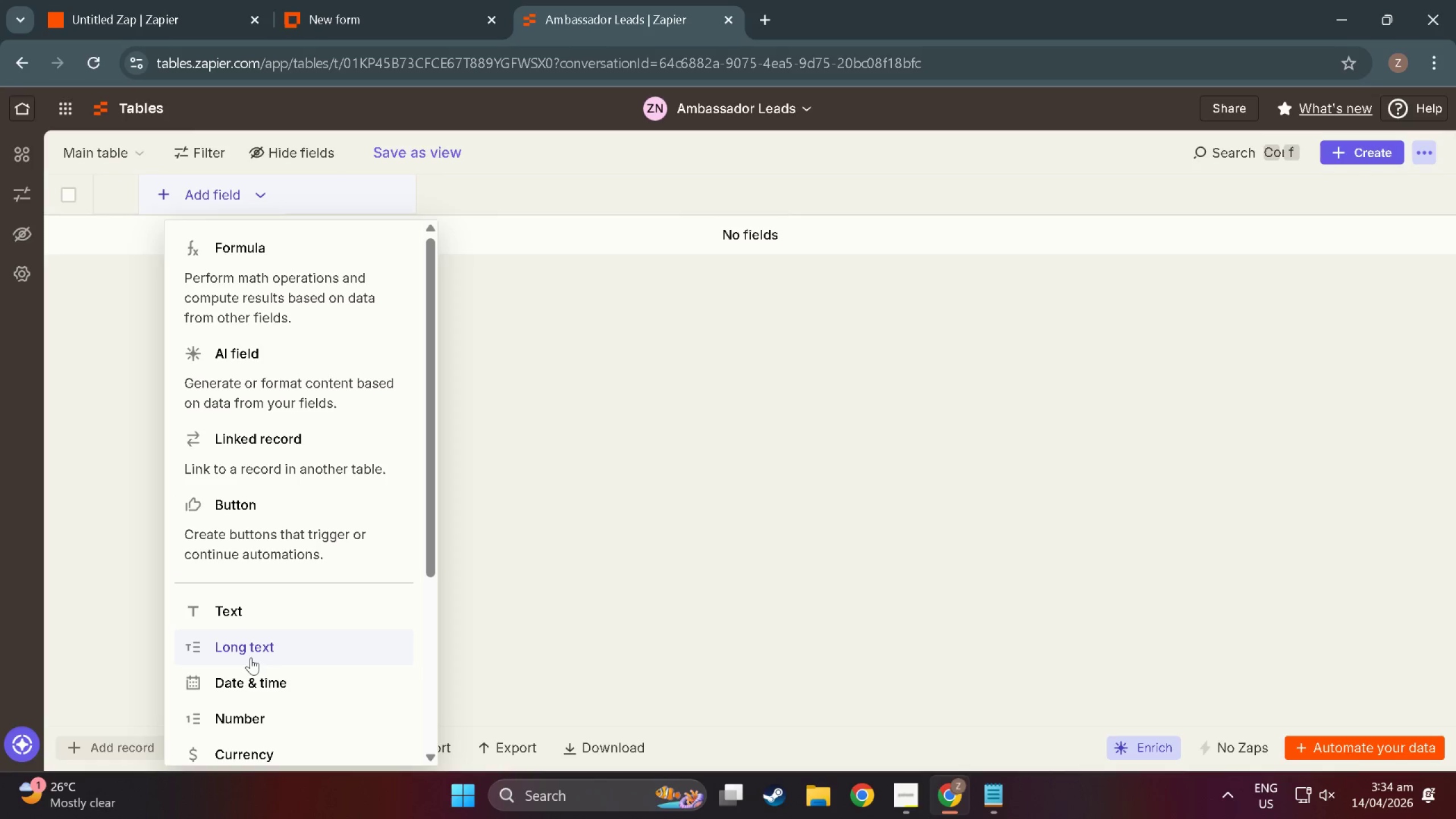 
scroll: coordinate [248, 655], scroll_direction: down, amount: 11.0
 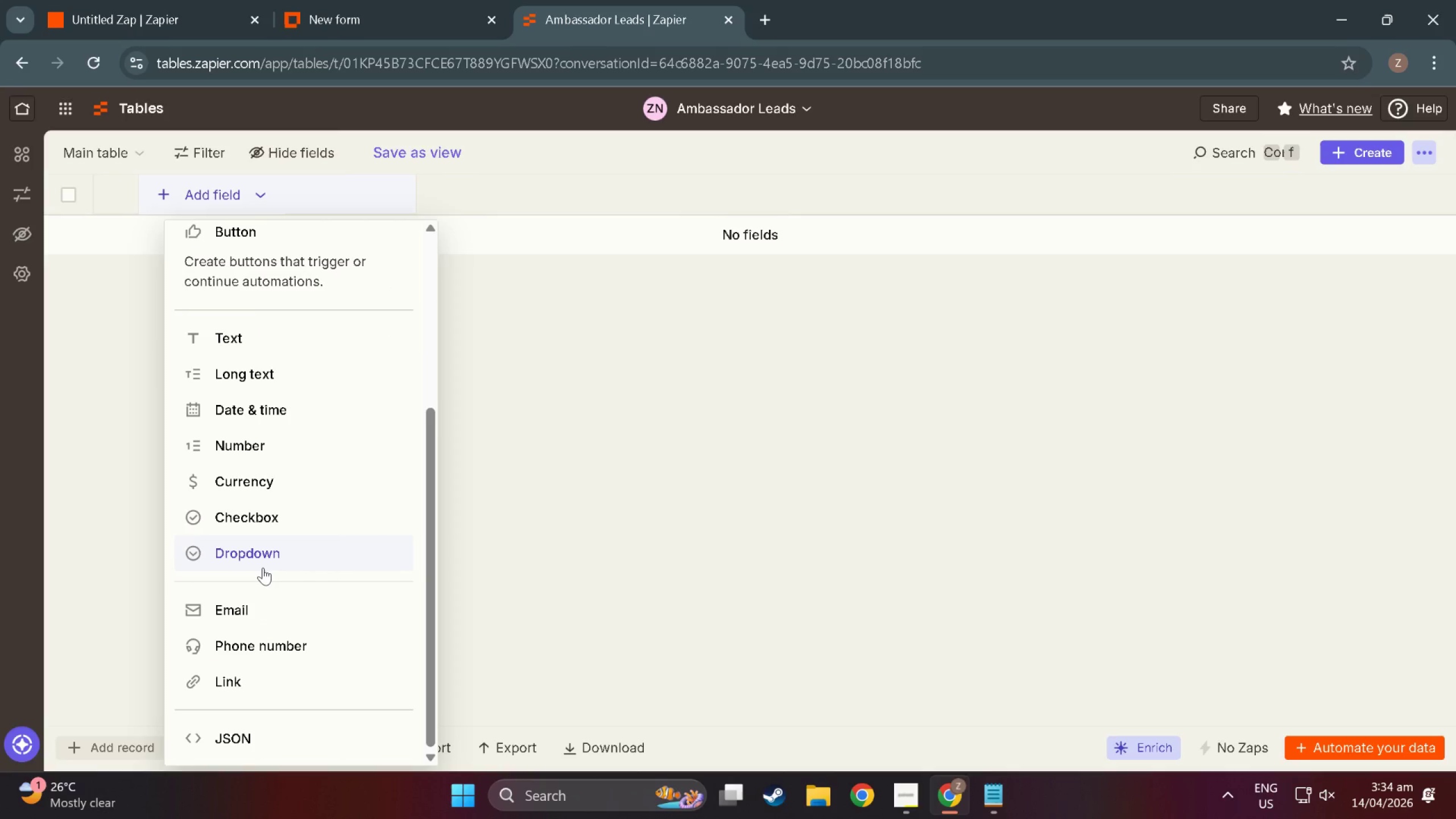 
scroll: coordinate [264, 562], scroll_direction: up, amount: 3.0
 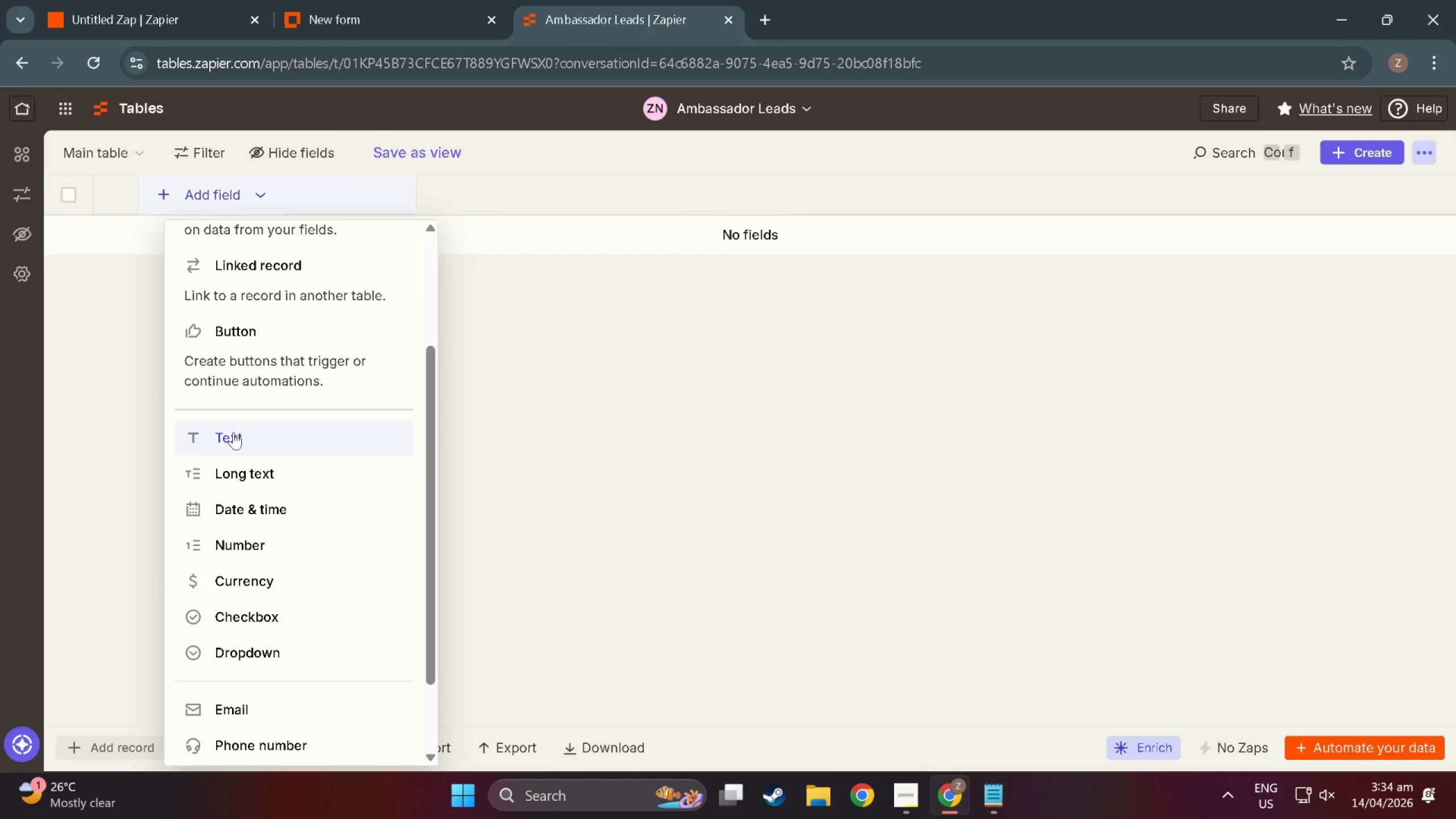 
left_click([234, 435])
 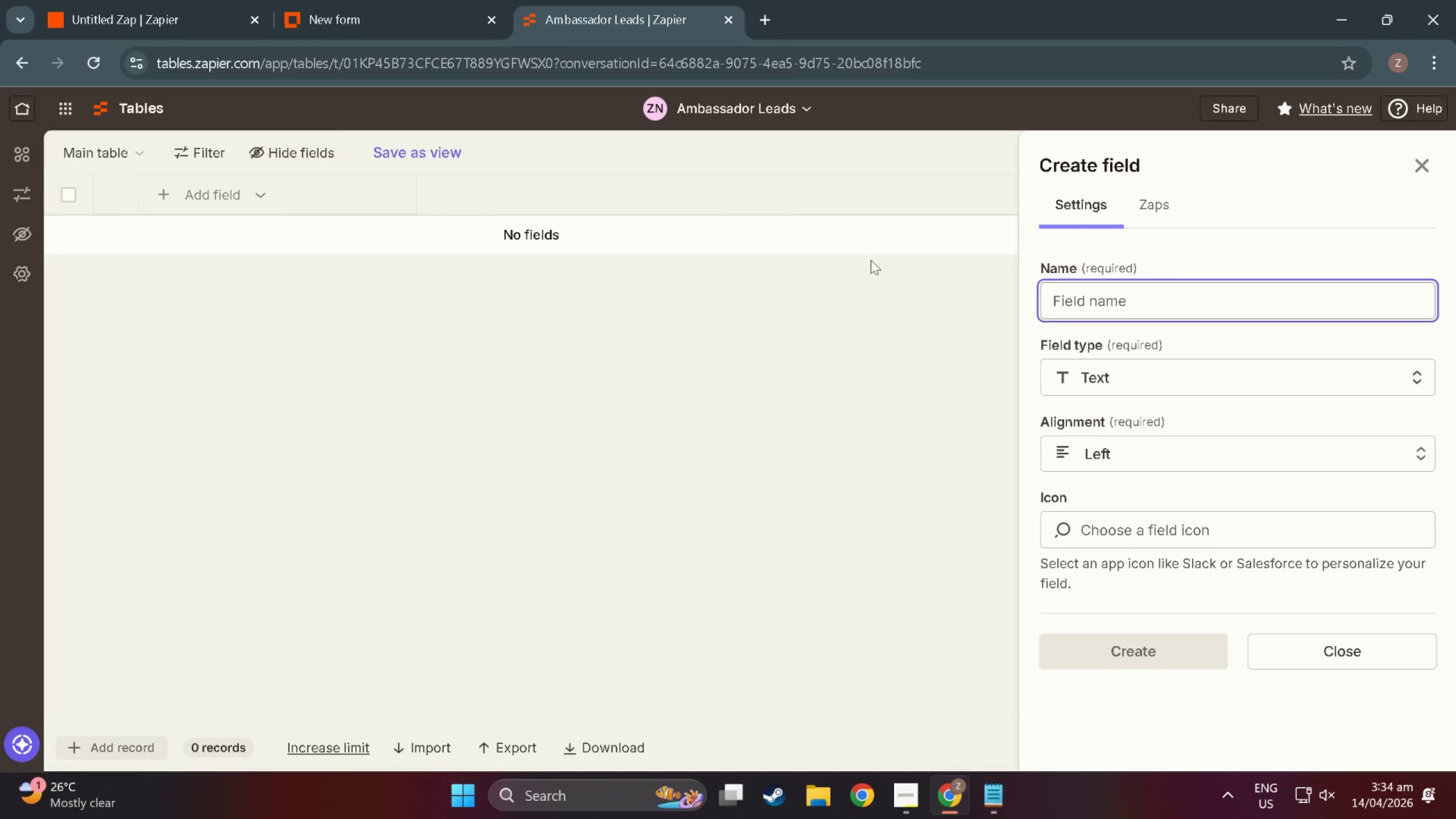 
scroll: coordinate [848, 433], scroll_direction: up, amount: 3.0
 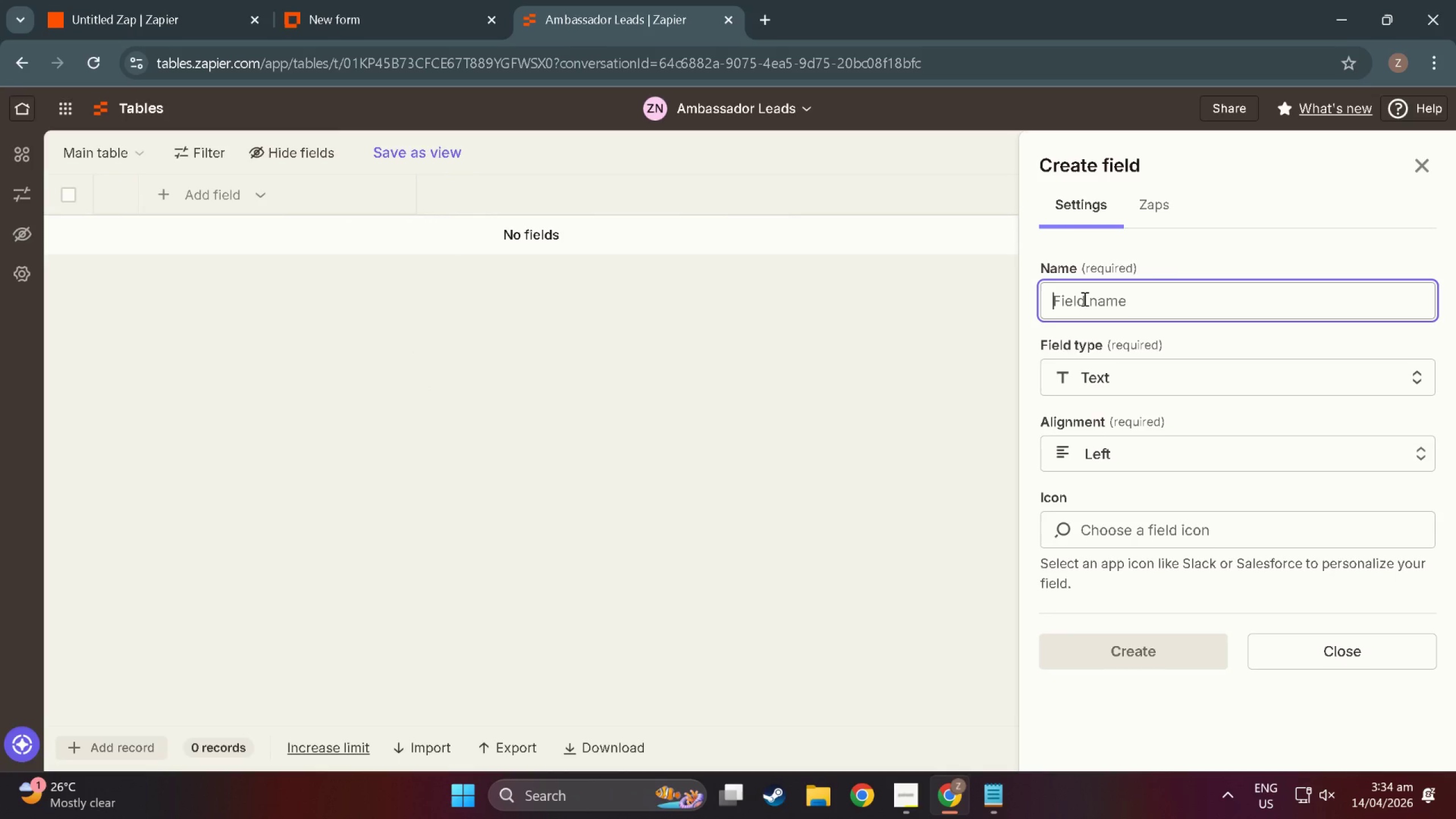 
left_click([1083, 299])
 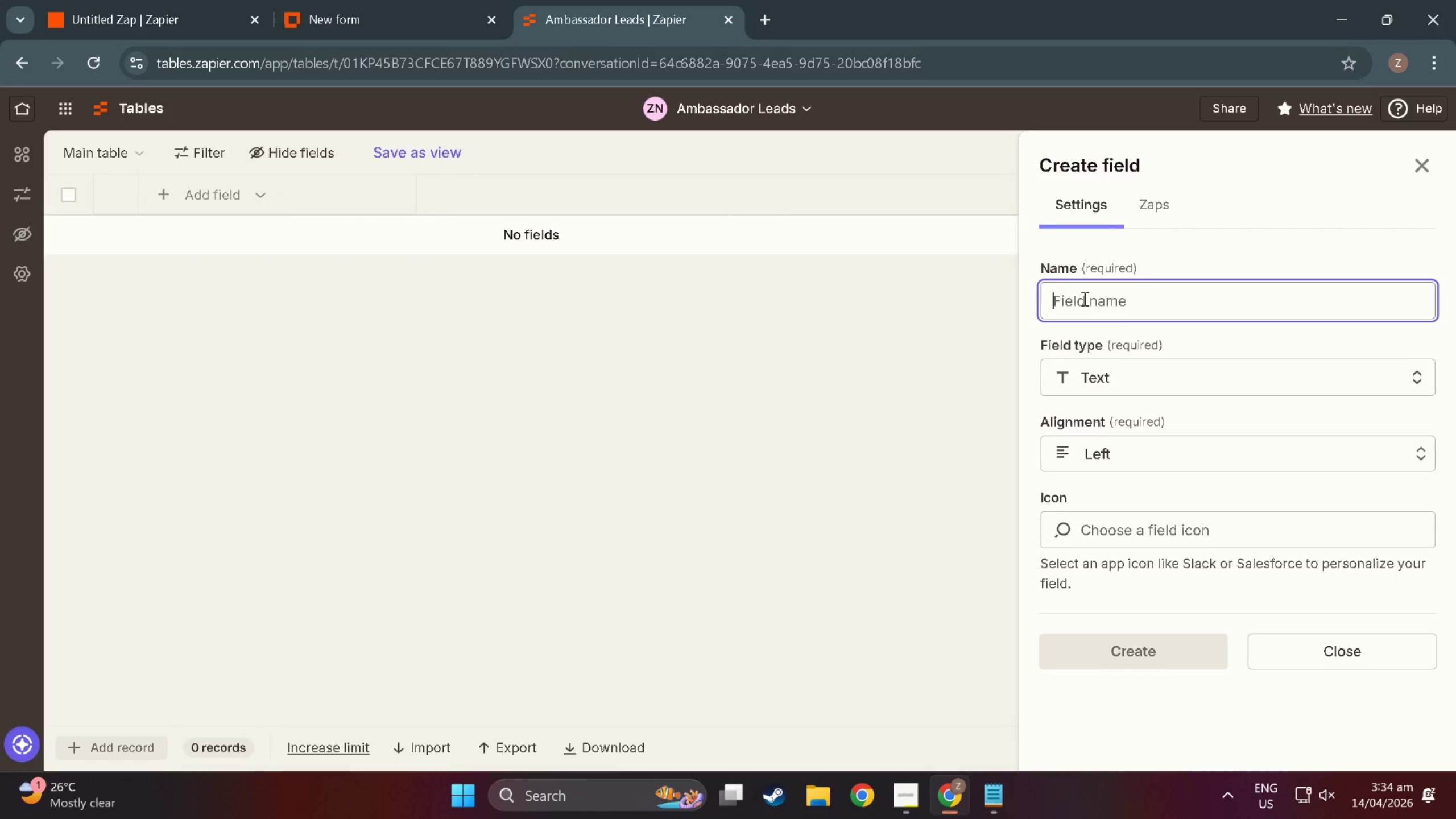 
type(Full Name)
 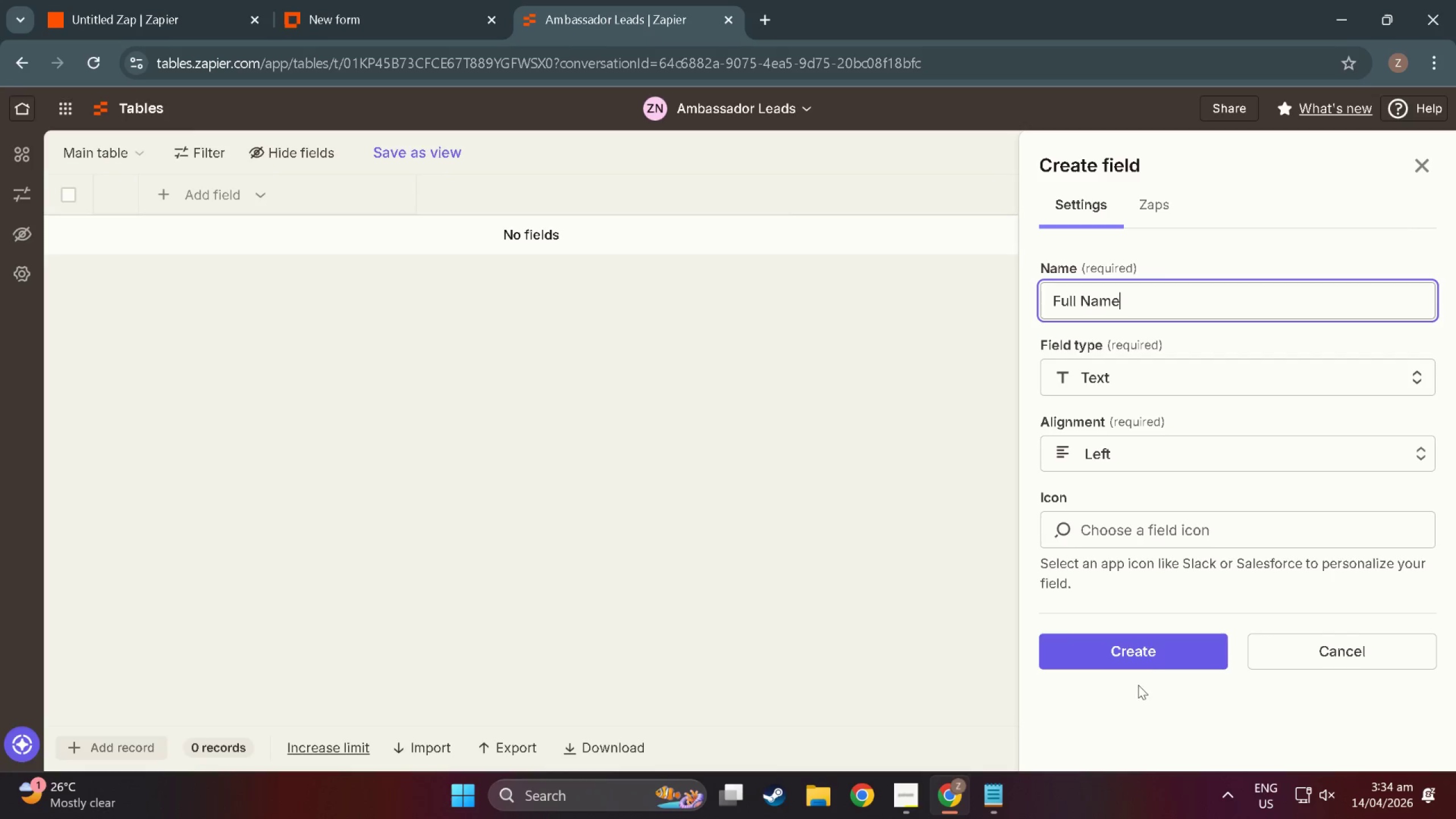 
left_click([1149, 641])
 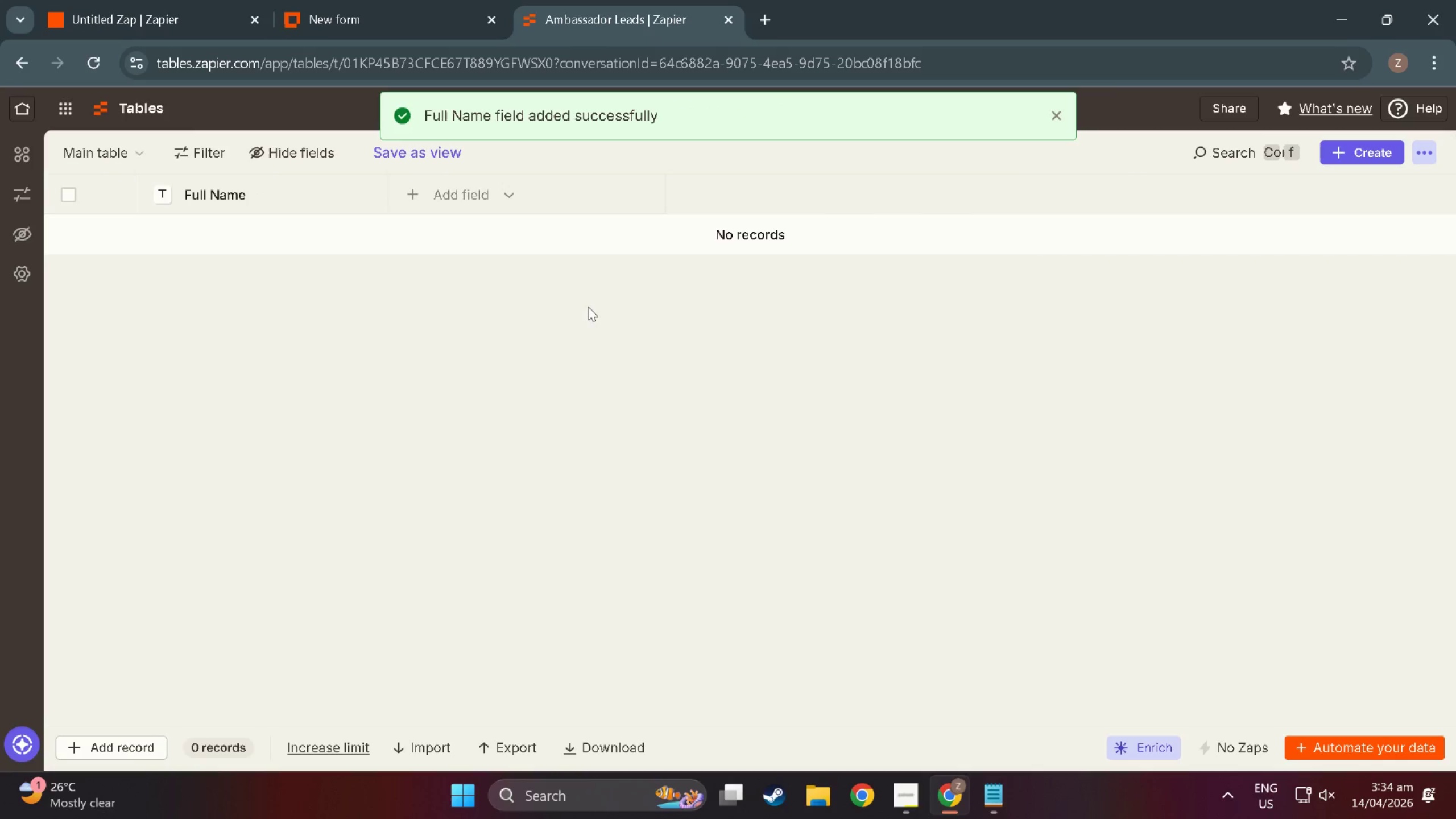 
scroll: coordinate [523, 346], scroll_direction: up, amount: 6.0
 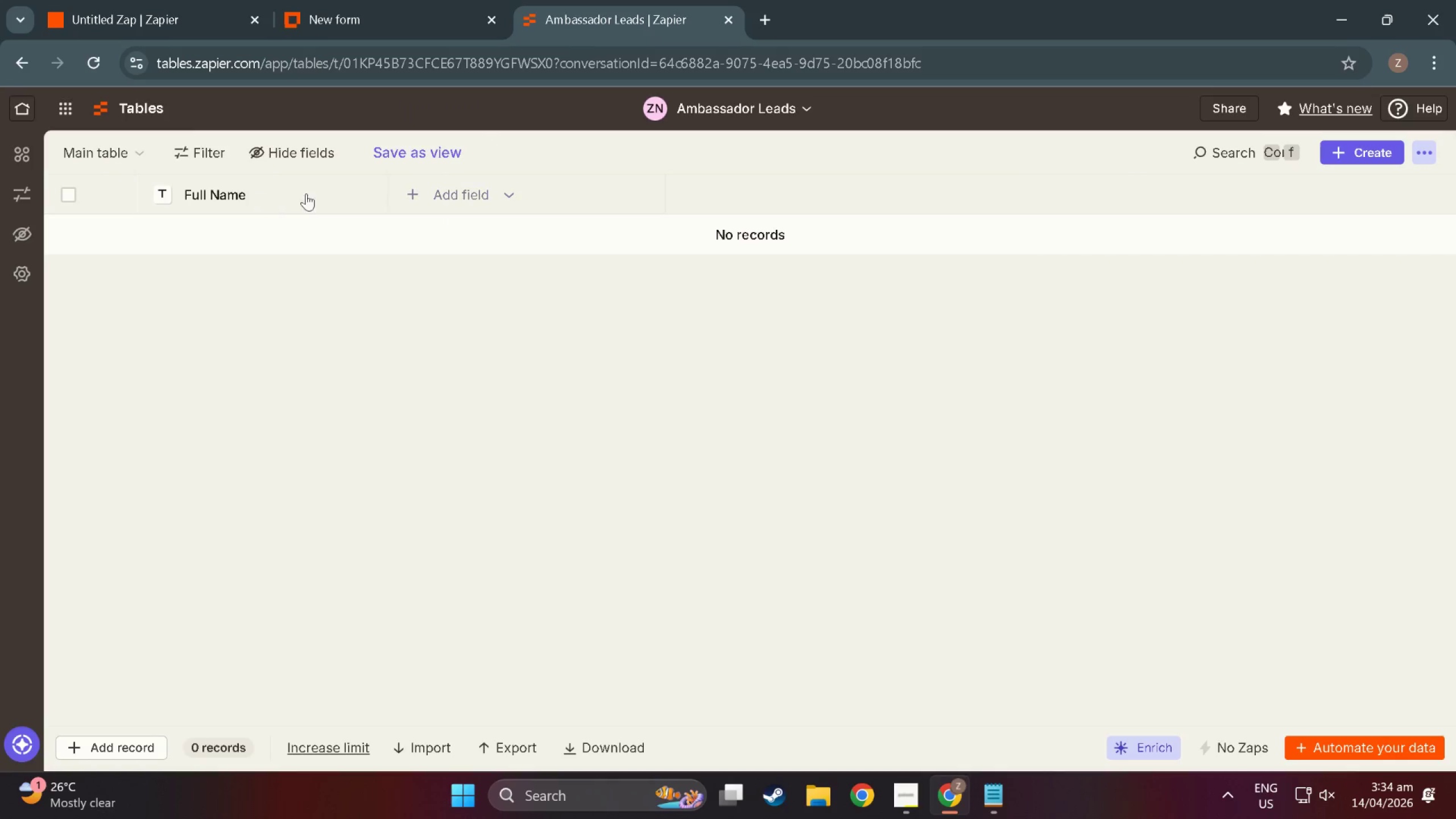 
left_click([478, 197])
 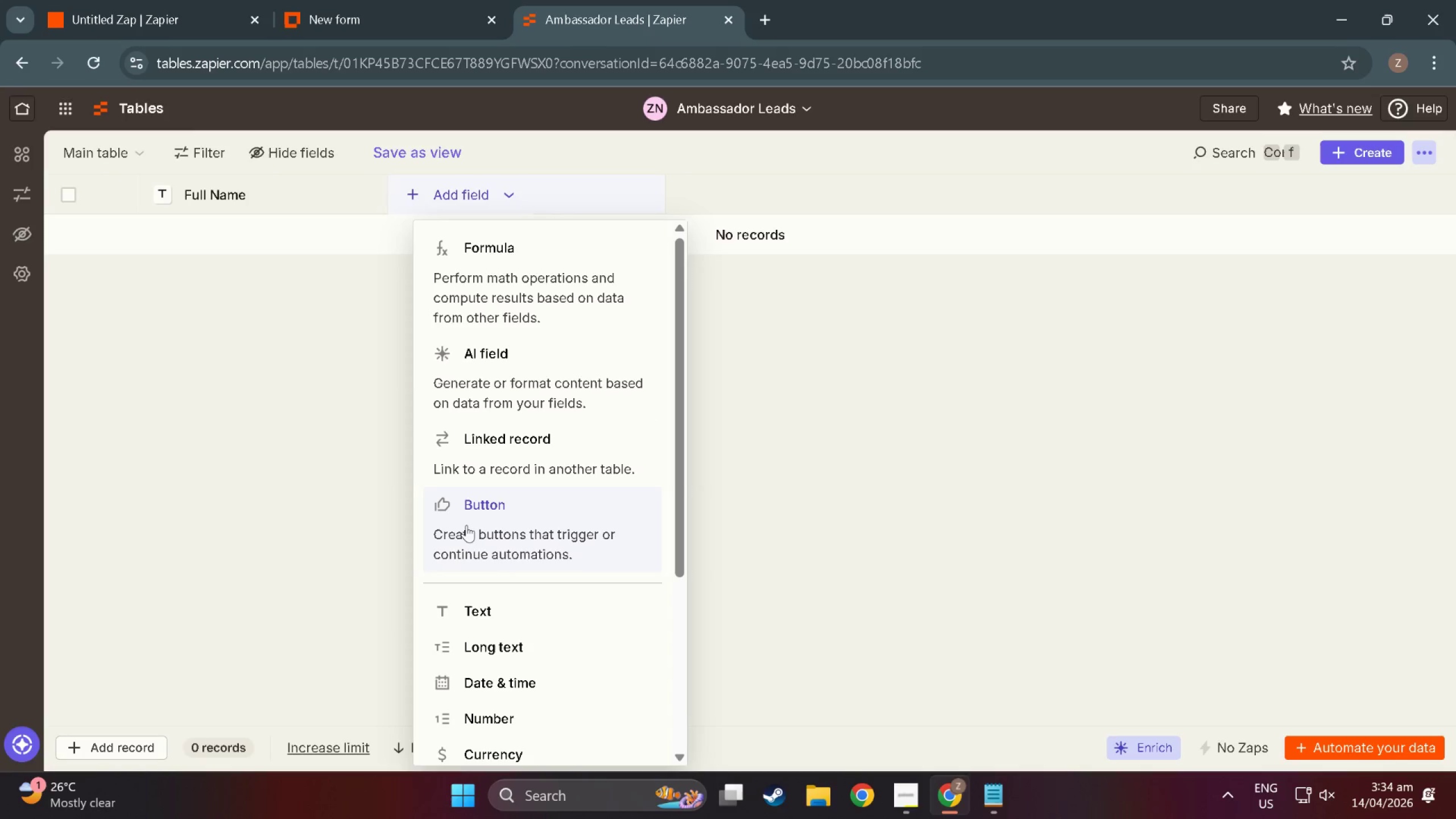 
scroll: coordinate [489, 663], scroll_direction: down, amount: 10.0
 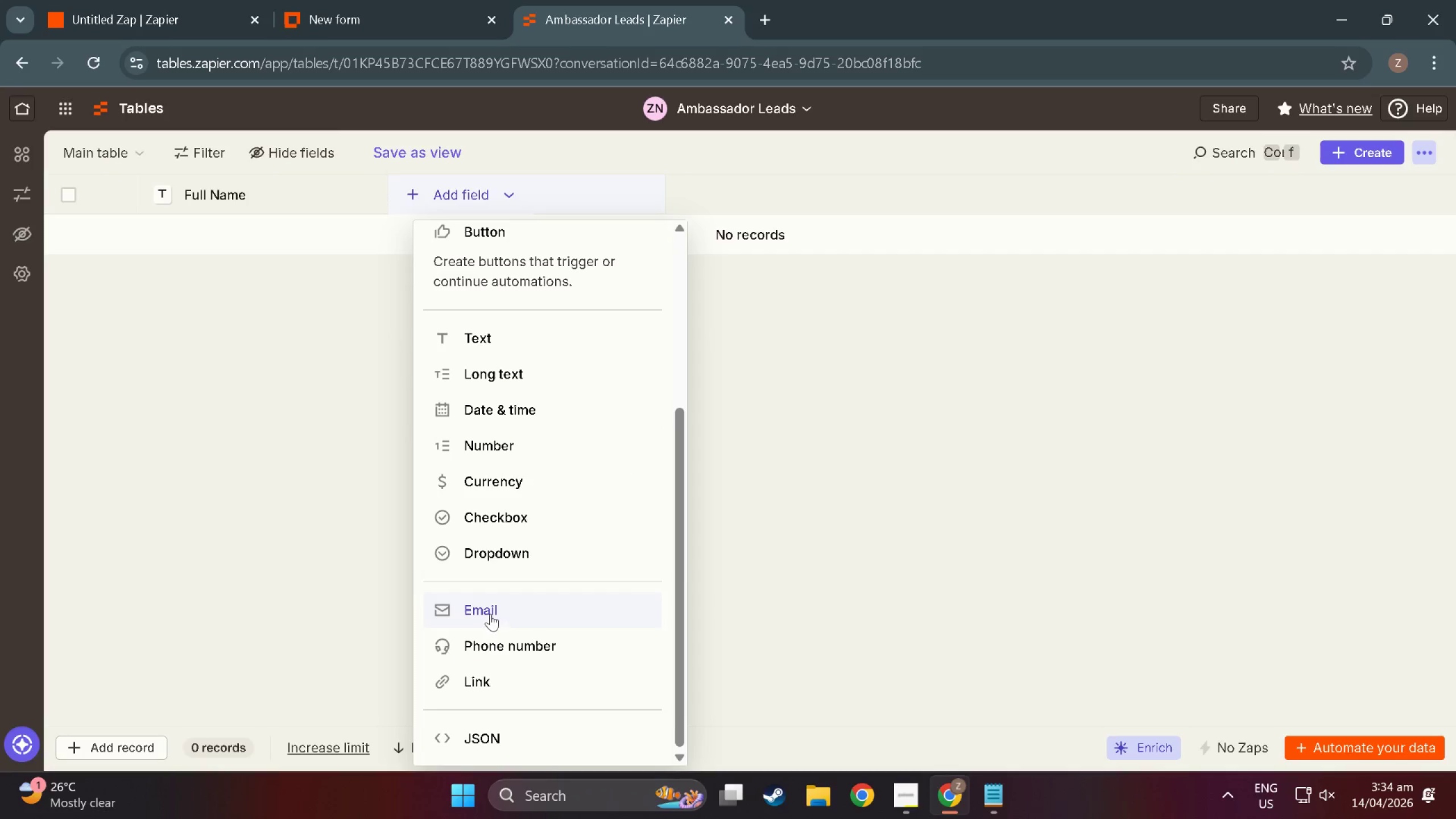 
left_click([490, 614])
 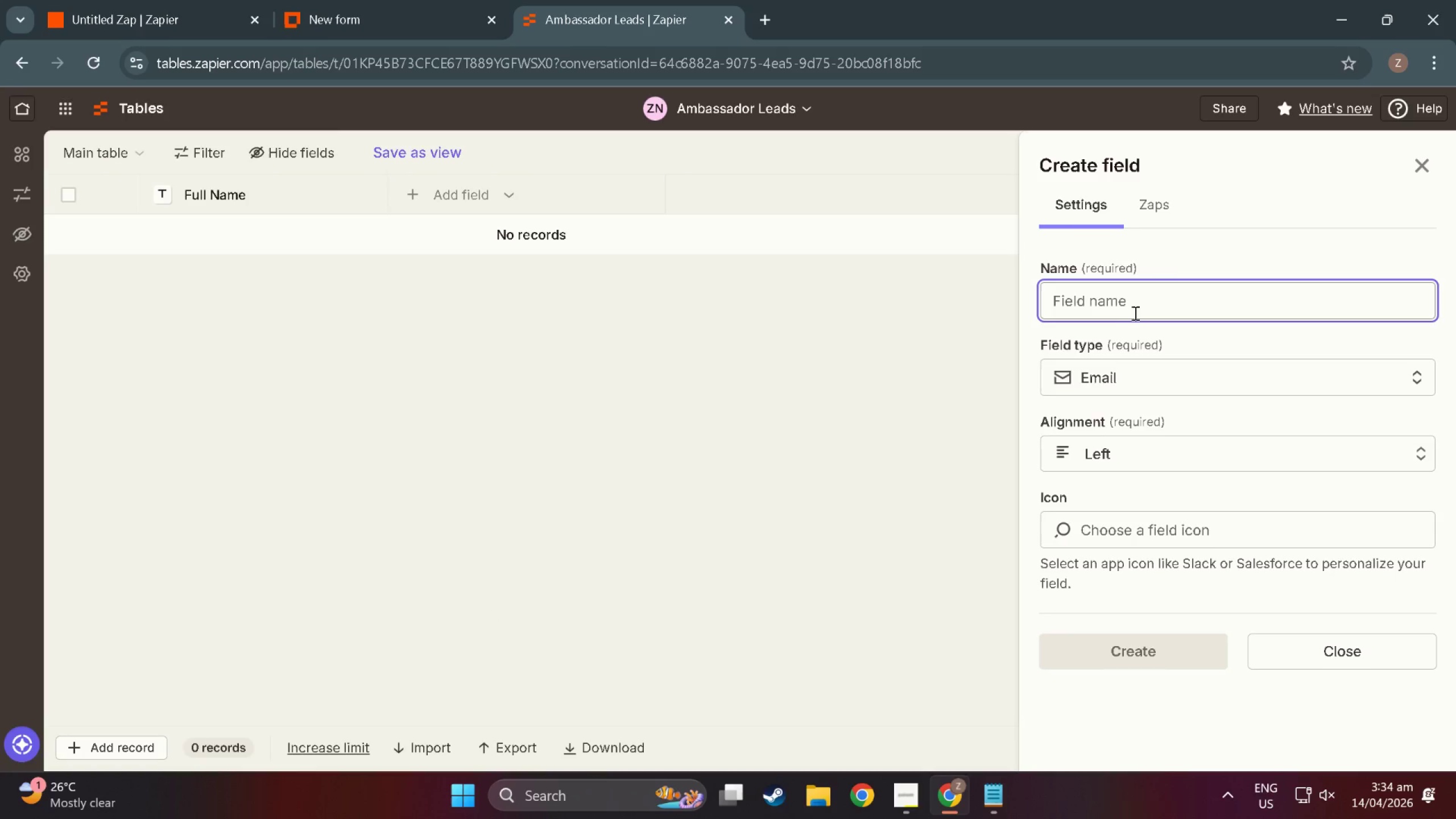 
left_click([1135, 312])
 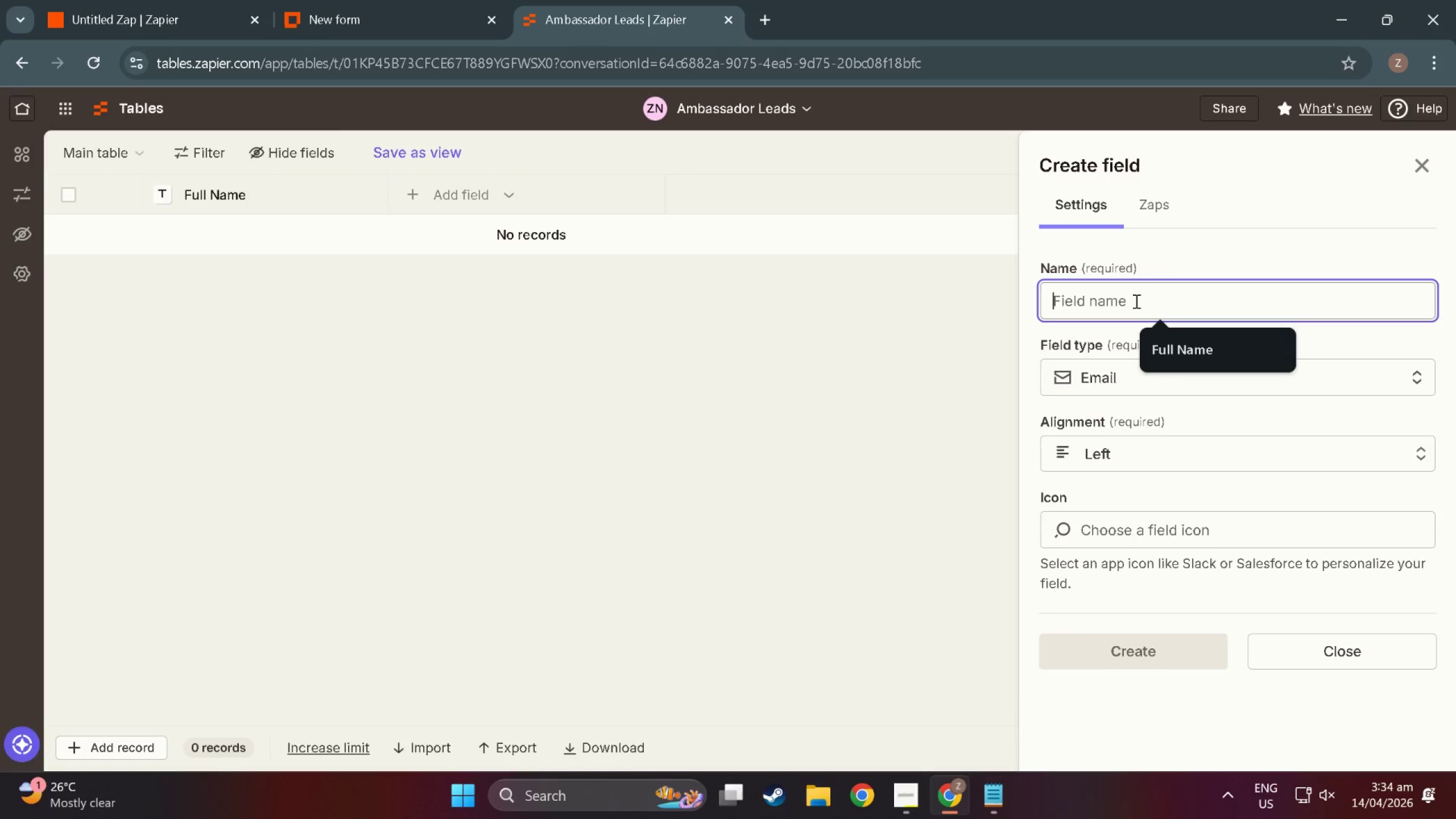 
type(Email)
 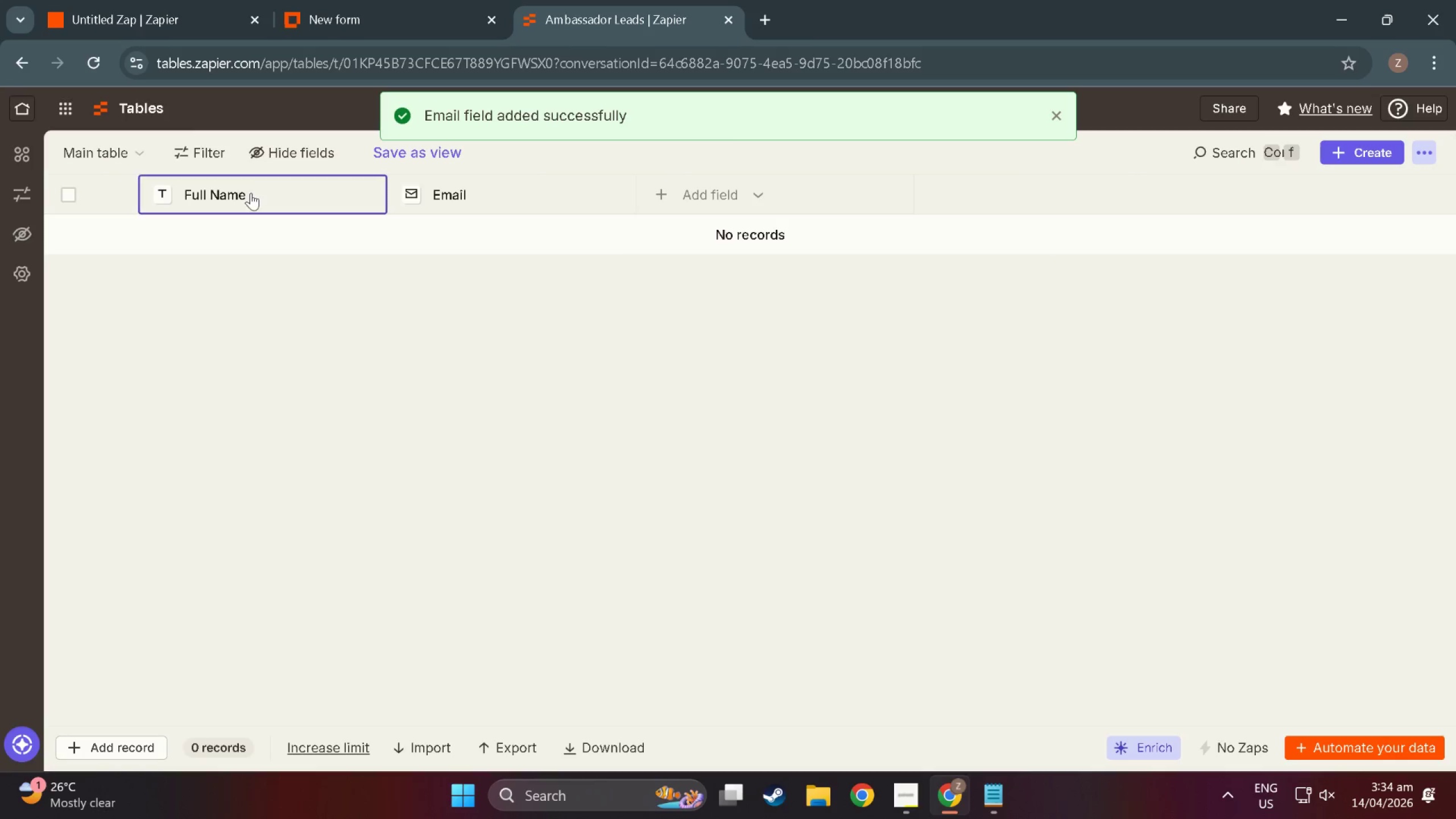 
wait(5.33)
 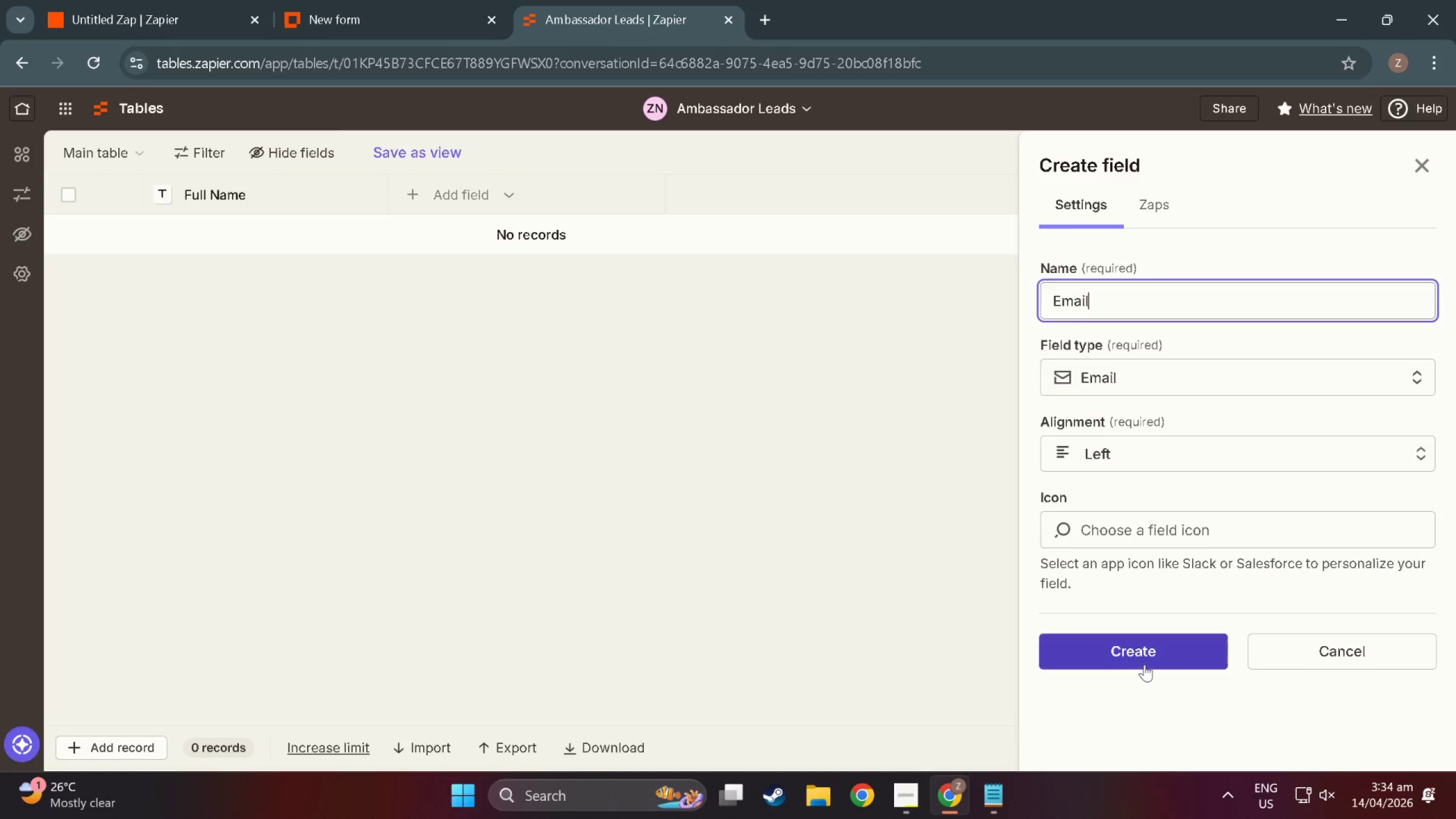 
left_click([251, 193])
 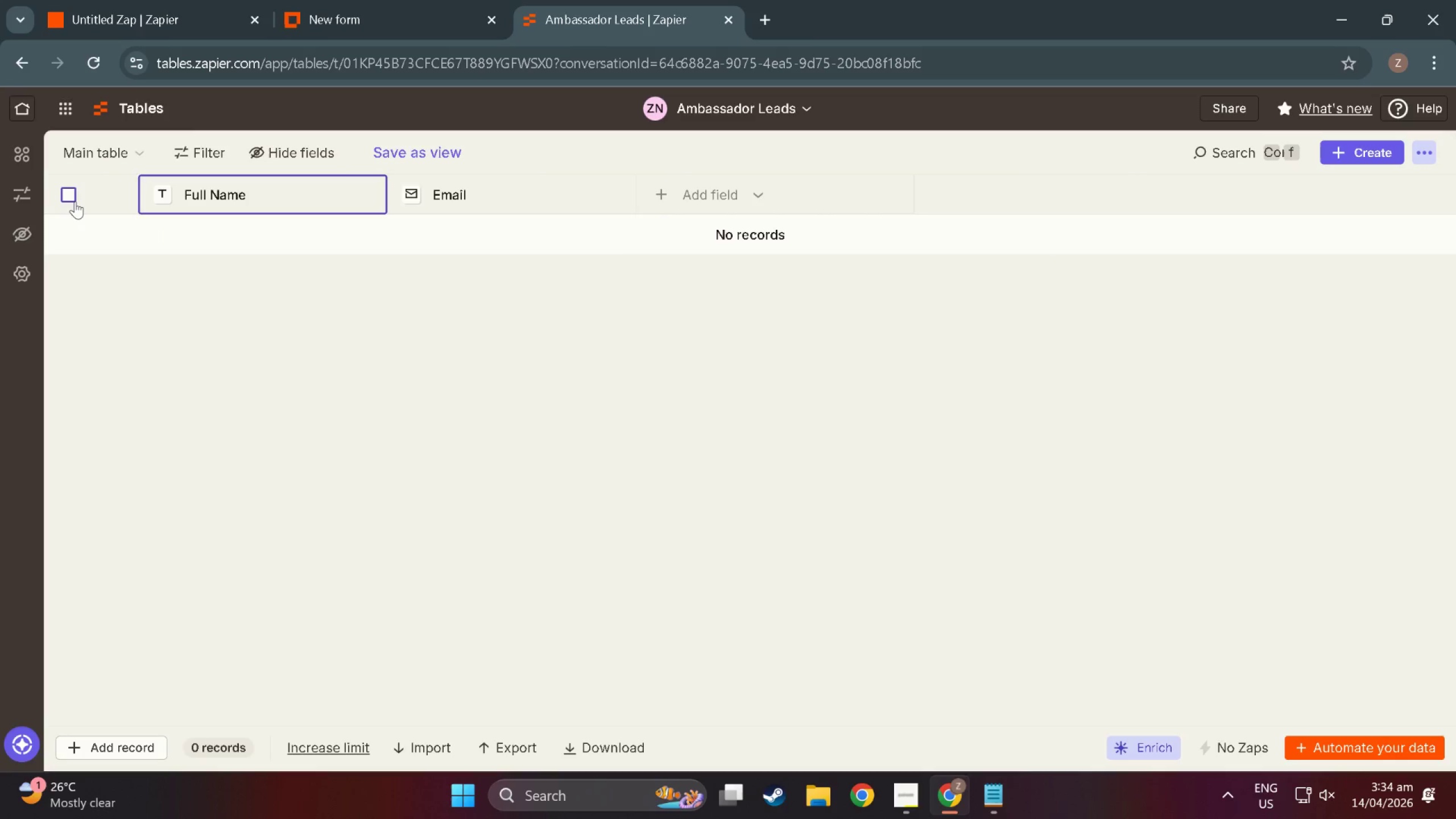 
left_click([75, 201])
 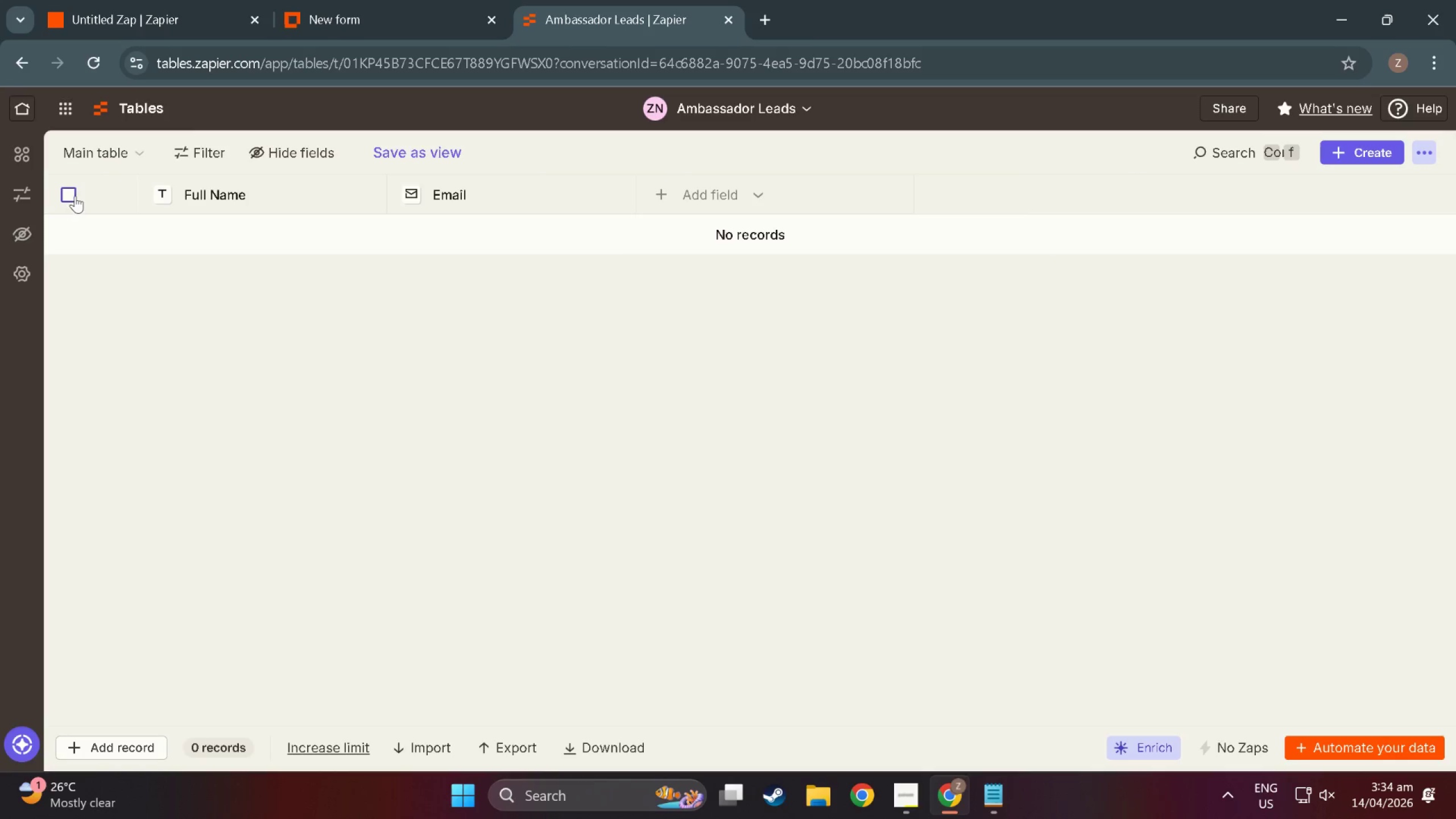 
left_click([76, 195])
 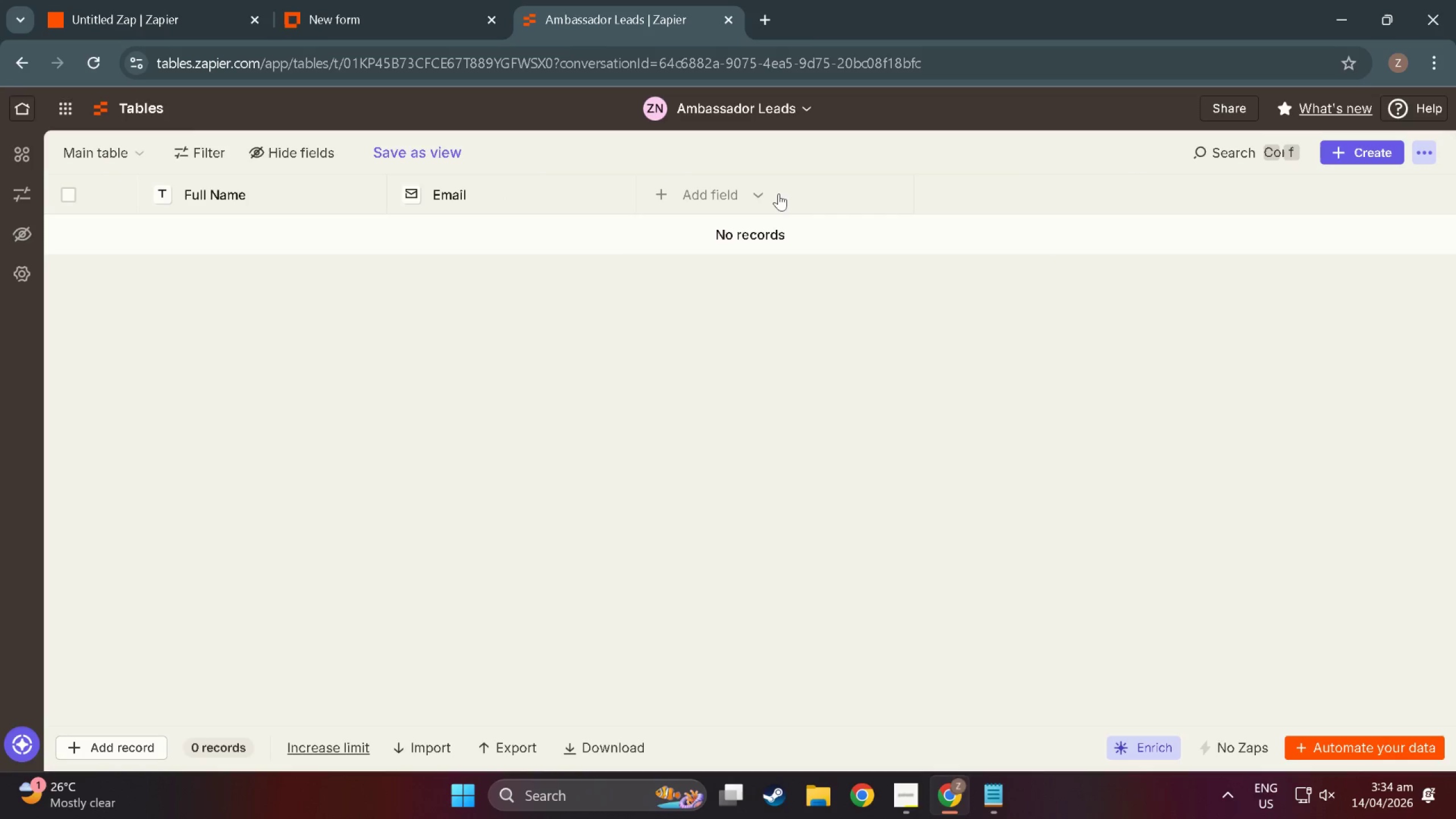 
left_click([728, 190])
 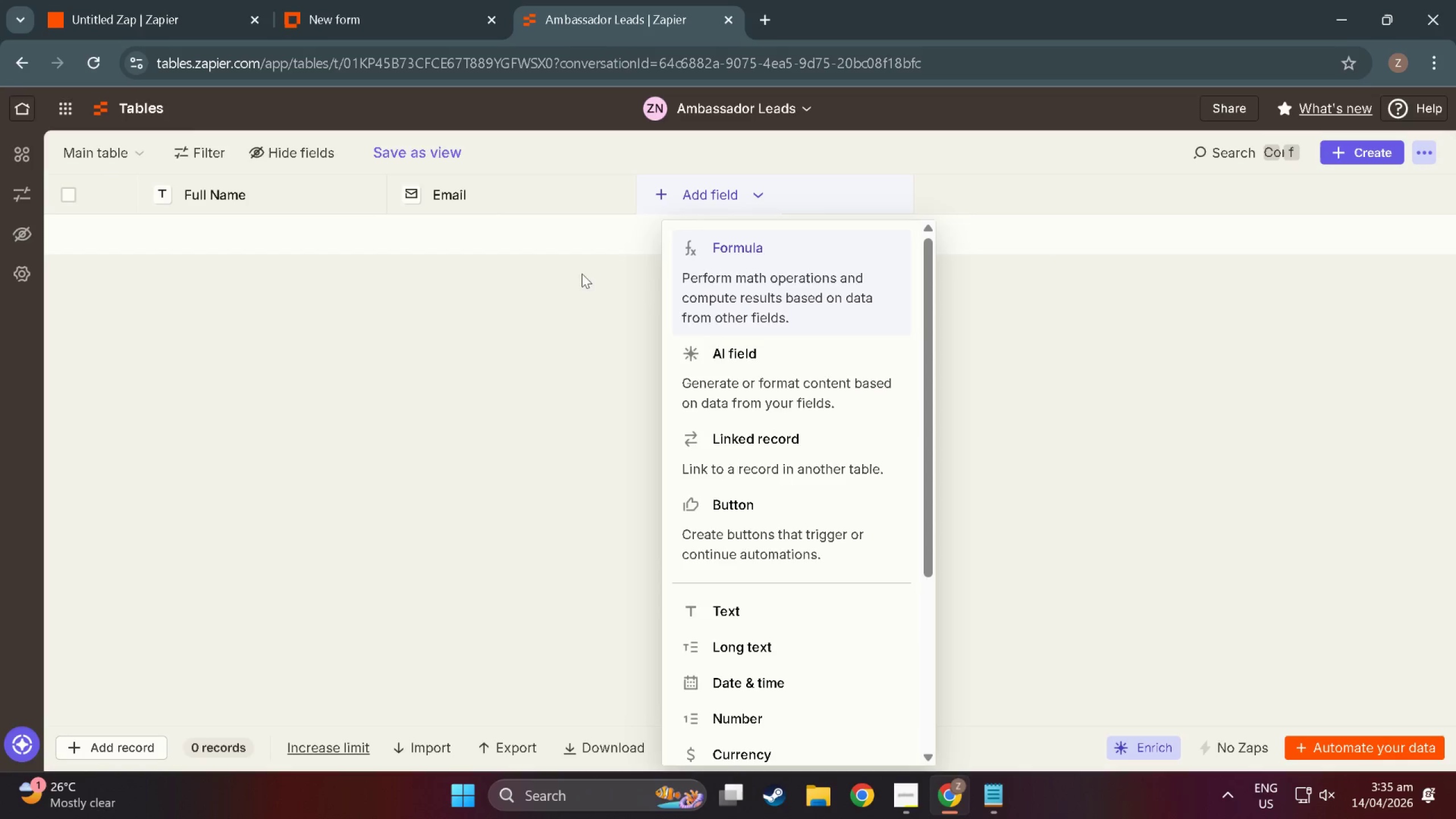 
double_click([723, 191])
 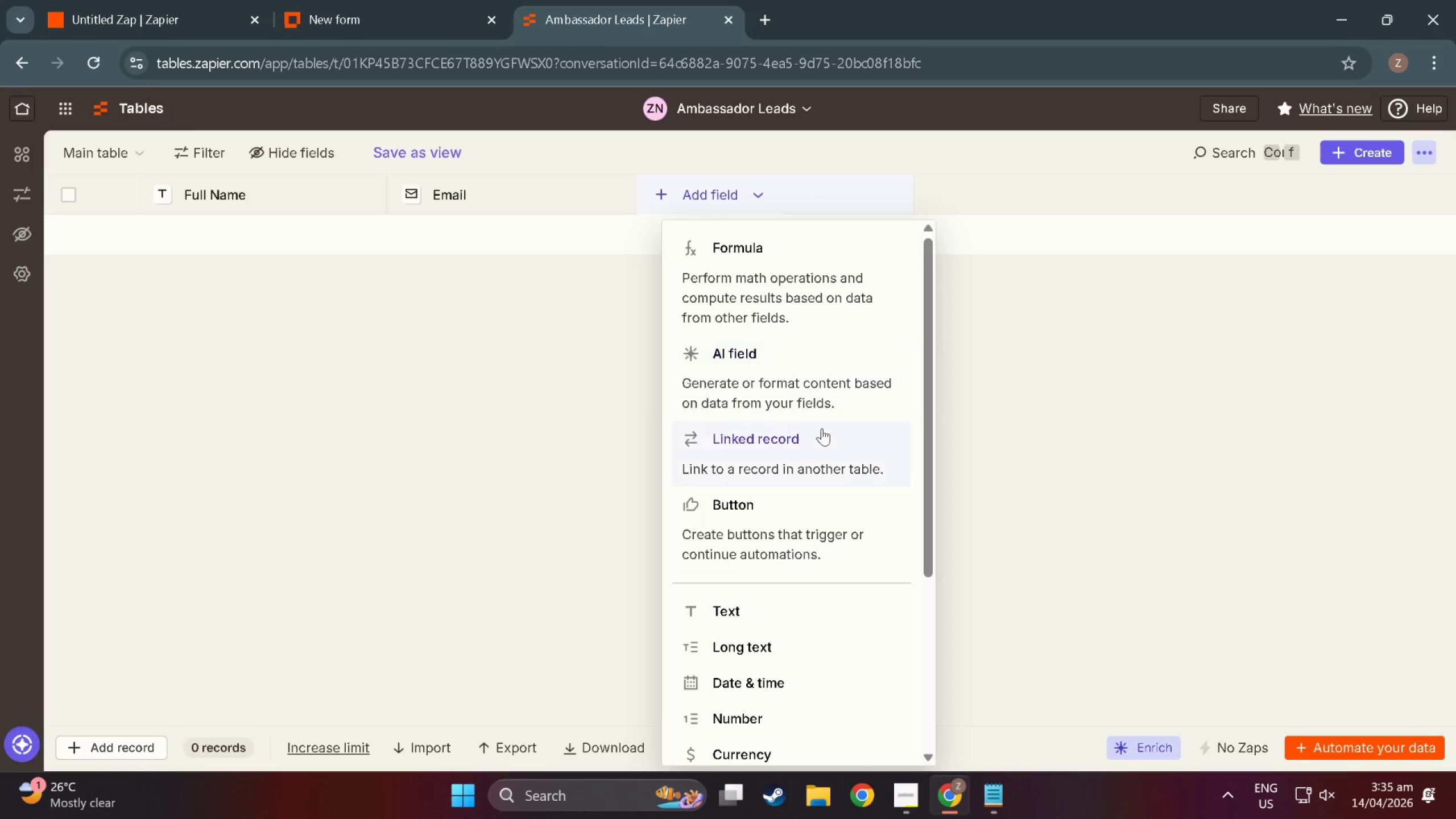 
scroll: coordinate [765, 618], scroll_direction: down, amount: 13.0
 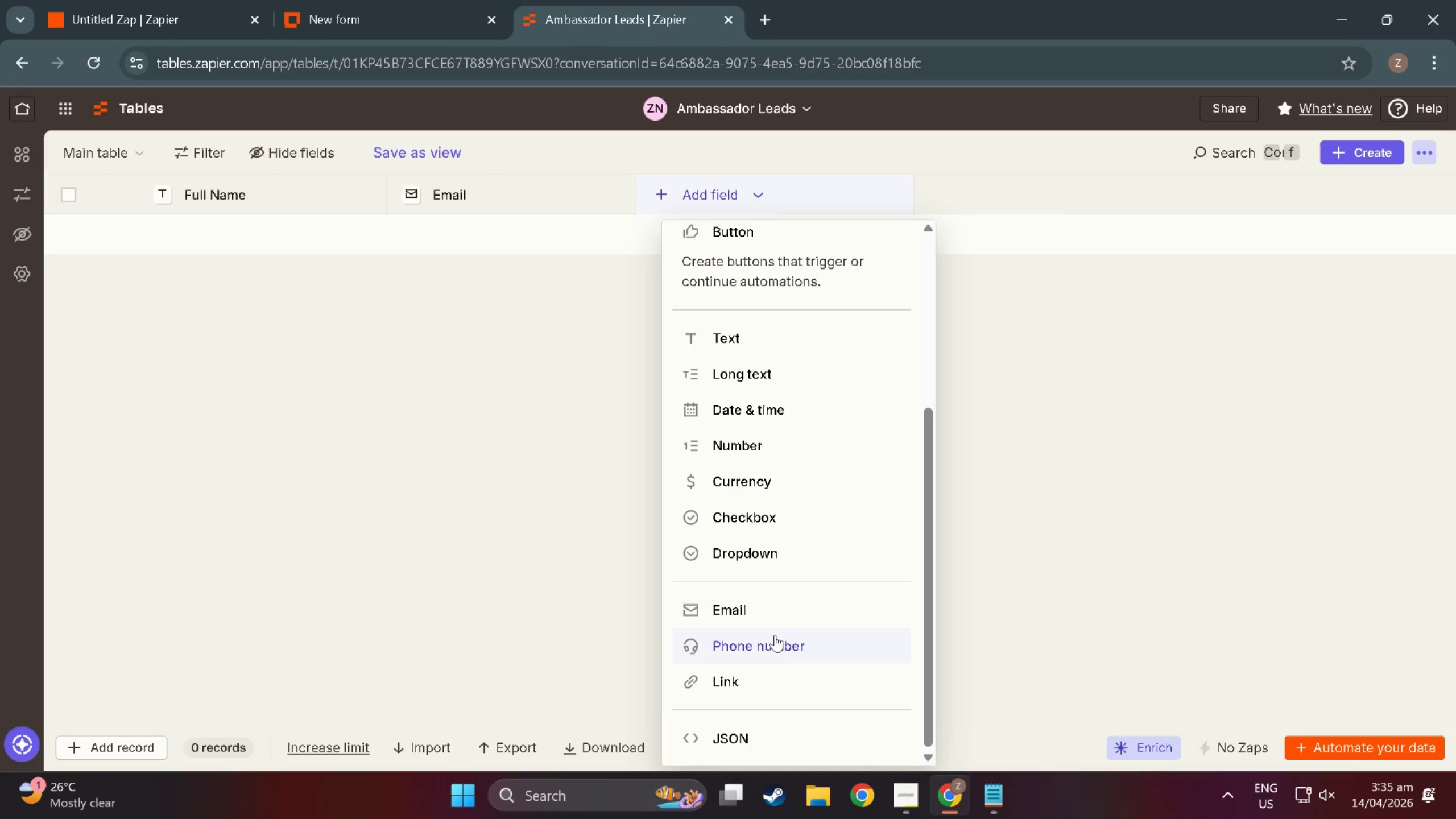 
left_click([777, 644])
 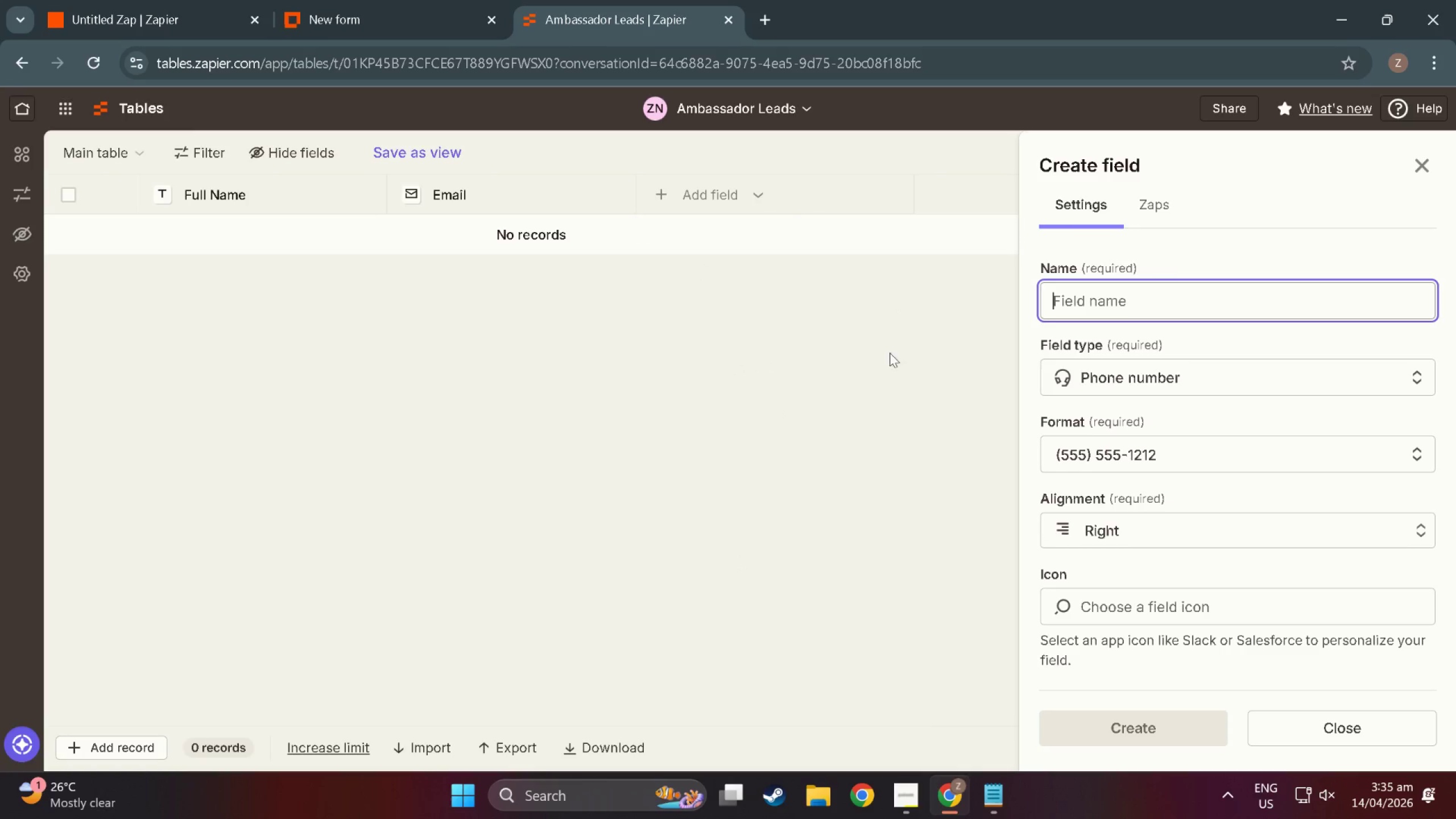 
type(Phone)
 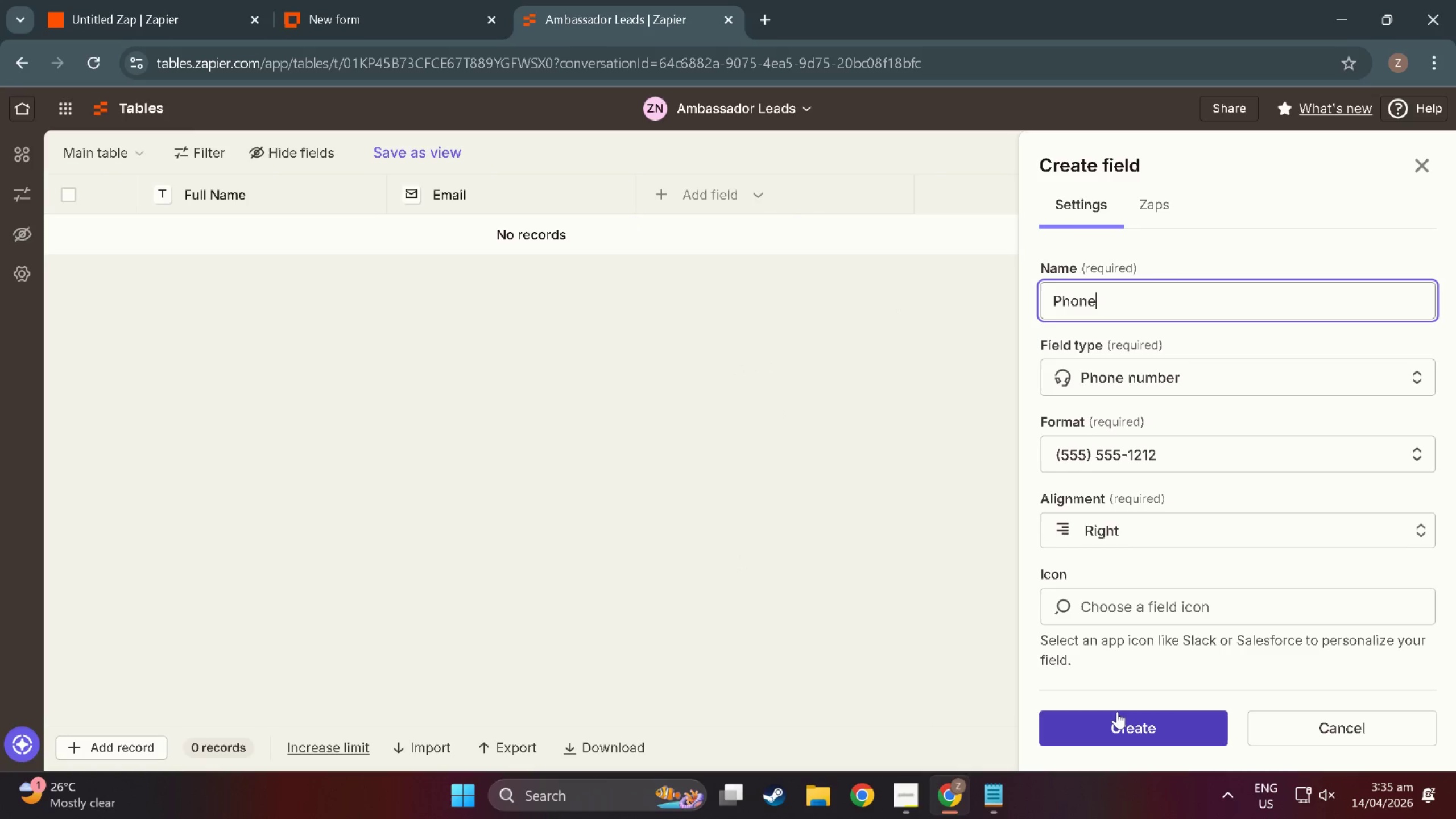 
left_click([1119, 724])
 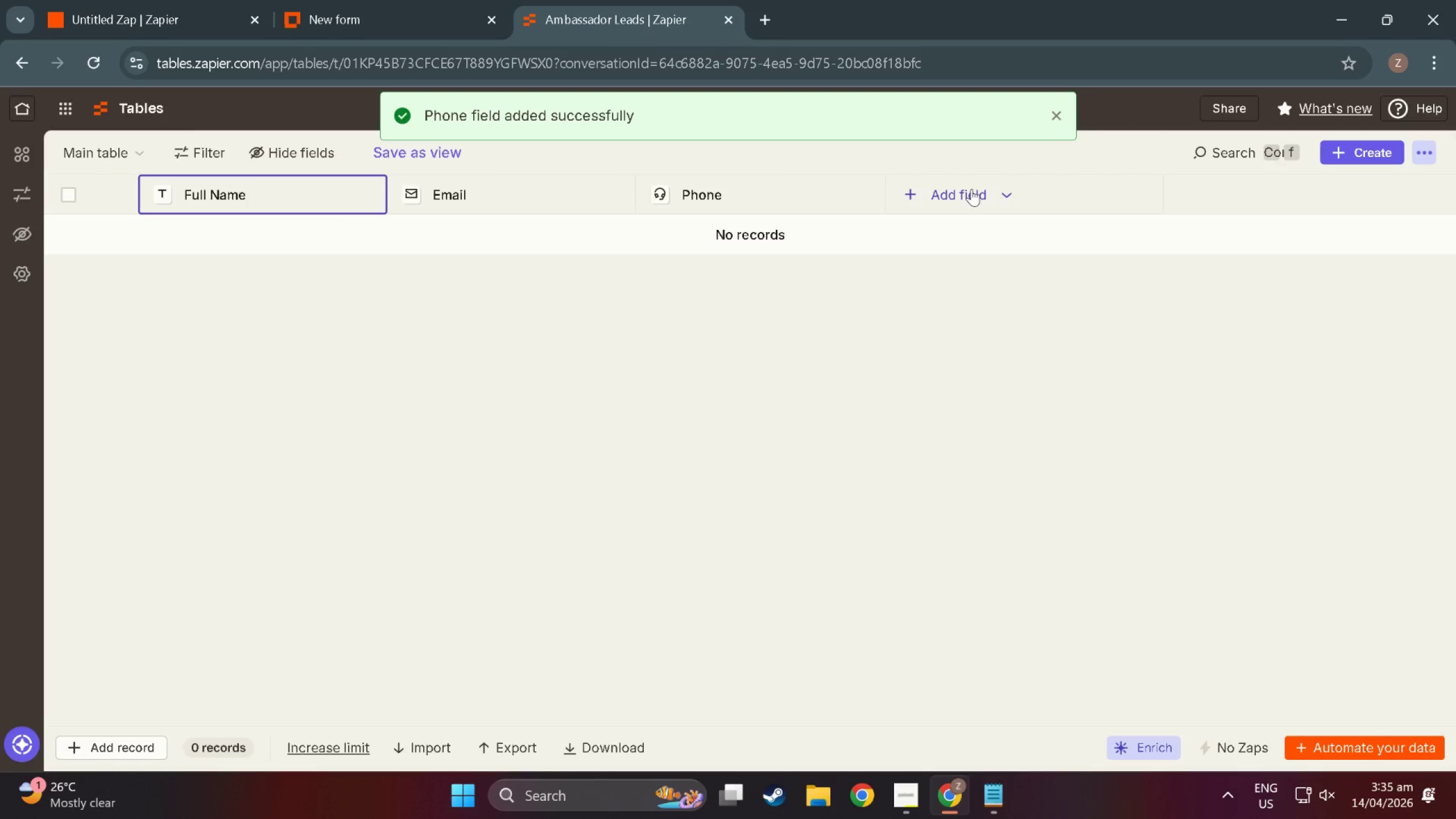 
left_click([688, 184])
 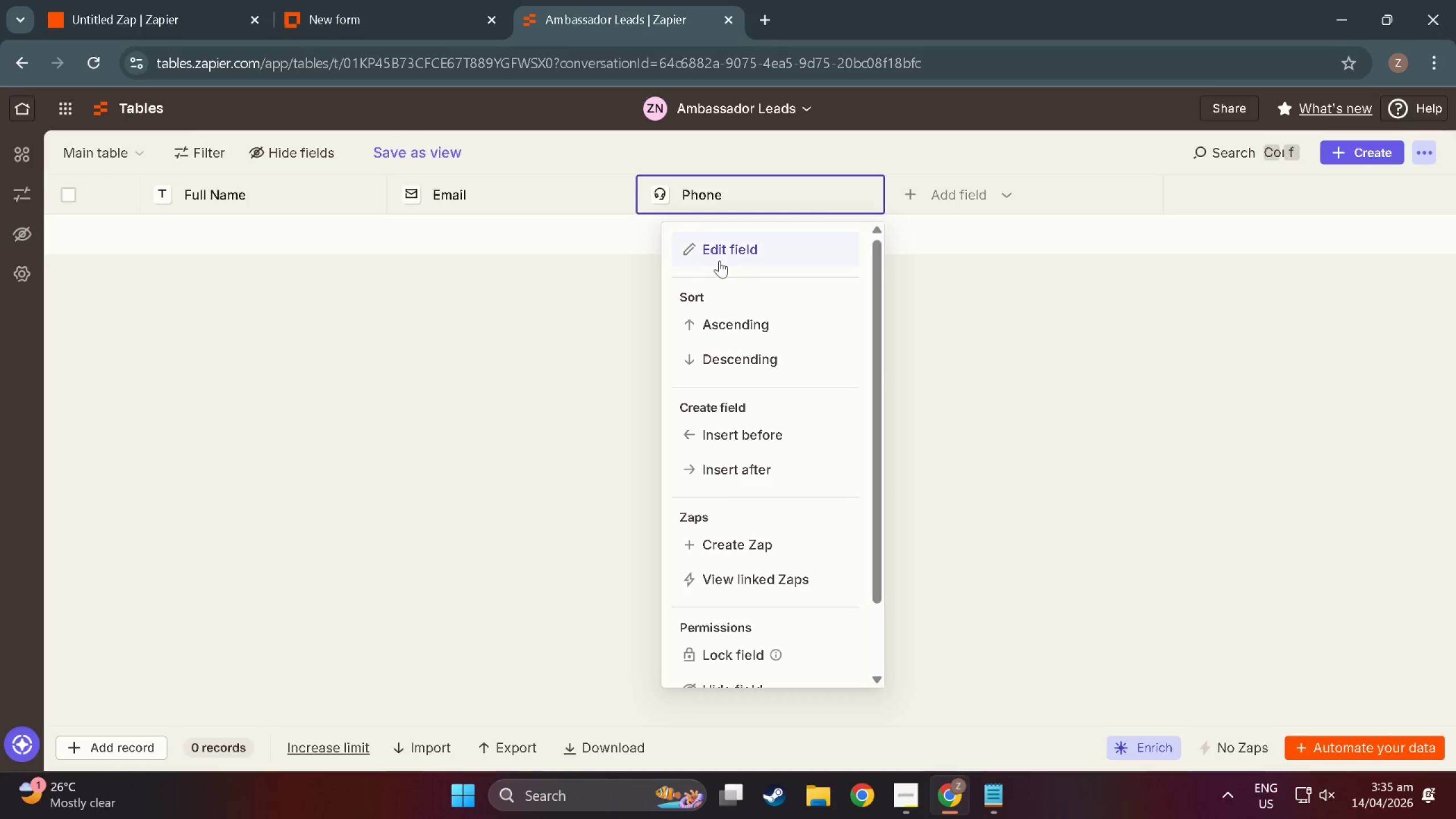 
left_click([718, 255])
 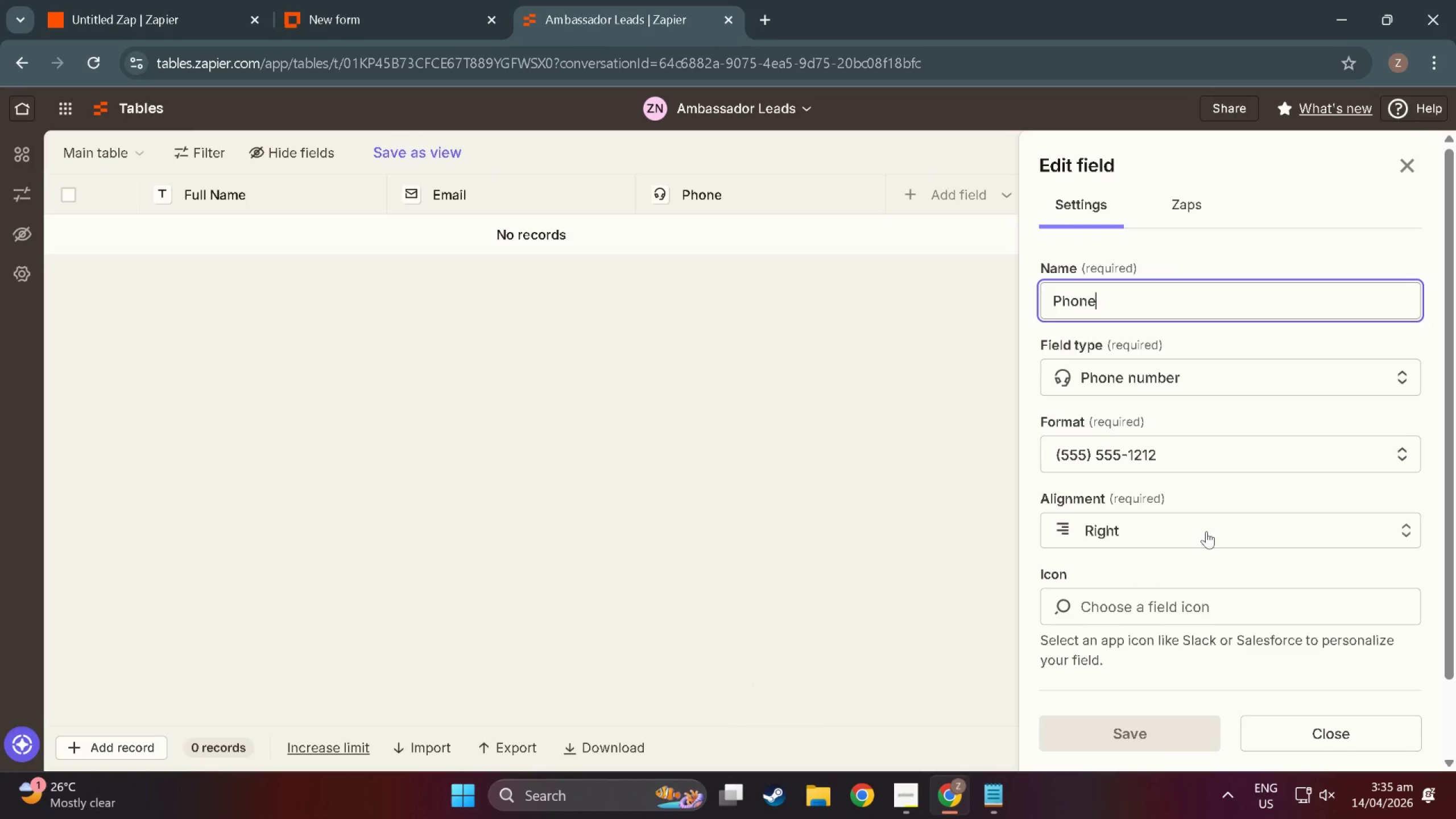 
scroll: coordinate [1080, 453], scroll_direction: down, amount: 7.0
 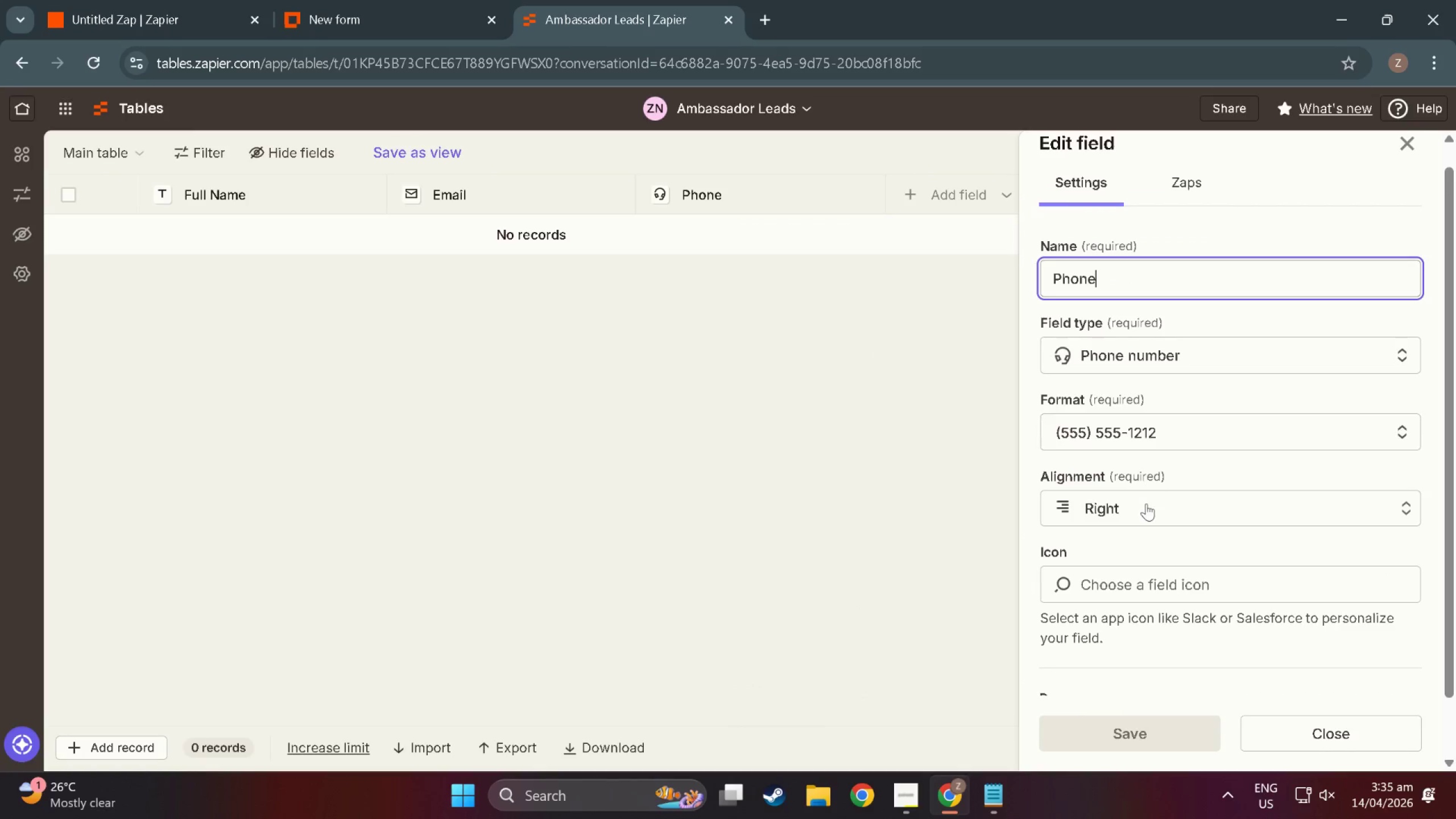 
scroll: coordinate [1145, 544], scroll_direction: up, amount: 6.0
 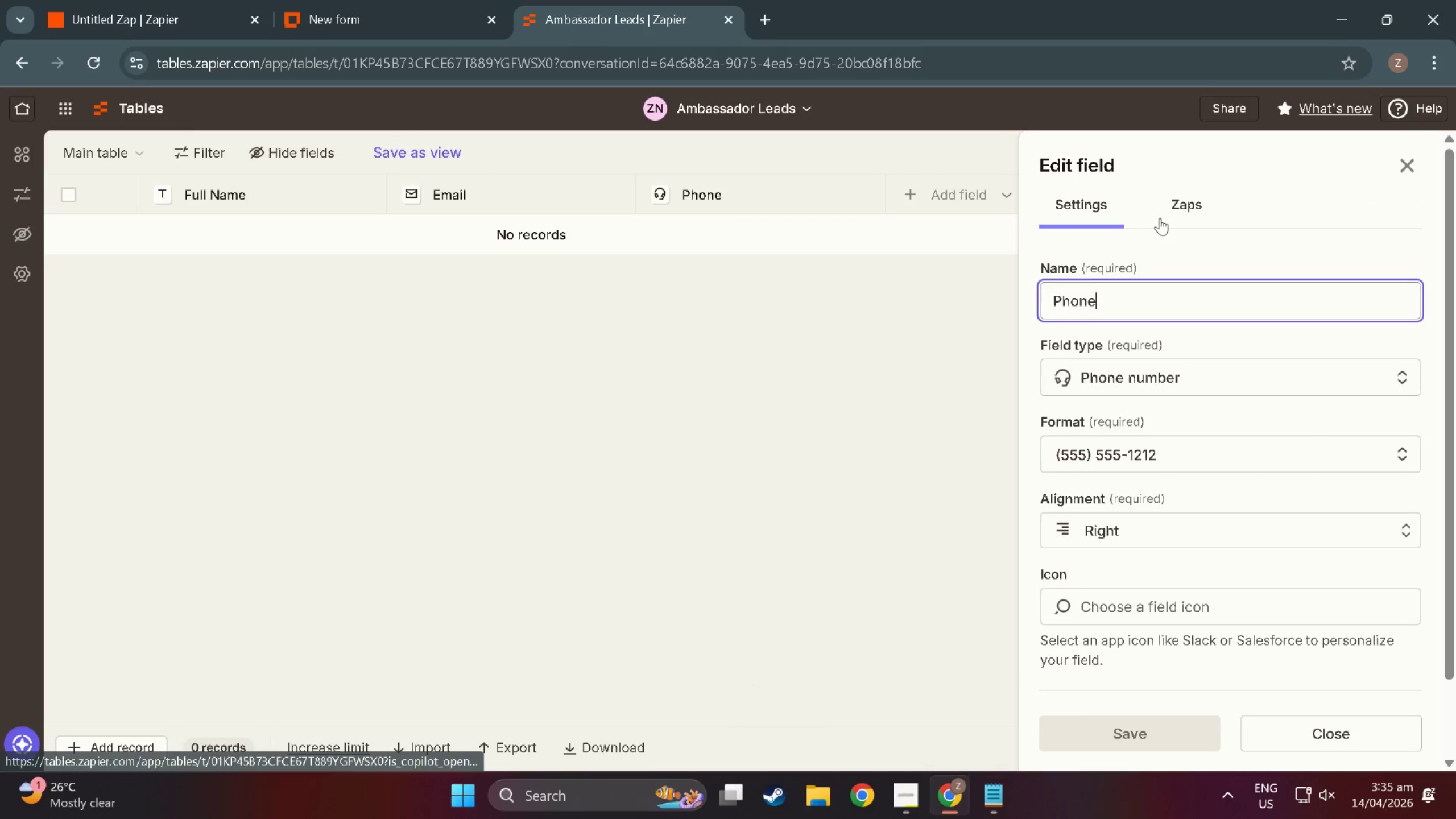 
left_click([1160, 218])
 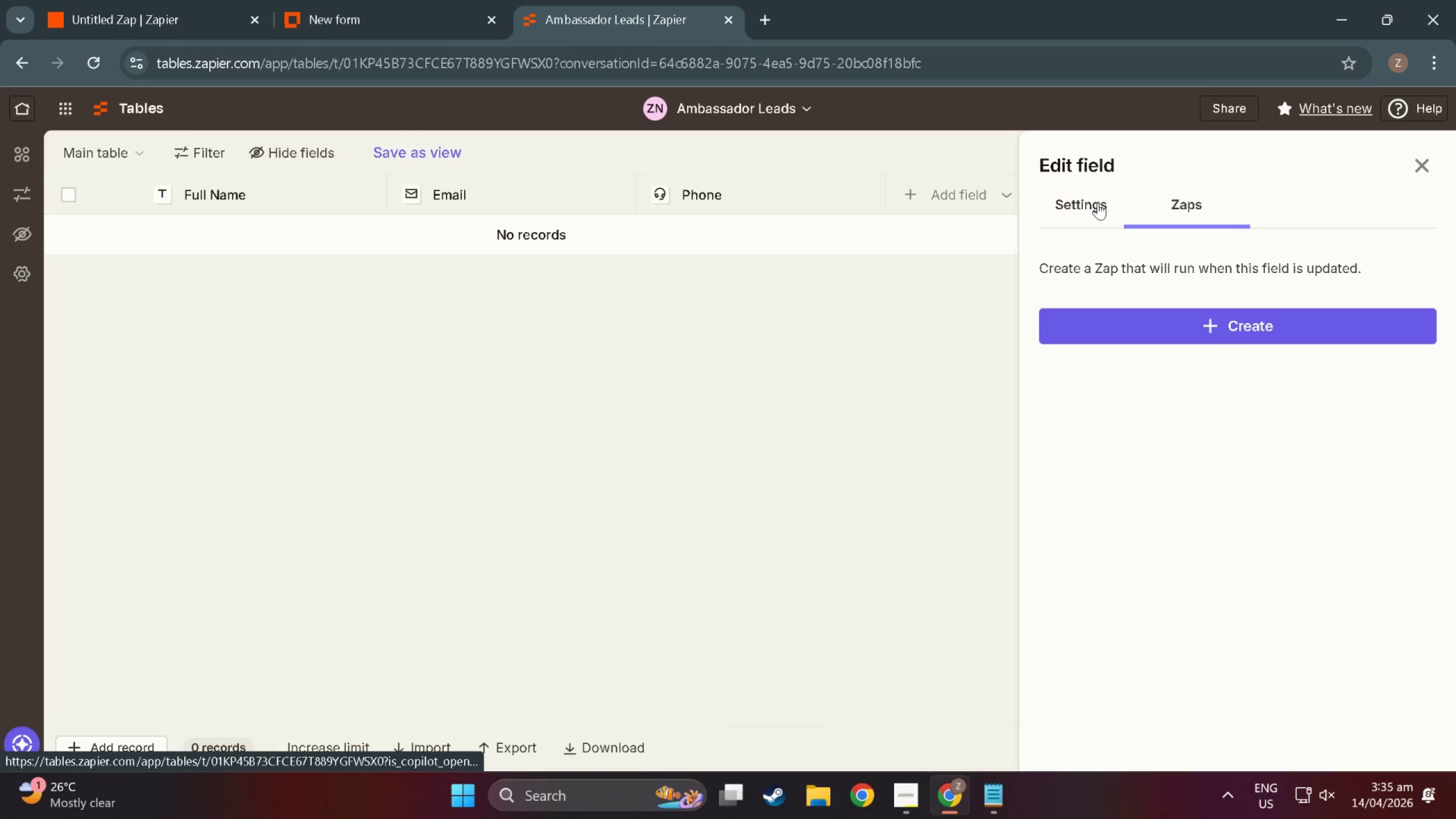 
left_click([1095, 202])
 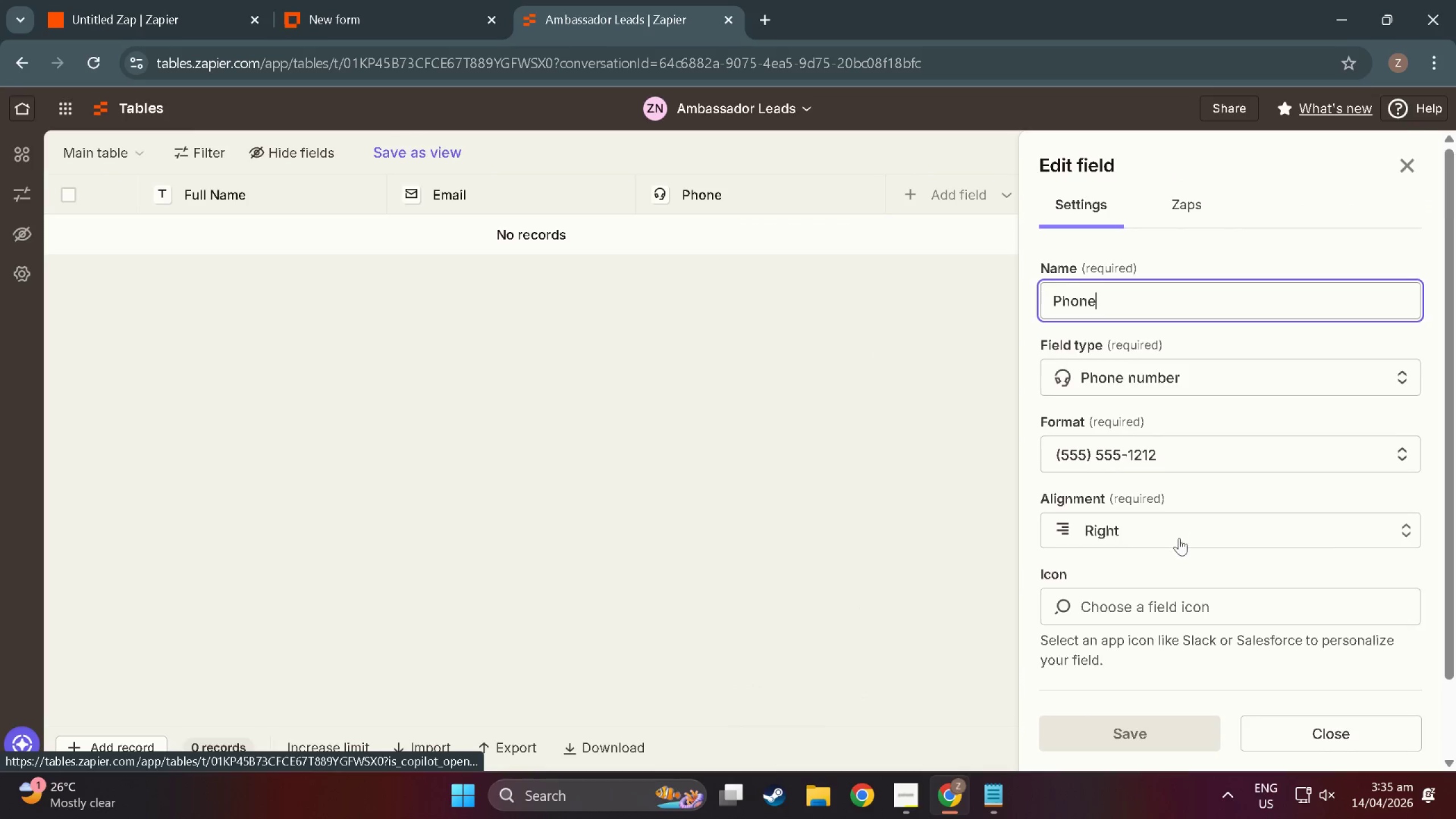 
scroll: coordinate [1179, 544], scroll_direction: down, amount: 6.0
 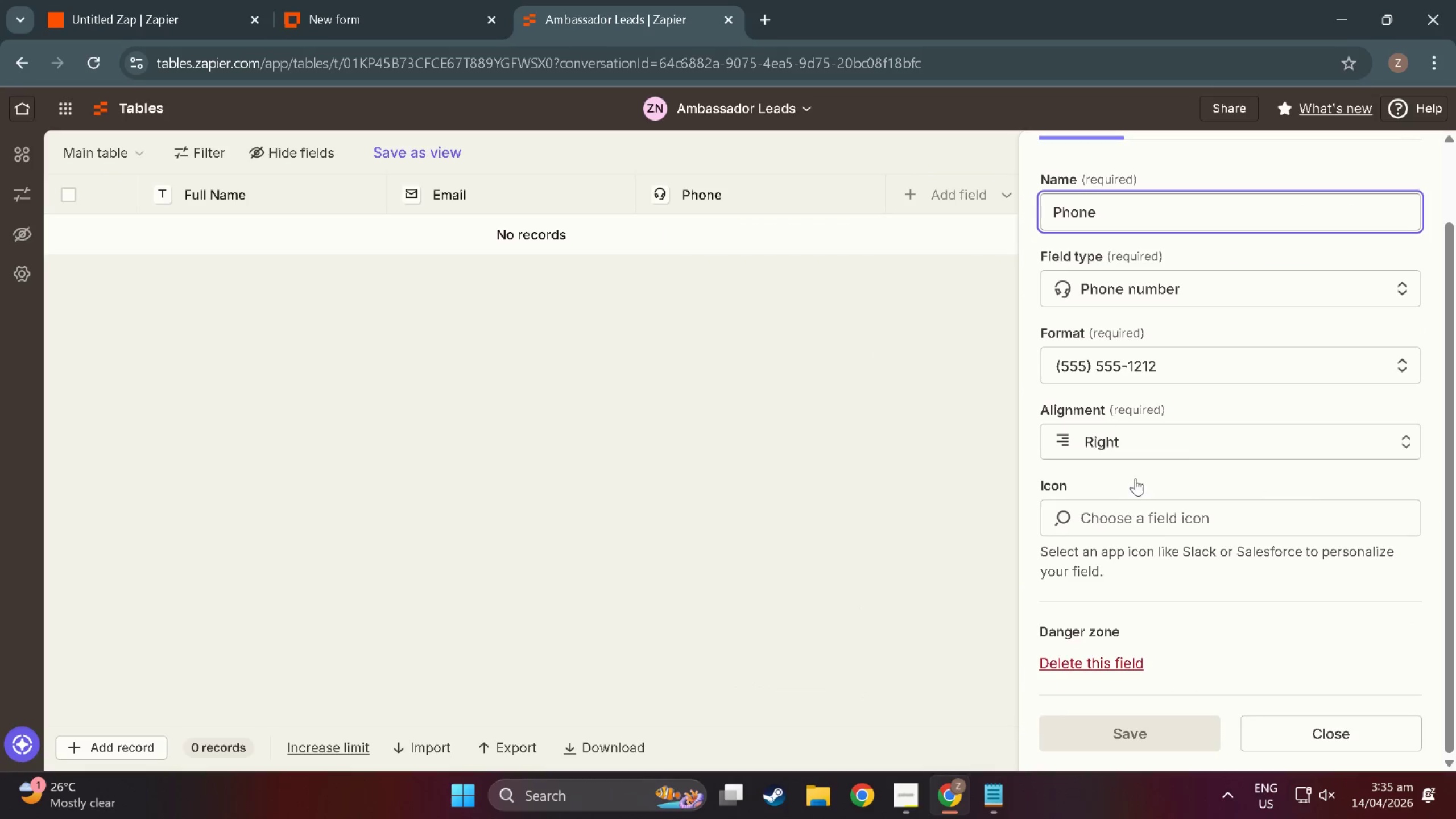 
left_click([1159, 515])
 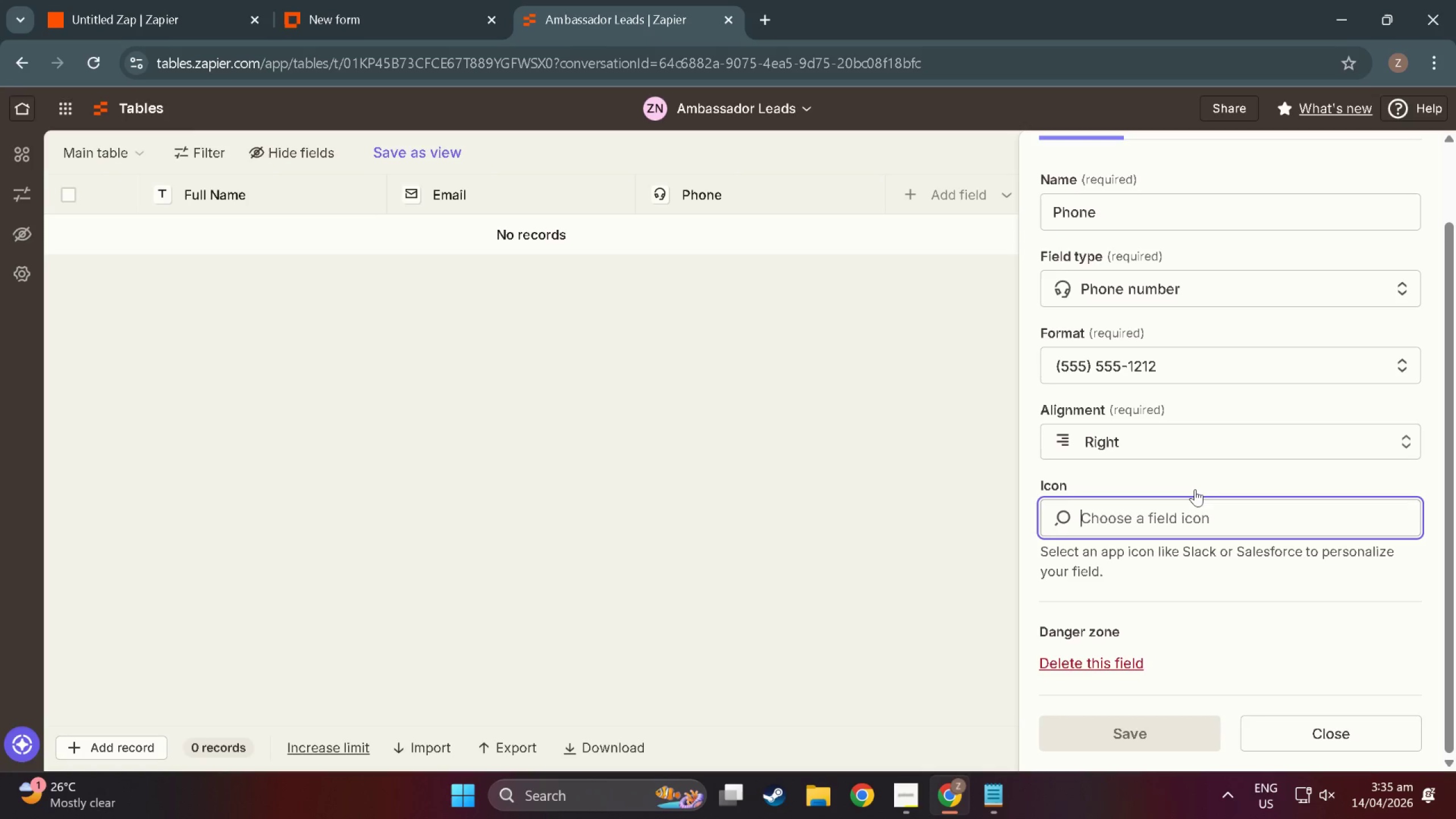 
type(phoe)
key(Backspace)
type(ne)
 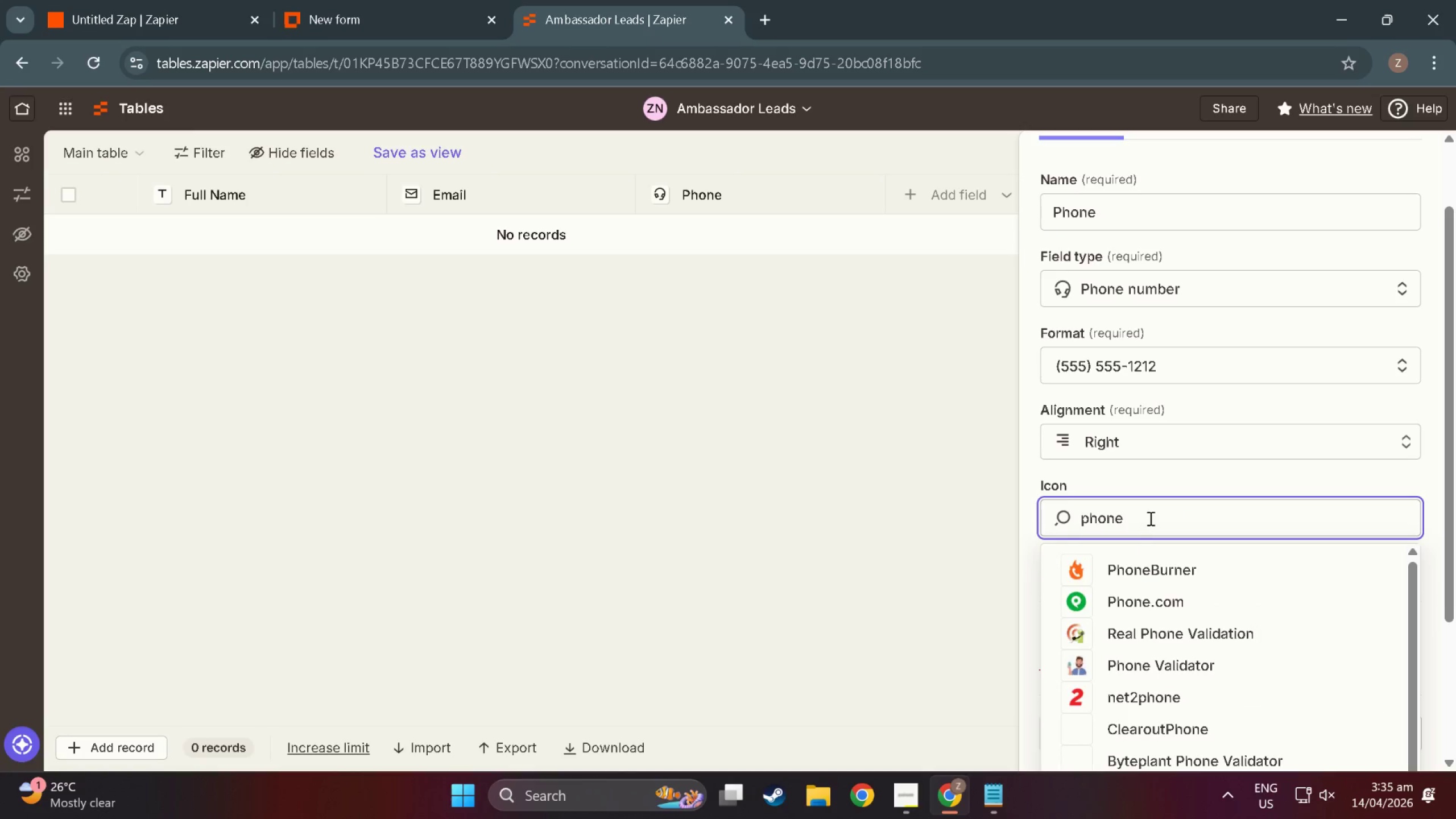 
scroll: coordinate [1150, 632], scroll_direction: down, amount: 11.0
 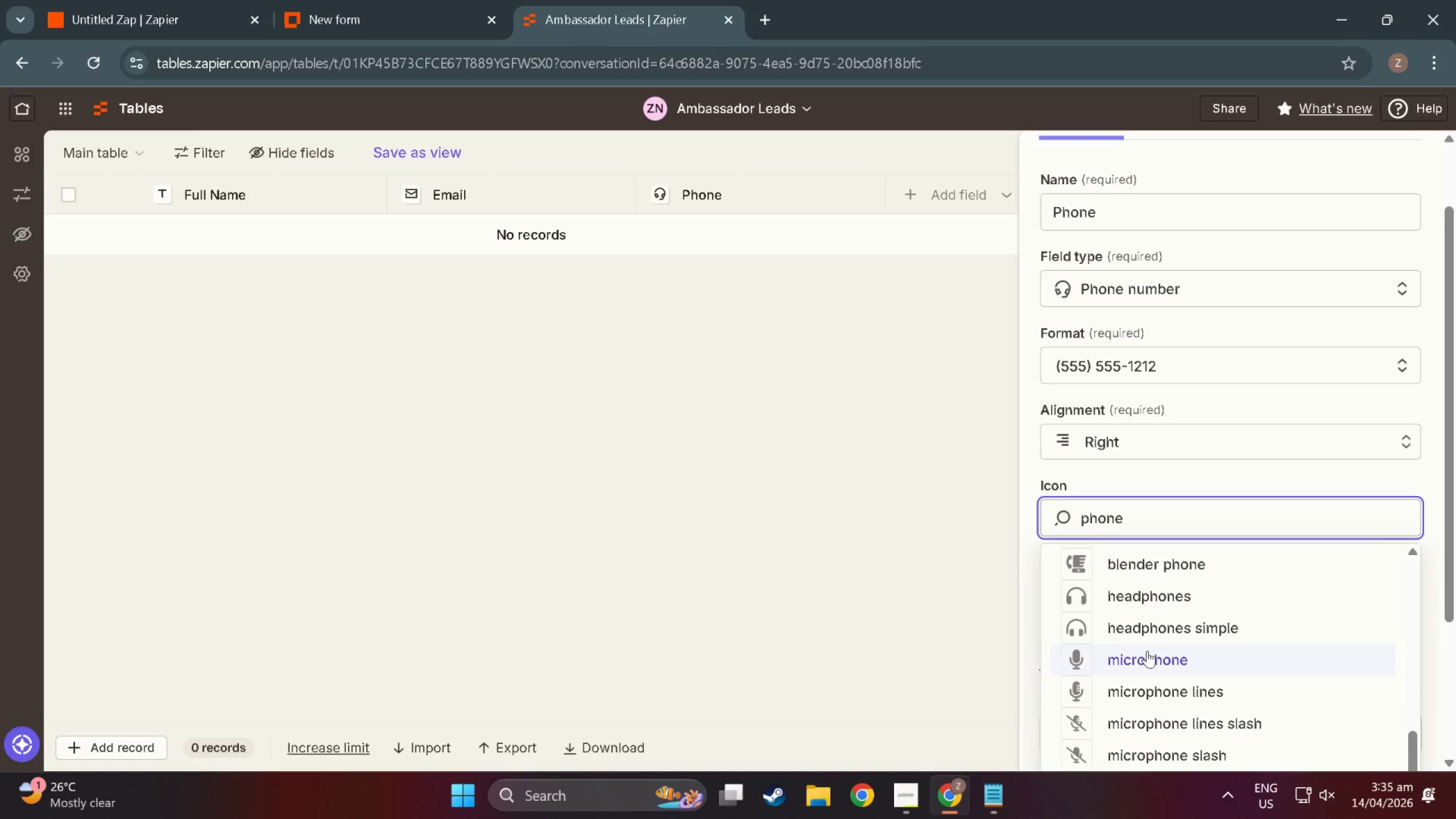 
scroll: coordinate [1143, 650], scroll_direction: up, amount: 2.0
 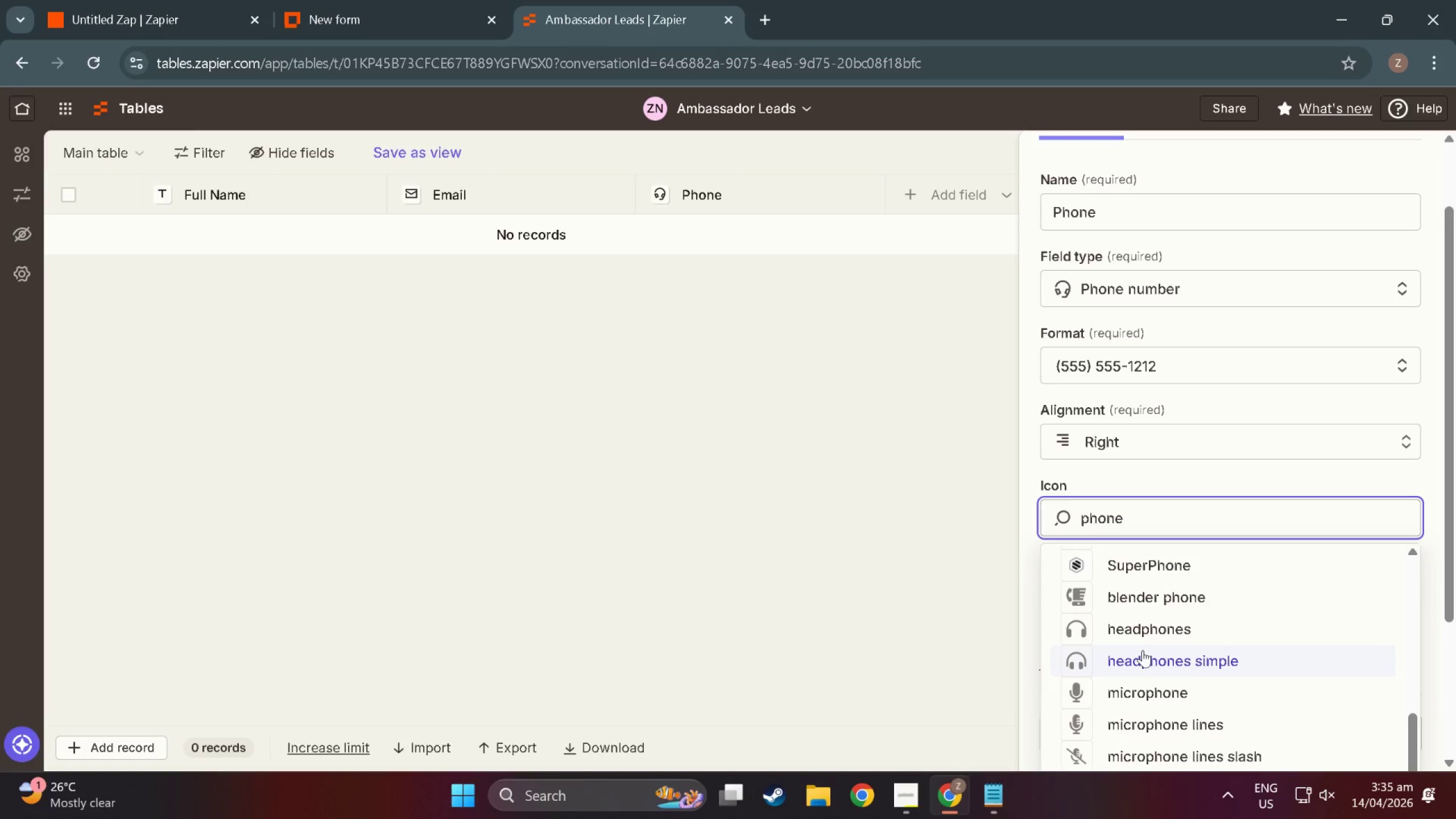 
scroll: coordinate [1143, 650], scroll_direction: down, amount: 6.0
 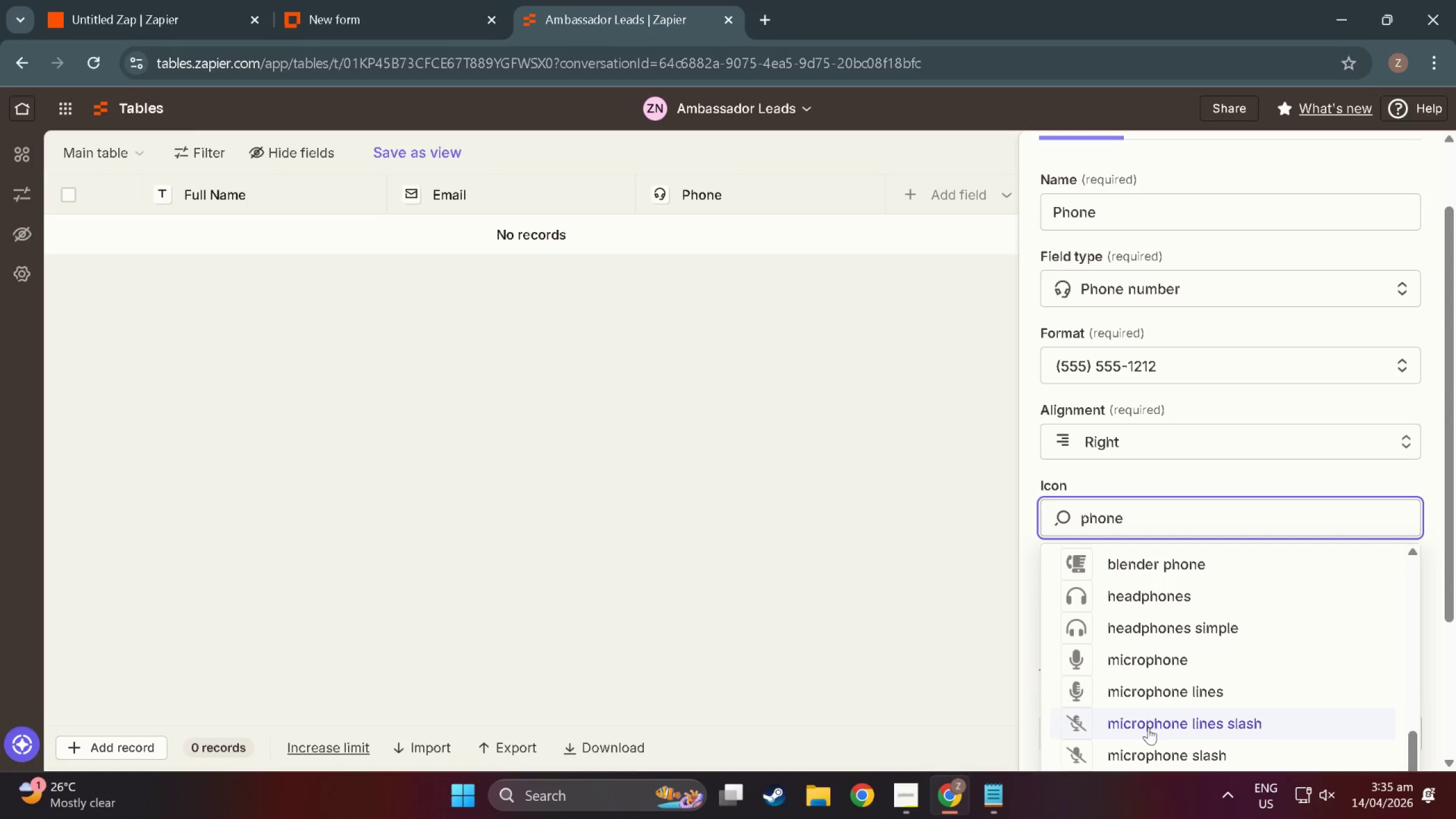 
scroll: coordinate [1126, 652], scroll_direction: up, amount: 15.0
 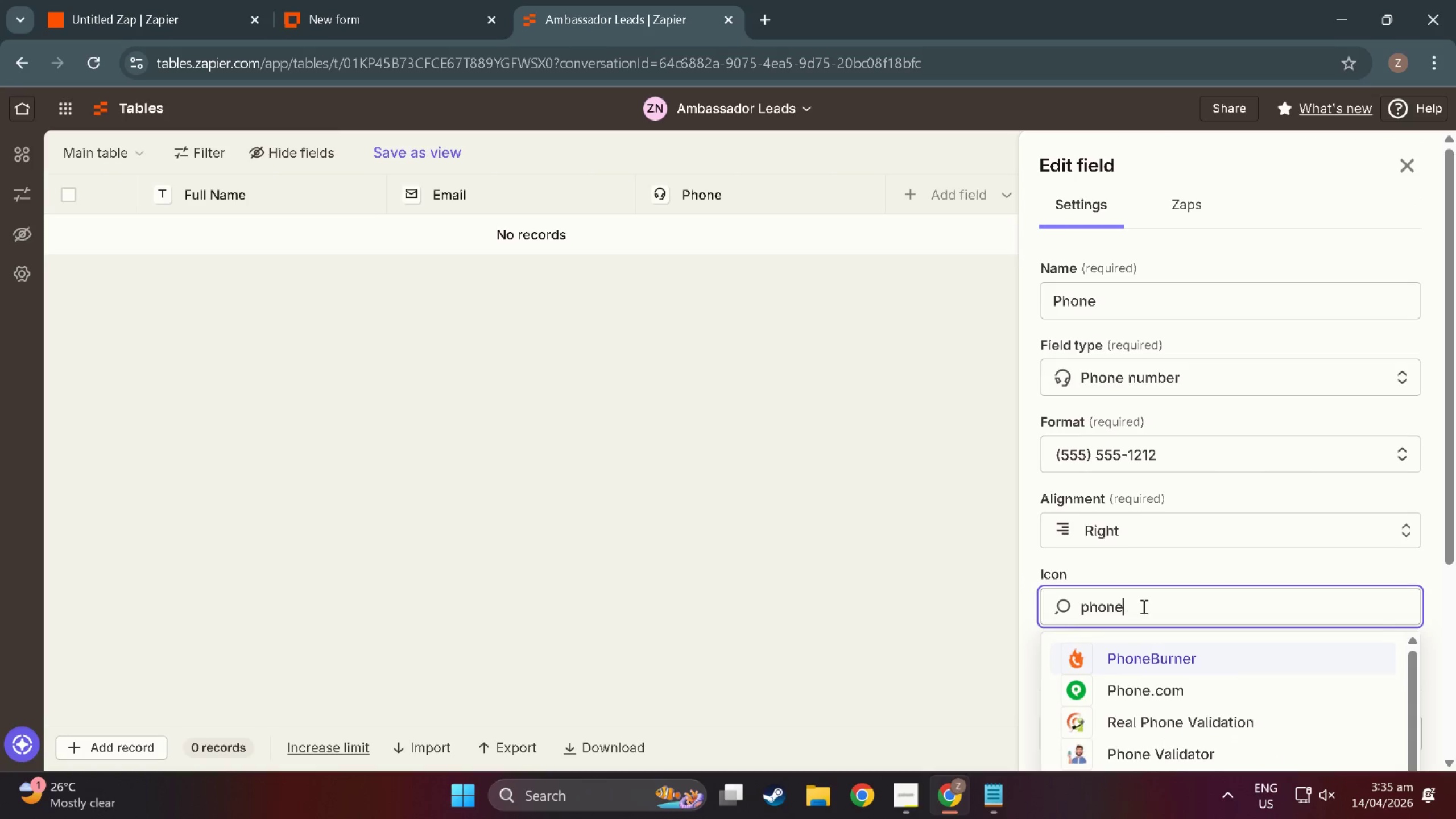 
left_click_drag(start_coordinate=[1144, 606], to_coordinate=[991, 599])
 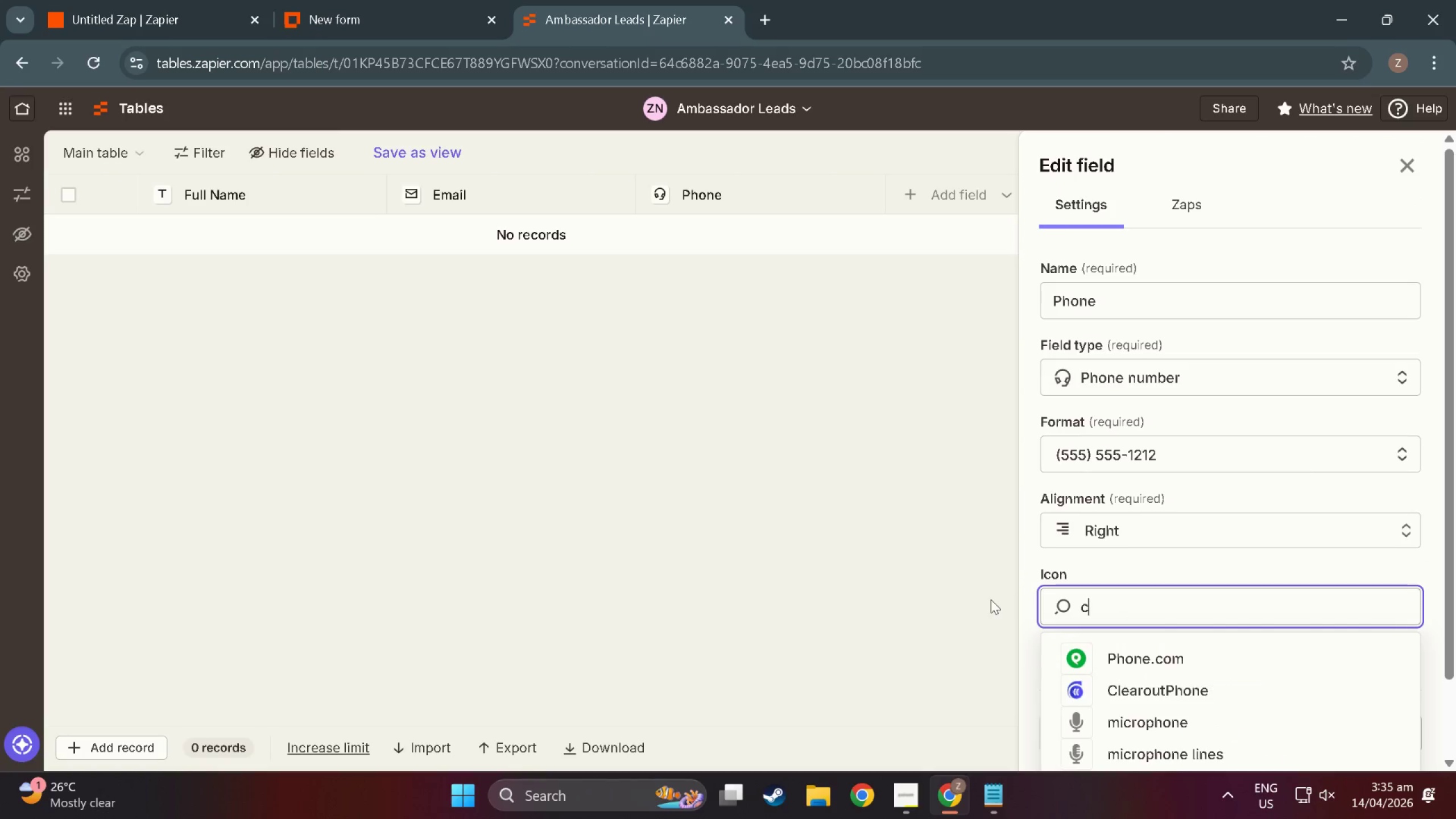 
type(cellphone)
 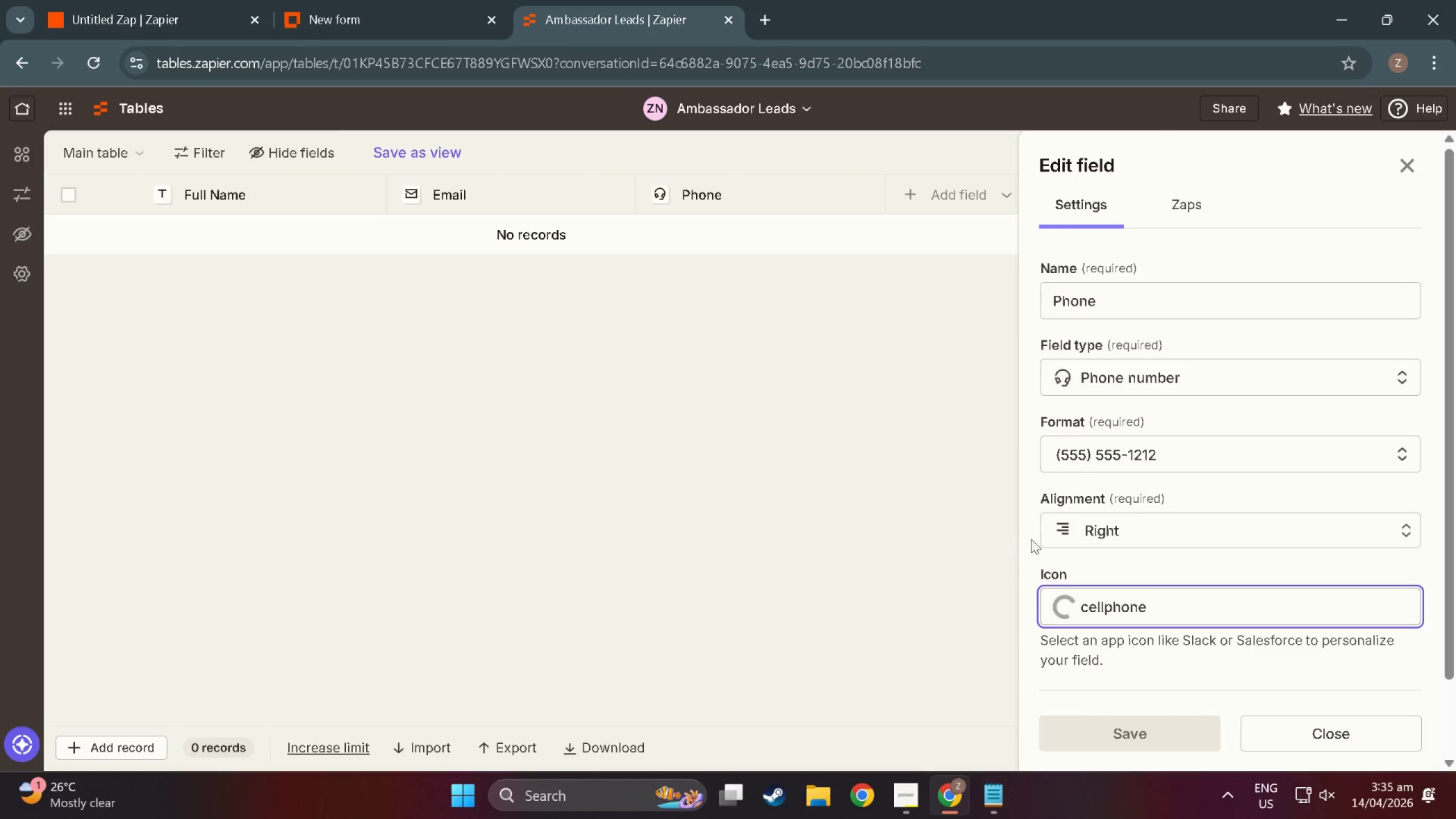 
scroll: coordinate [1096, 594], scroll_direction: down, amount: 3.0
 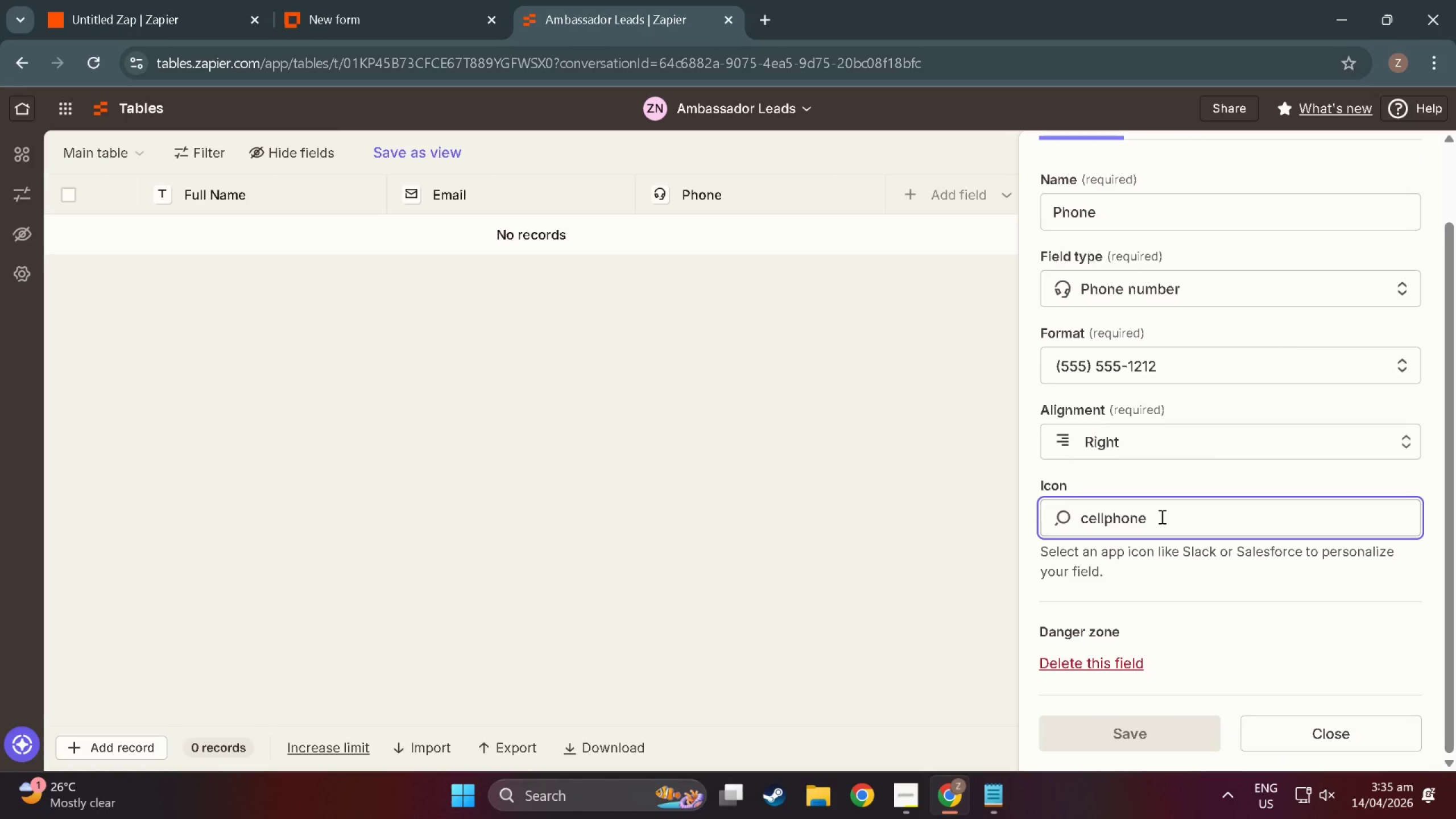 
left_click_drag(start_coordinate=[1161, 516], to_coordinate=[647, 494])
 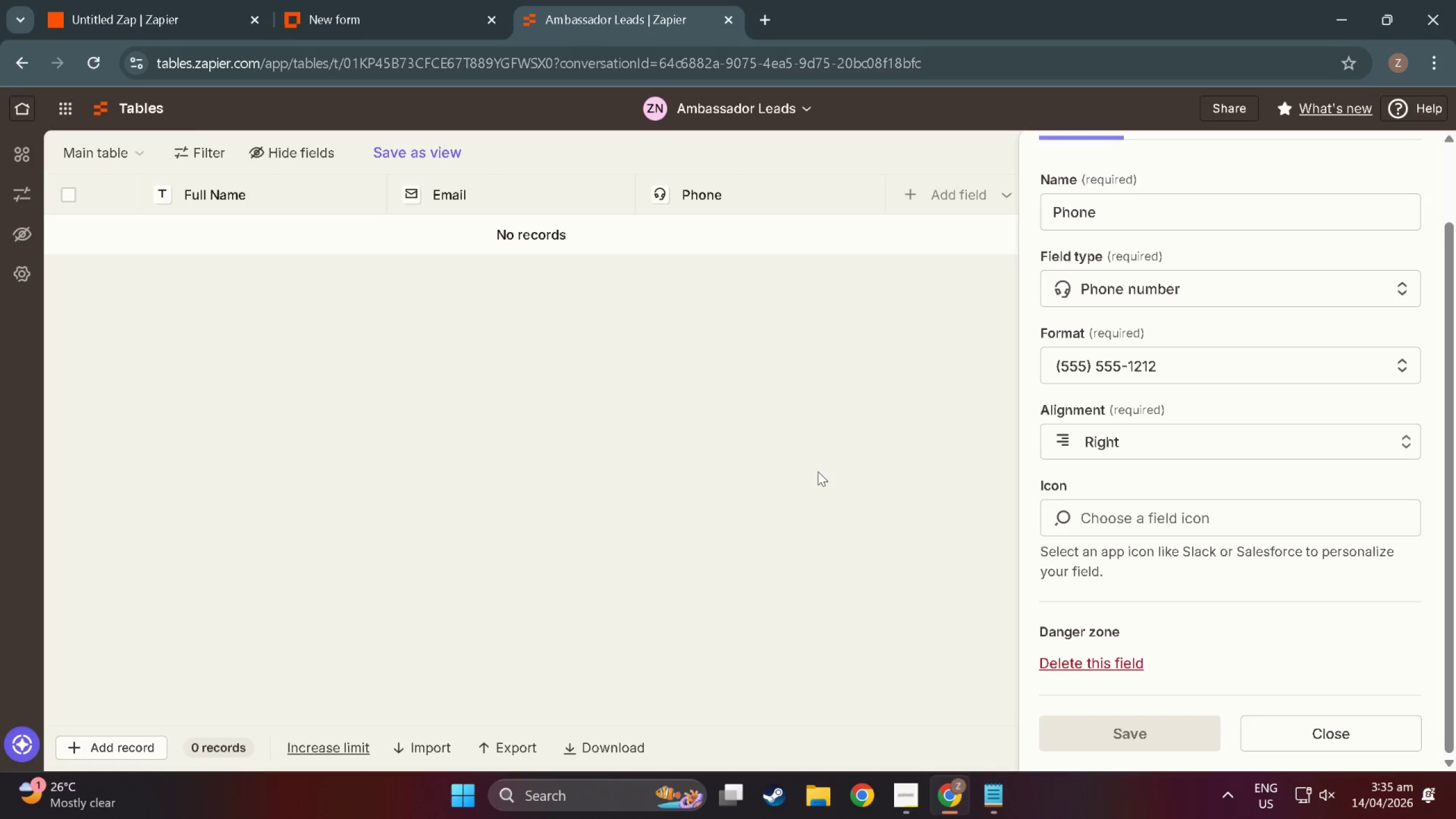 
key(Backspace)
 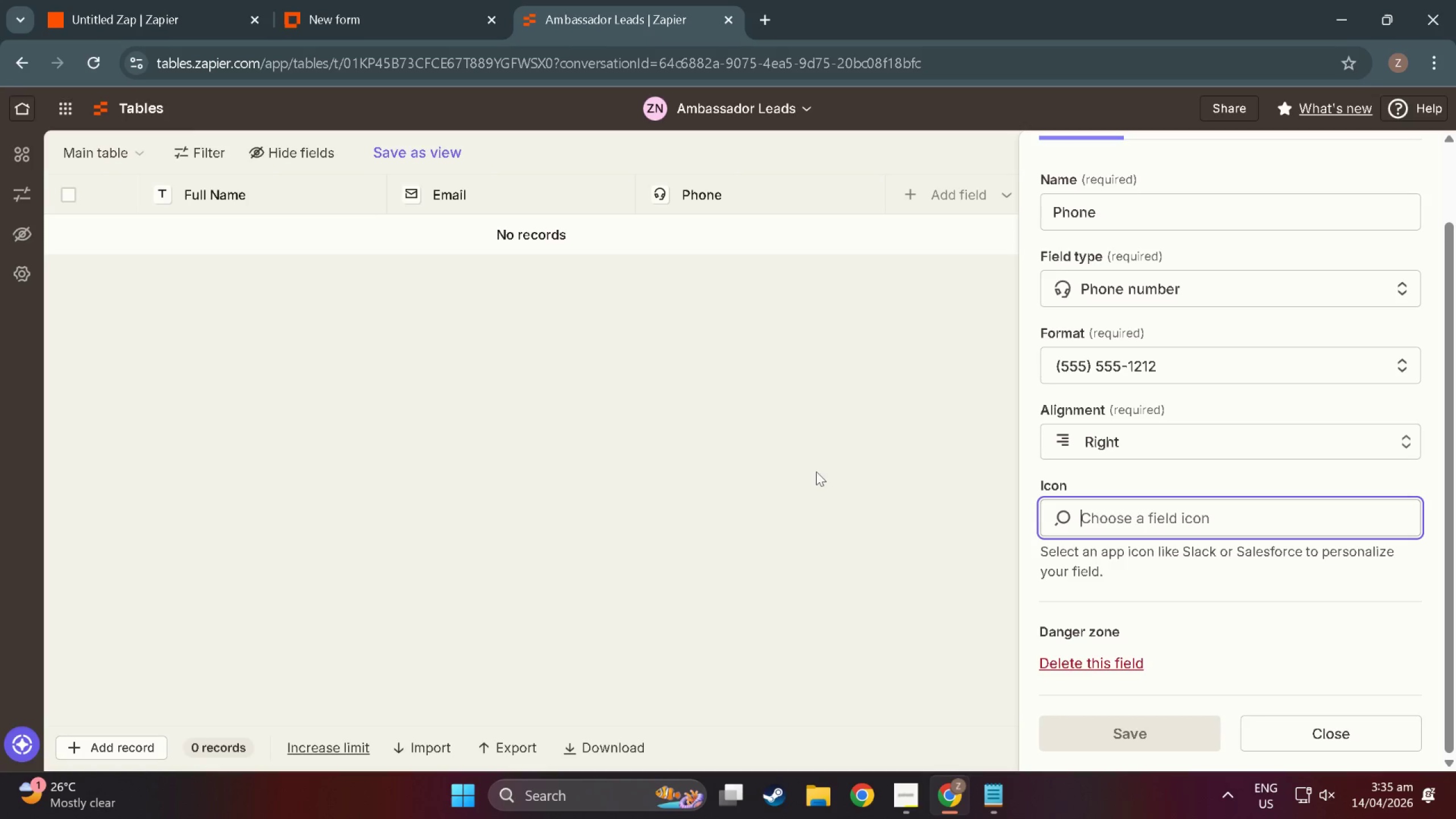 
left_click([818, 471])
 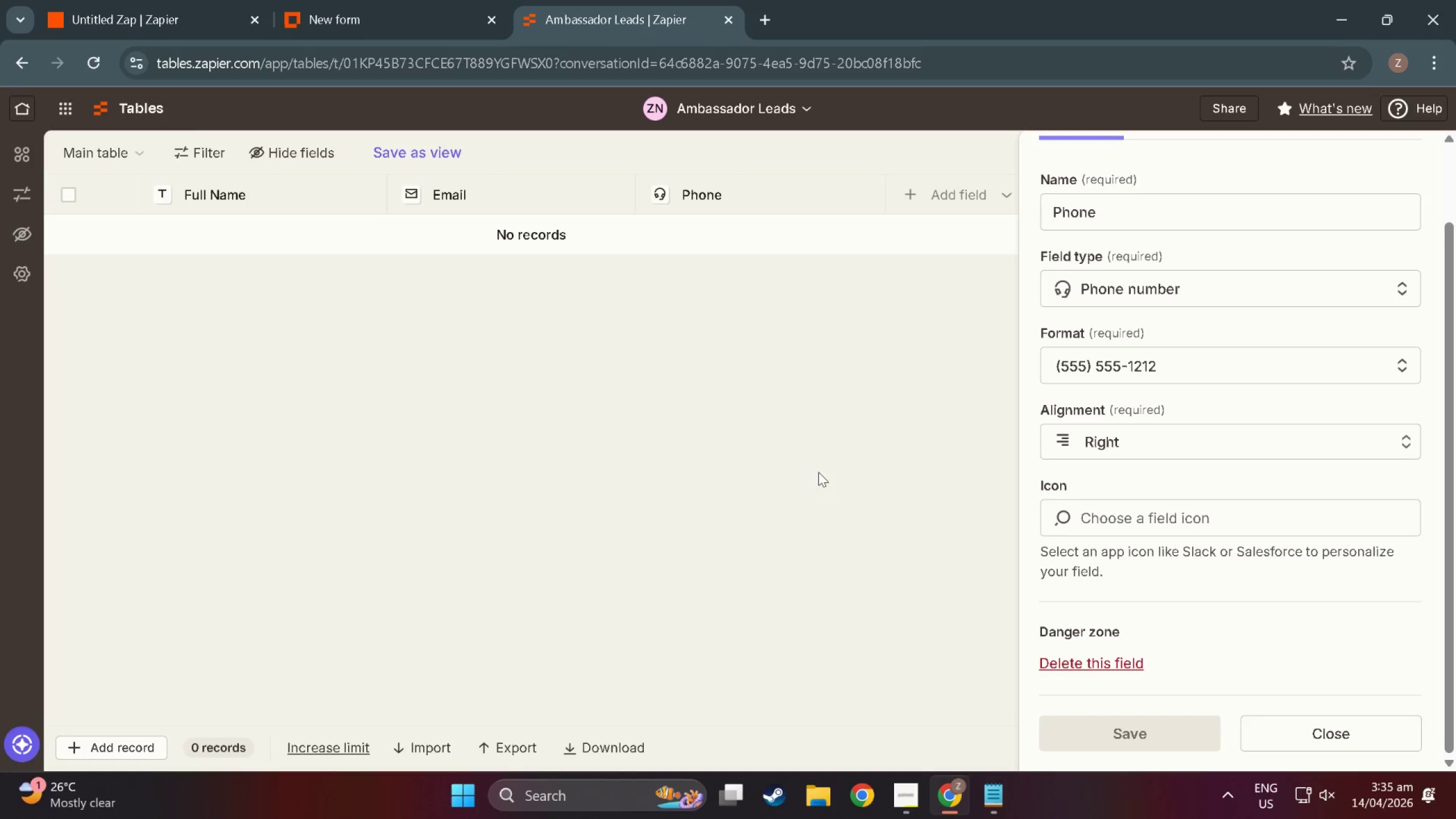 
scroll: coordinate [777, 398], scroll_direction: up, amount: 11.0
 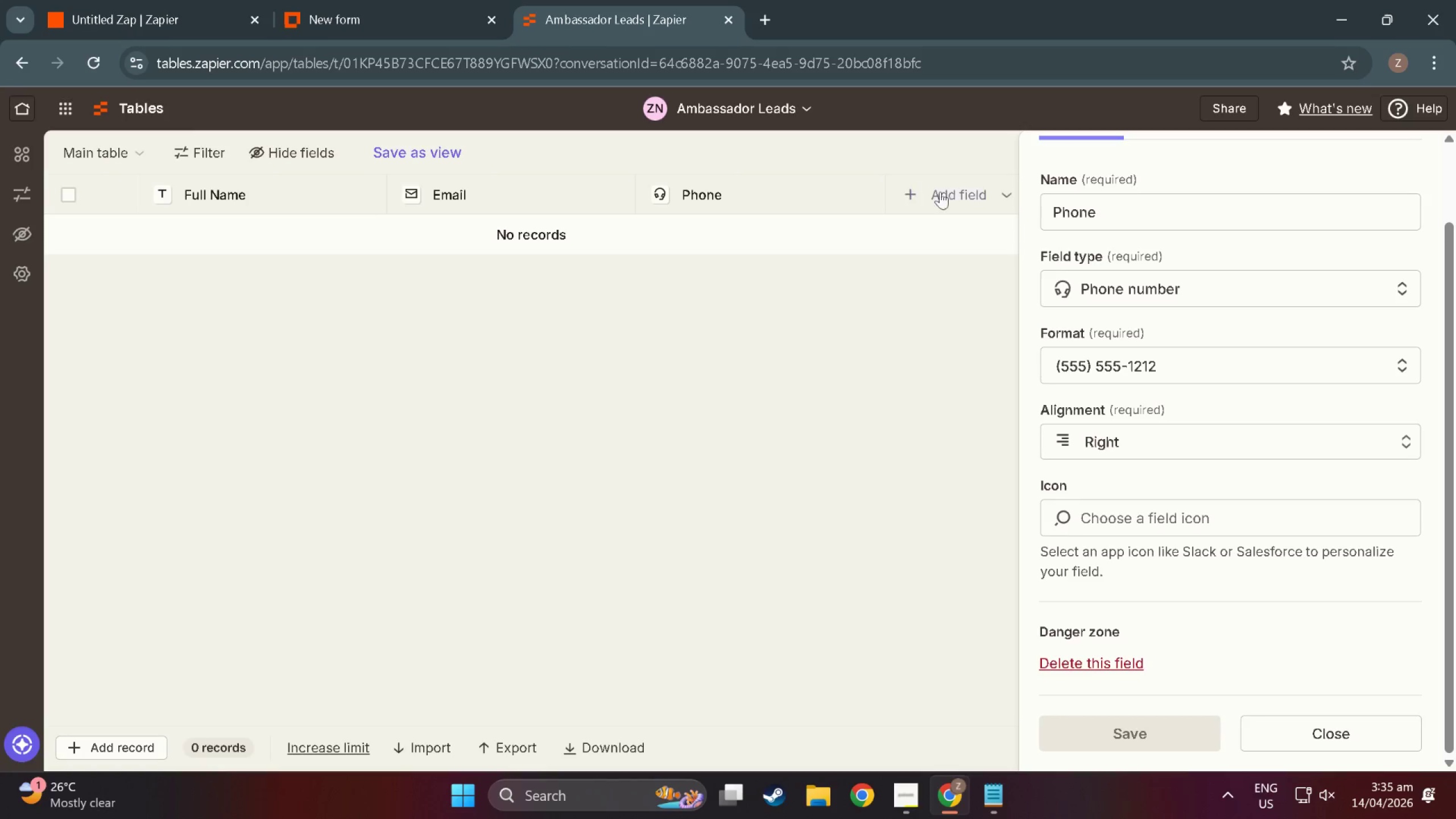 
left_click([946, 192])
 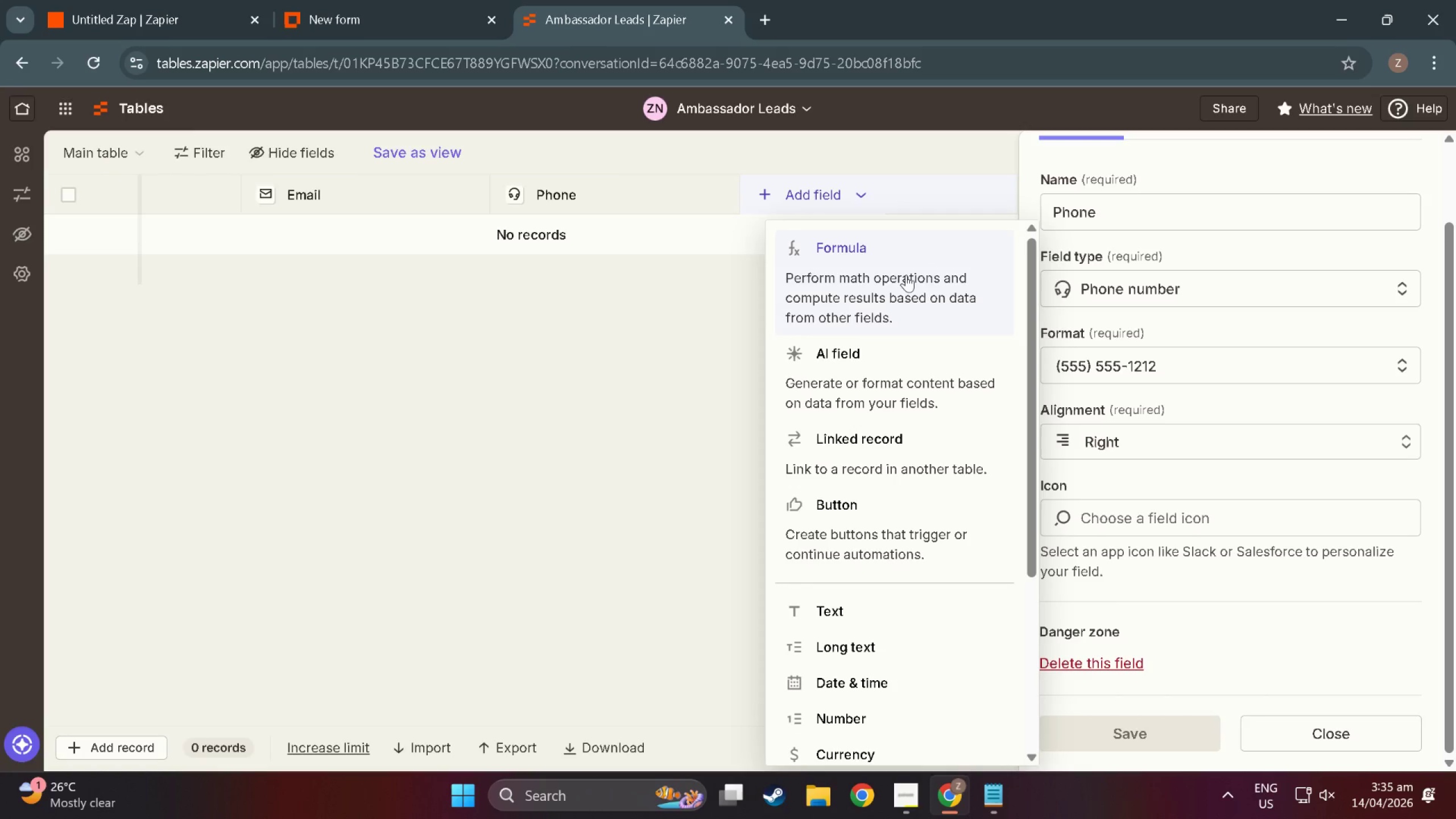 
scroll: coordinate [850, 625], scroll_direction: down, amount: 8.0
 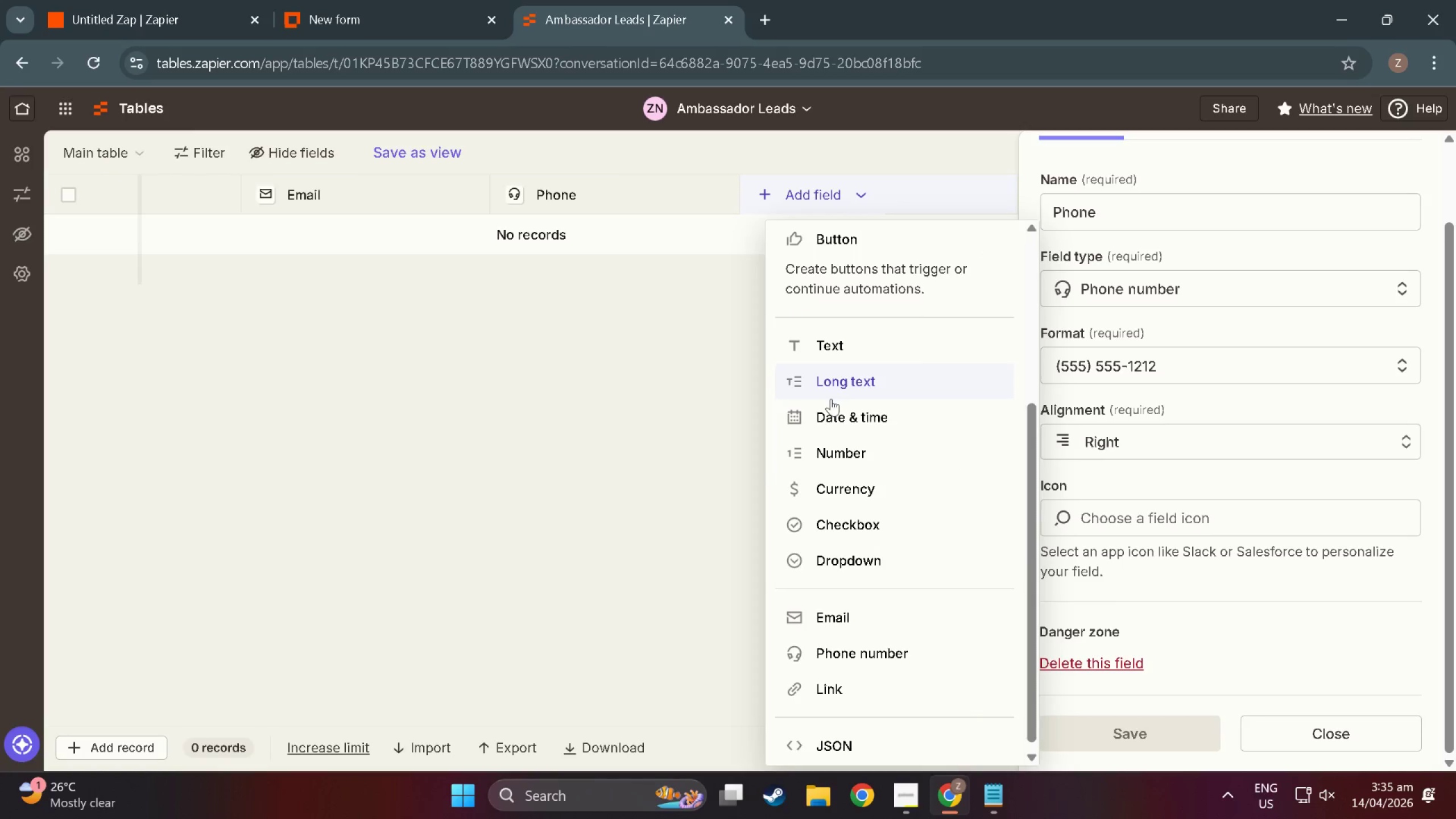 
left_click([839, 336])
 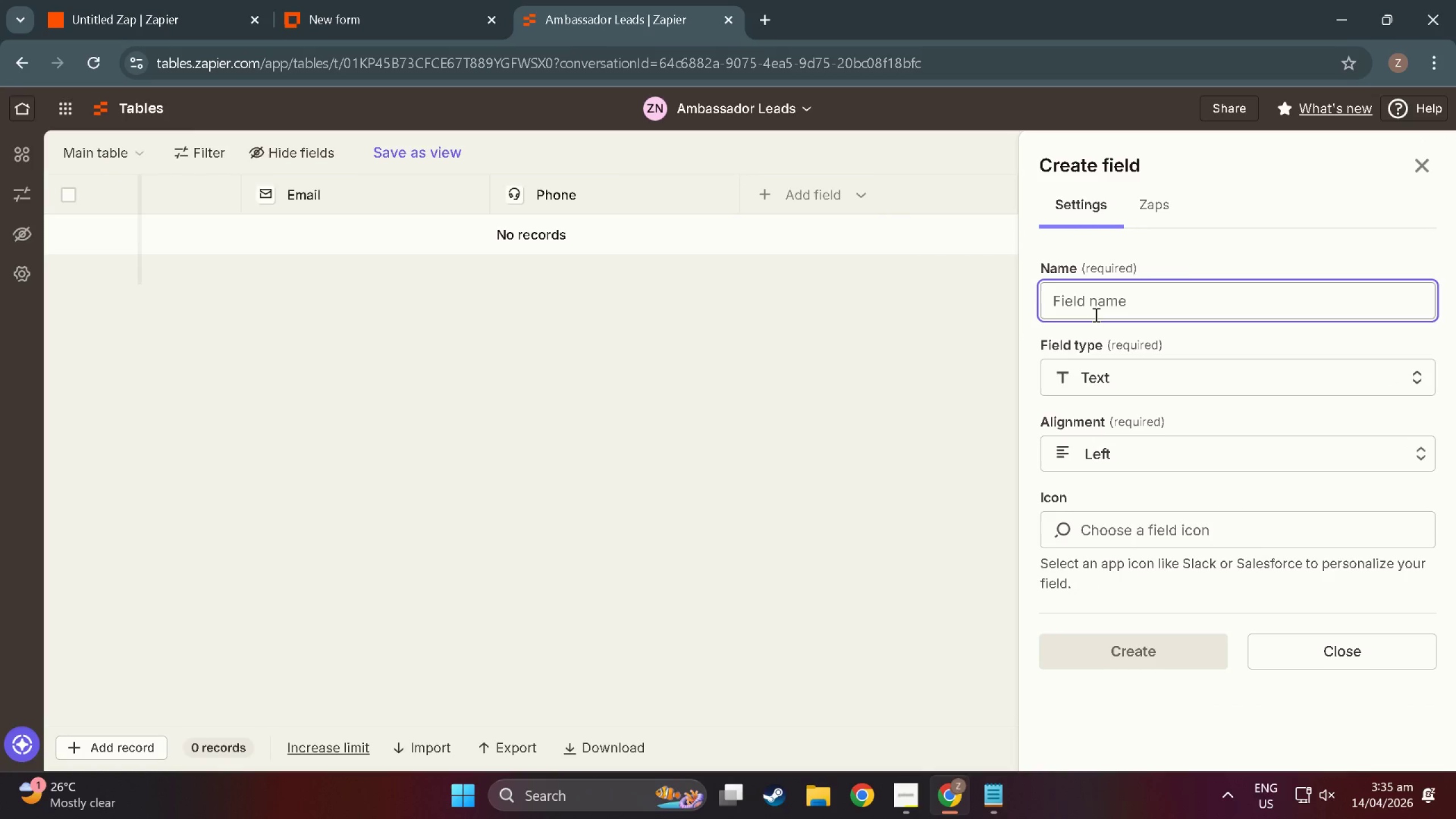 
type(D)
key(Backspace)
type(Specialy)
key(Backspace)
type(ty)
 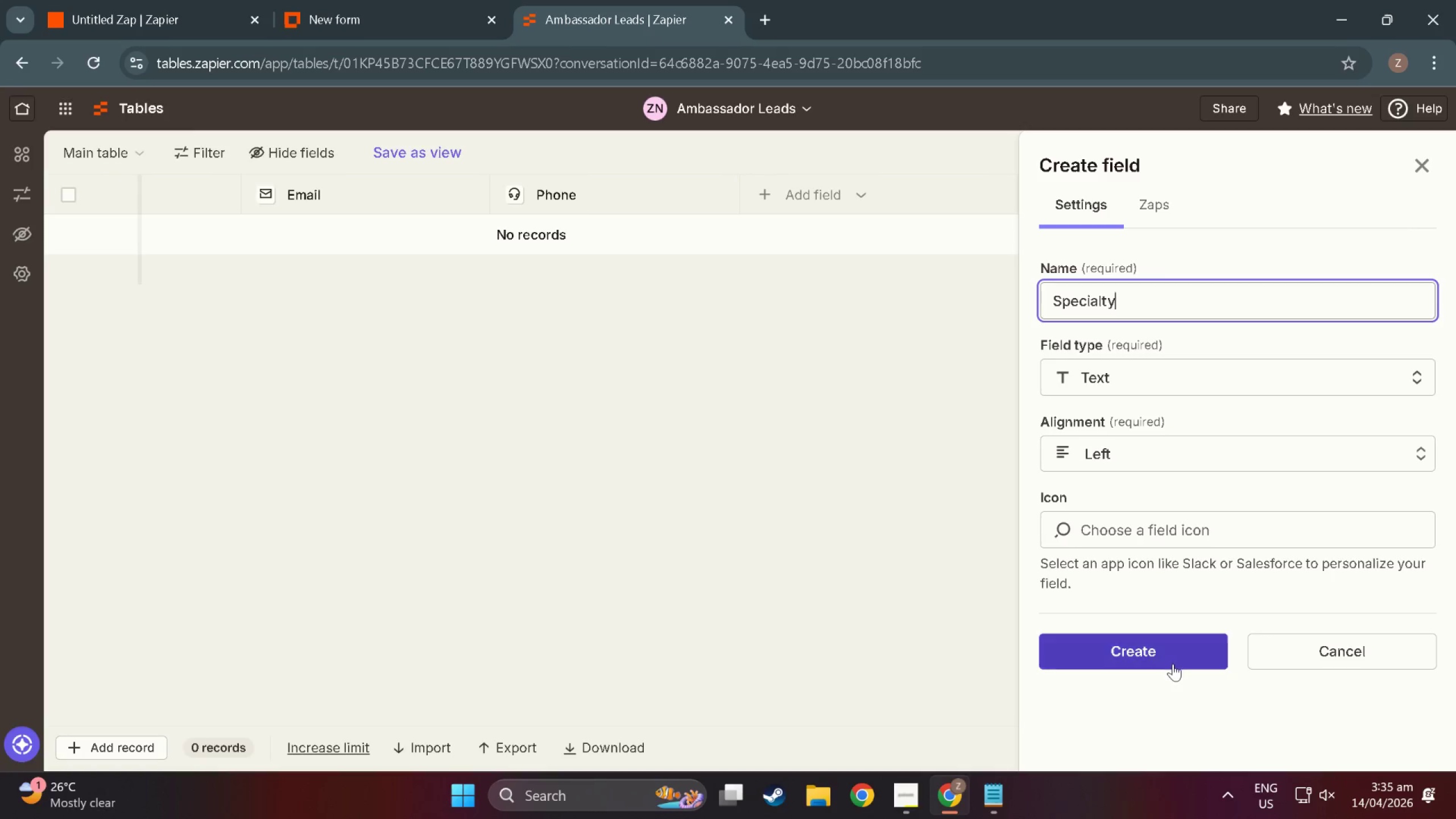 
left_click([1165, 657])
 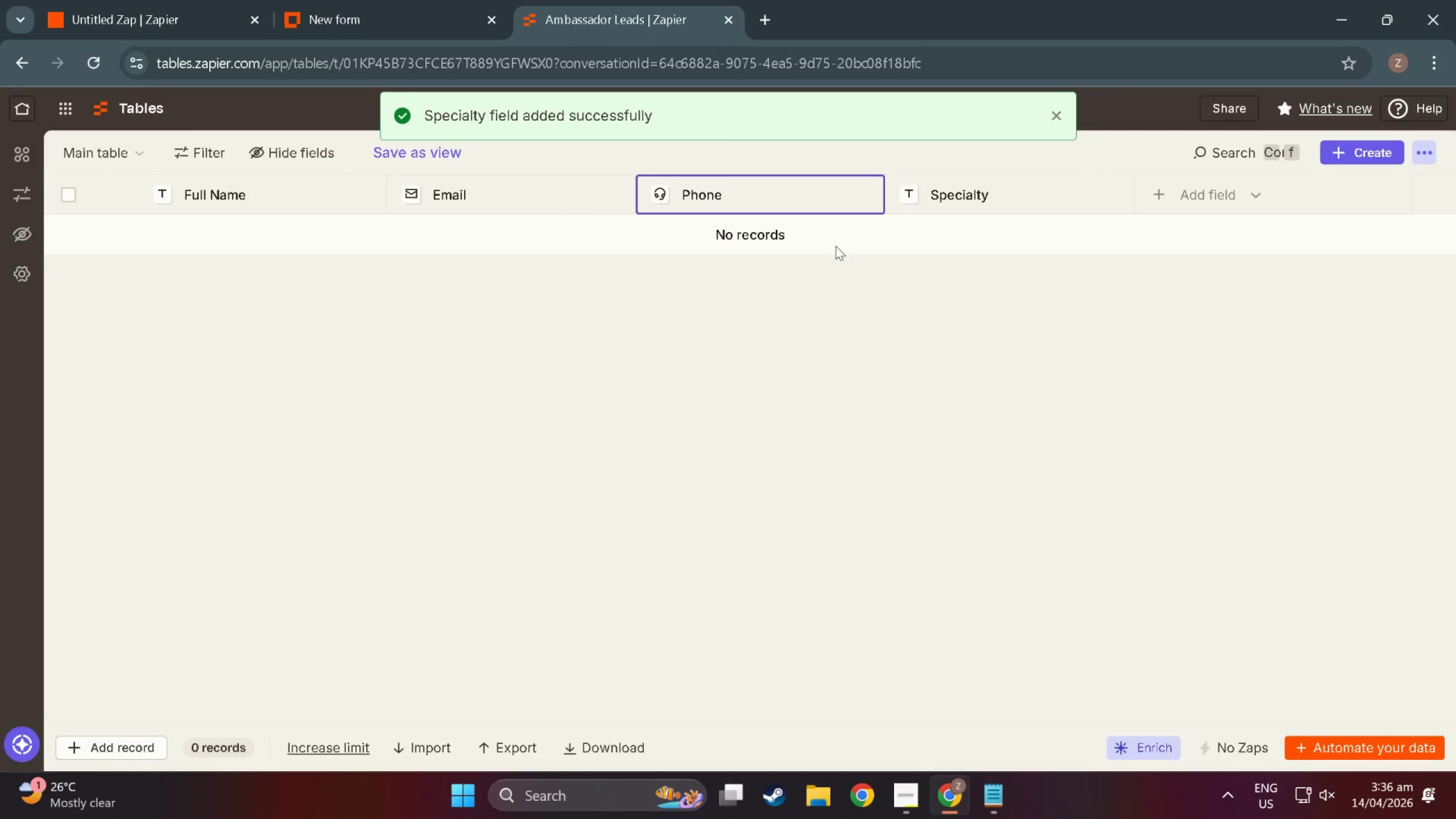 
left_click([1197, 193])
 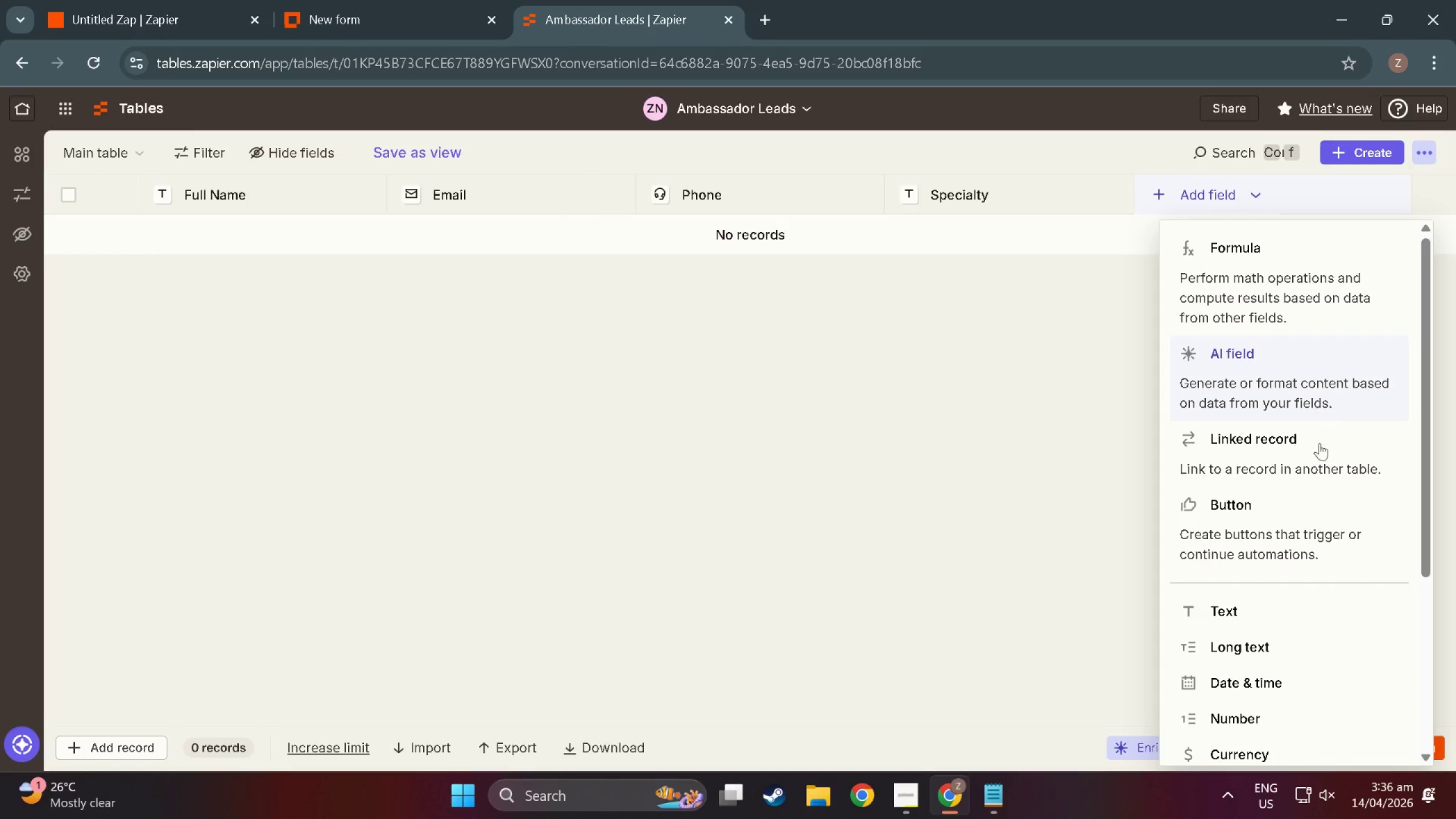 
scroll: coordinate [1251, 632], scroll_direction: down, amount: 4.0
 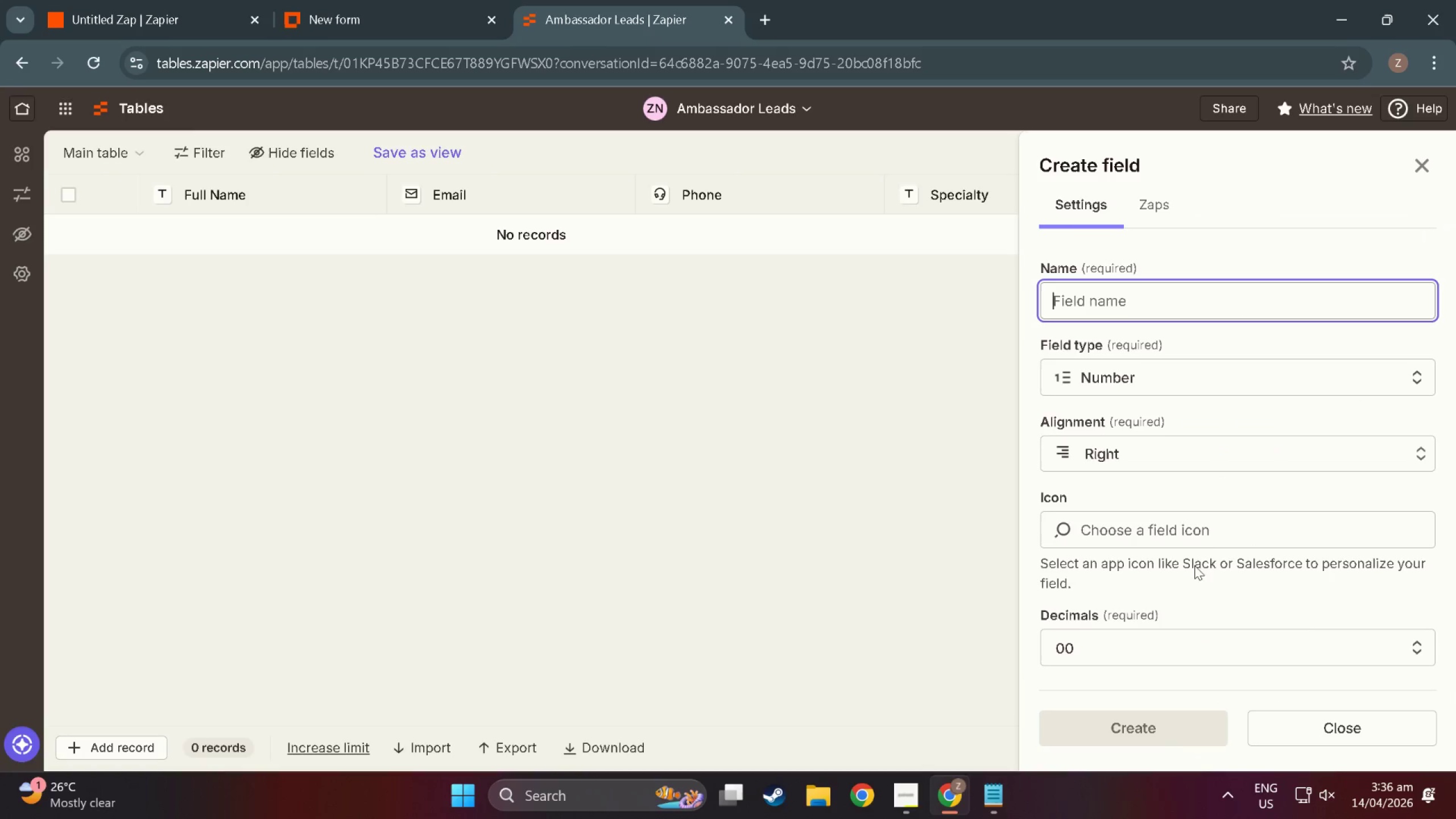 
type(Years of Ex)
key(Backspace)
key(Backspace)
key(Backspace)
key(Backspace)
key(Backspace)
key(Backspace)
type( Expei)
key(Backspace)
type(rience)
 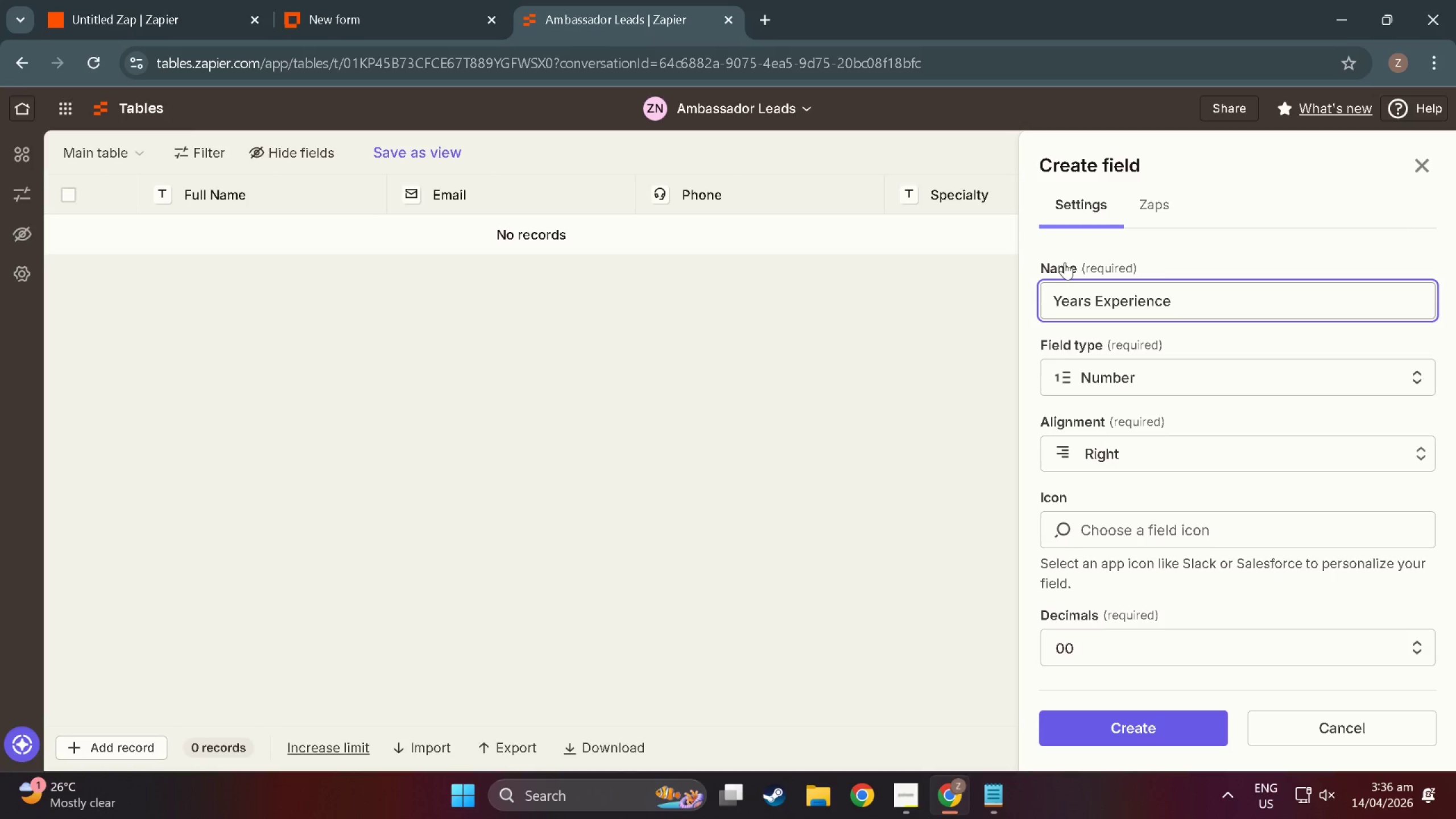 
left_click([1155, 723])
 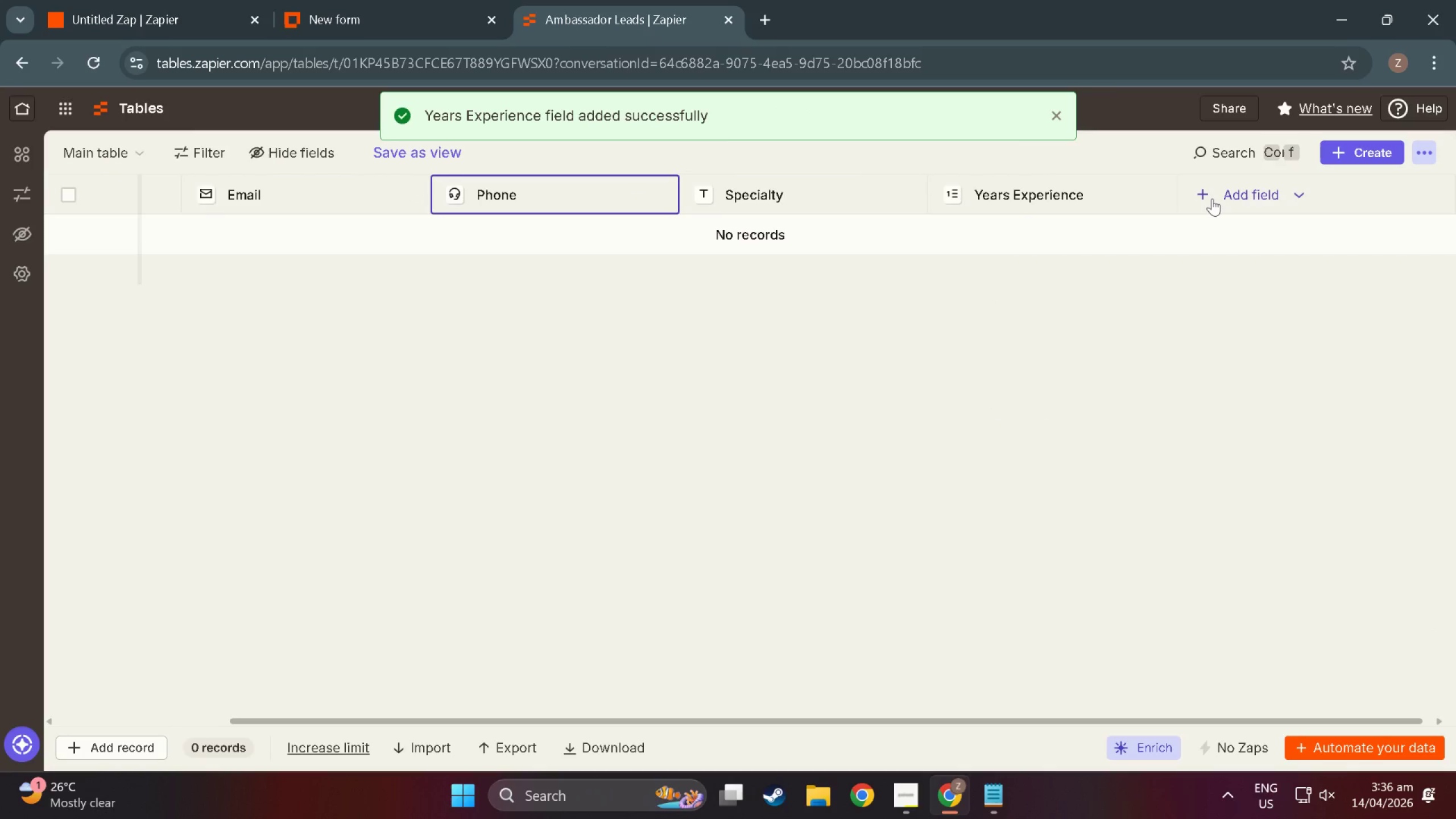 
wait(5.06)
 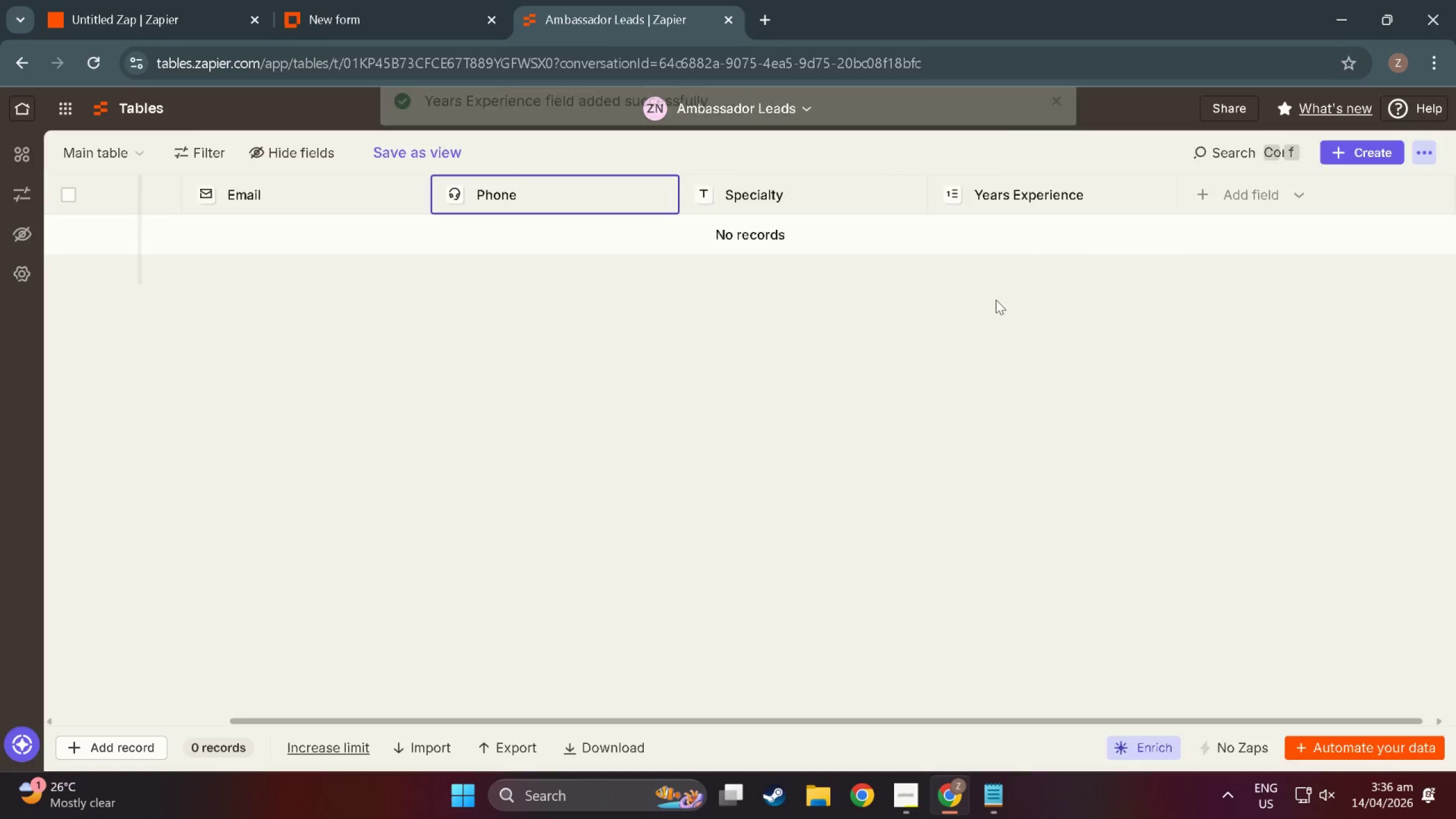 
left_click([1212, 198])
 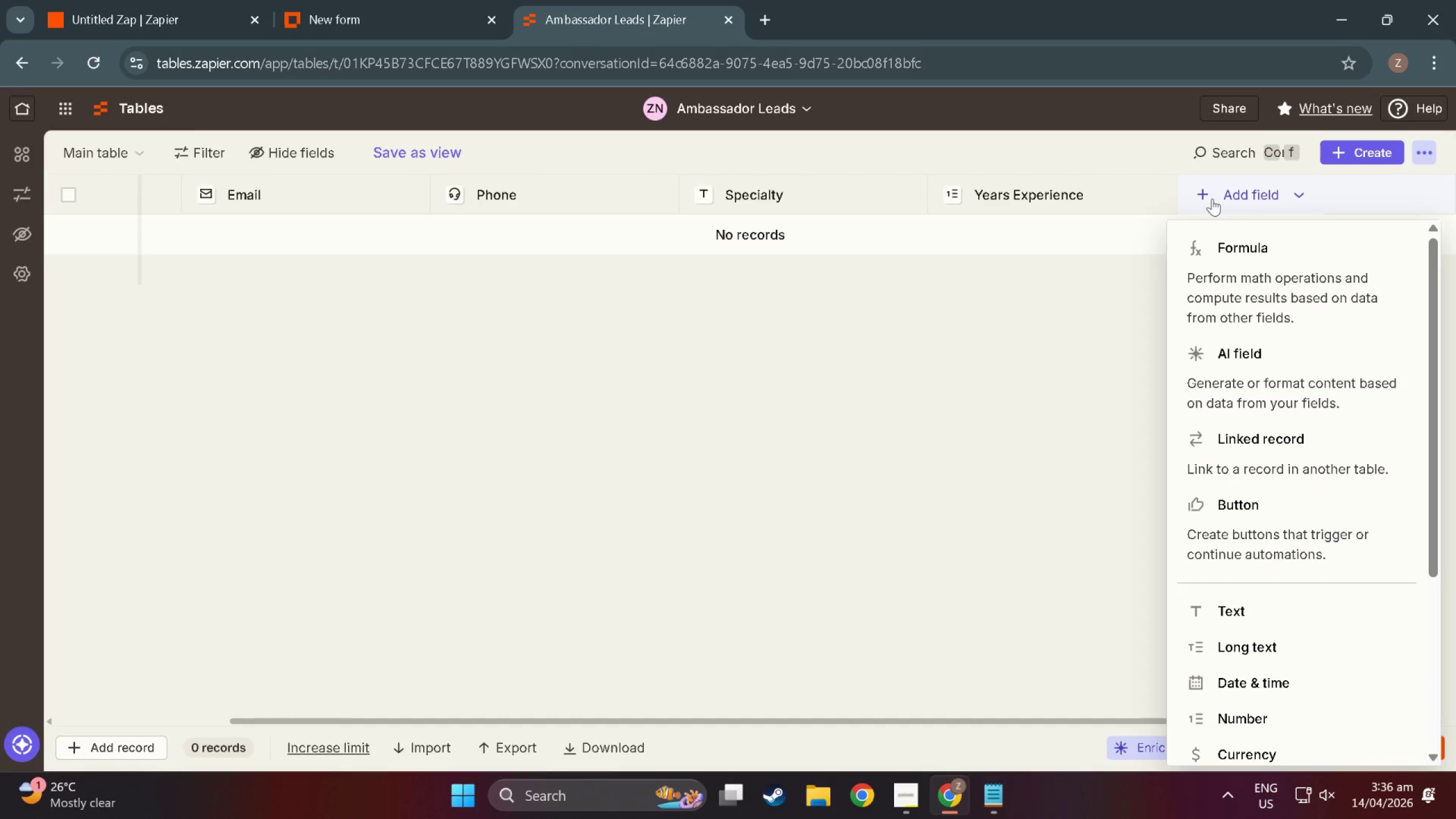 
wait(7.38)
 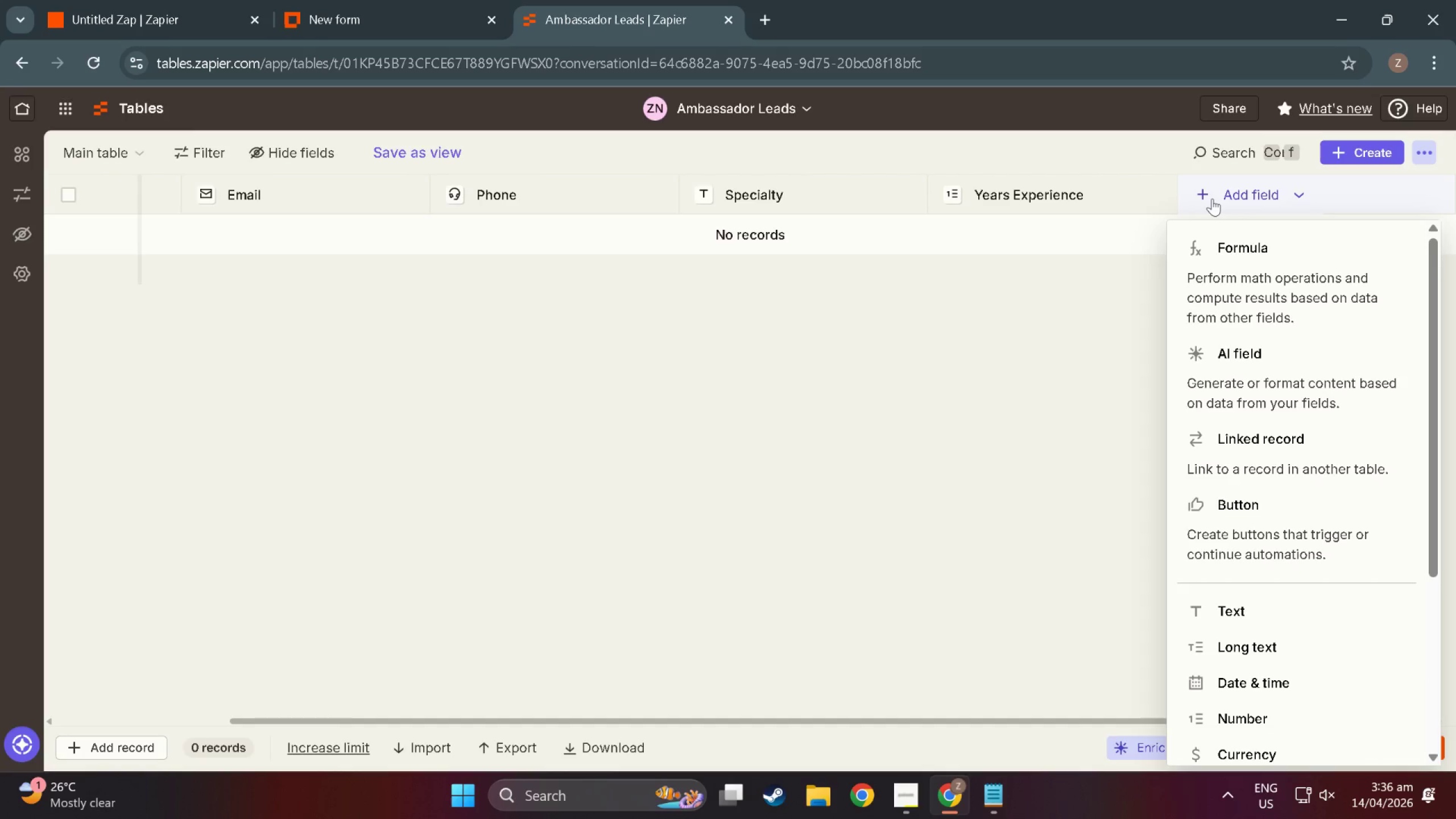 
left_click_drag(start_coordinate=[560, 188], to_coordinate=[275, 218])
 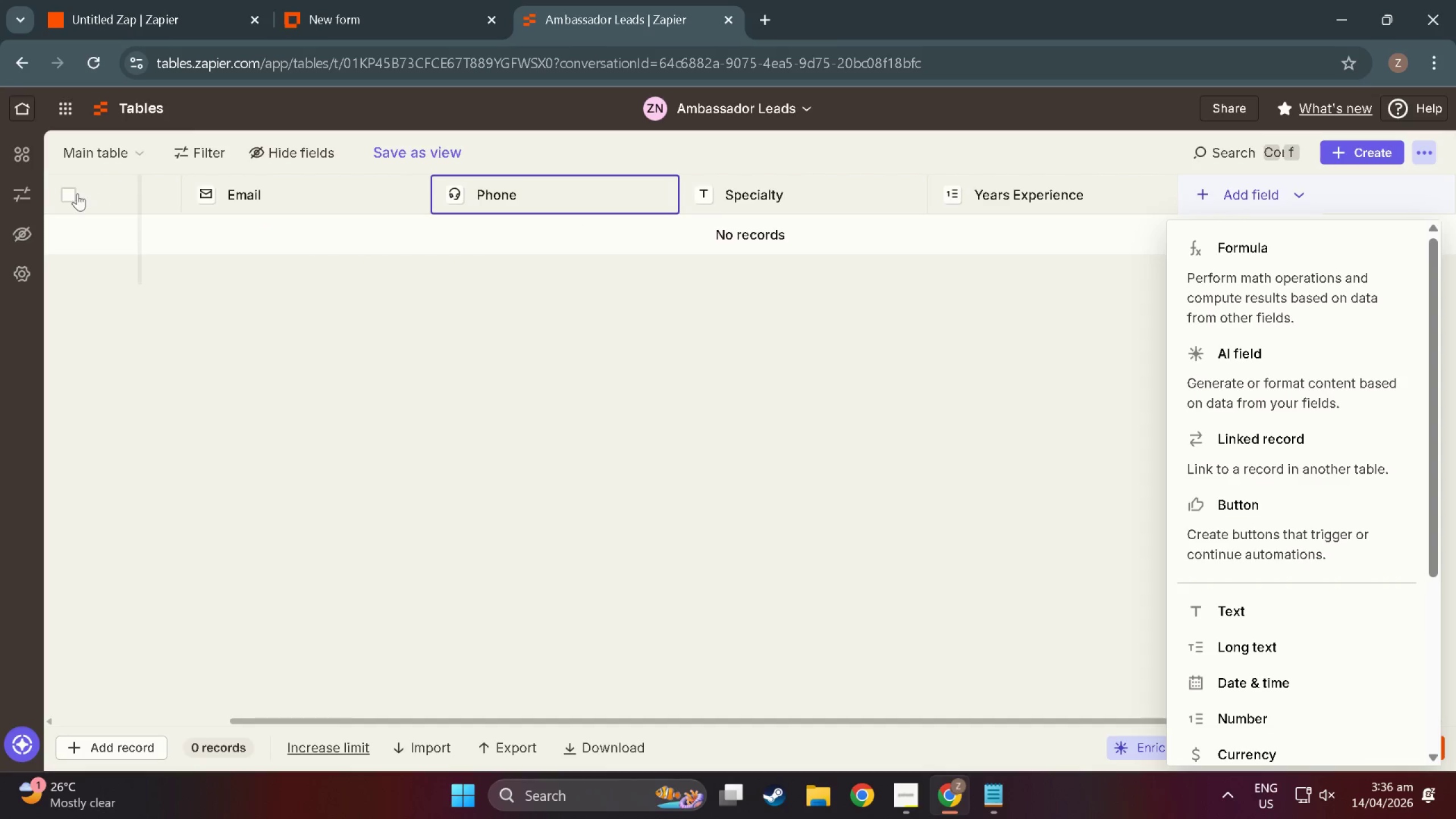 
left_click([77, 193])
 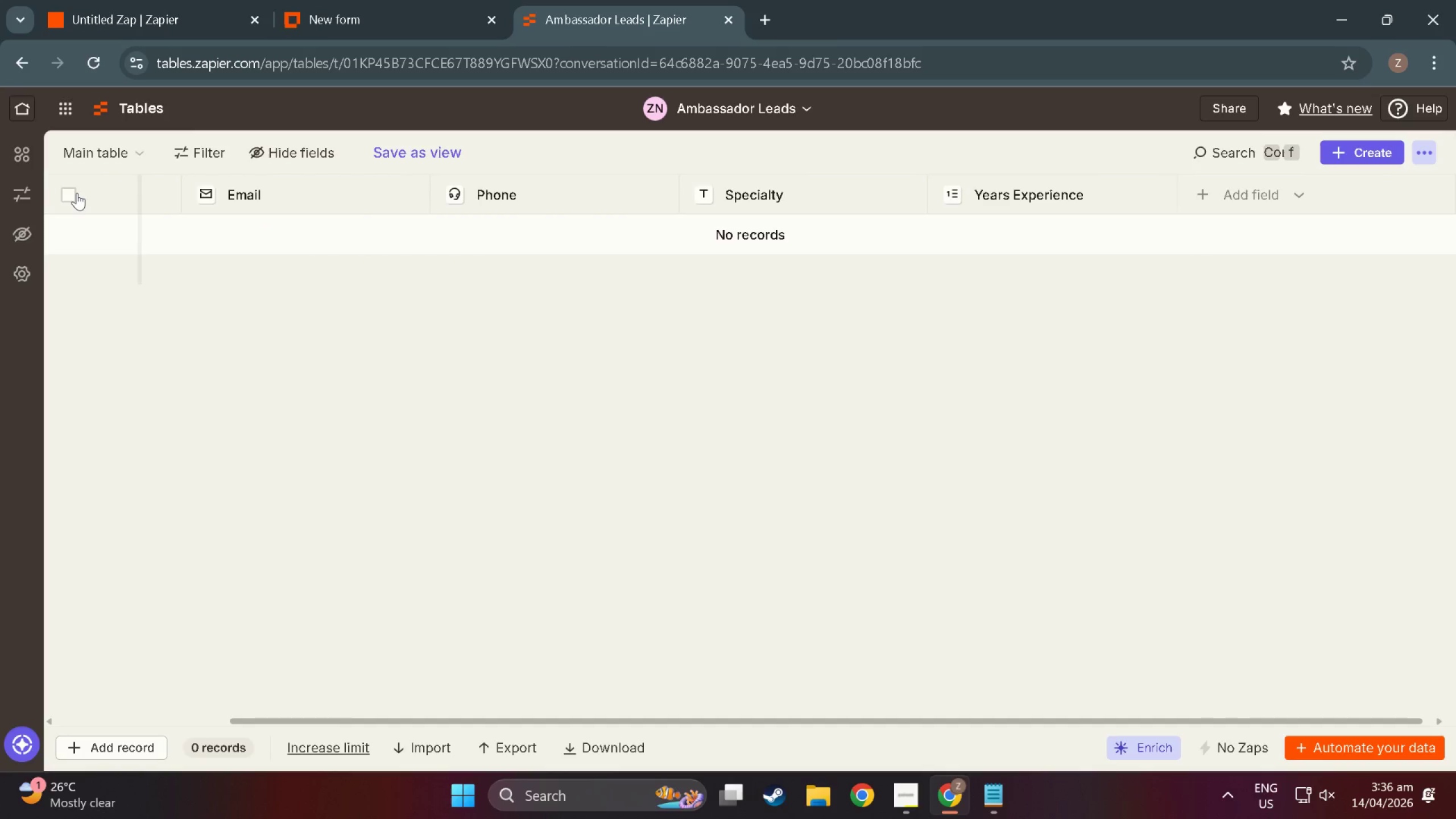 
left_click([77, 193])
 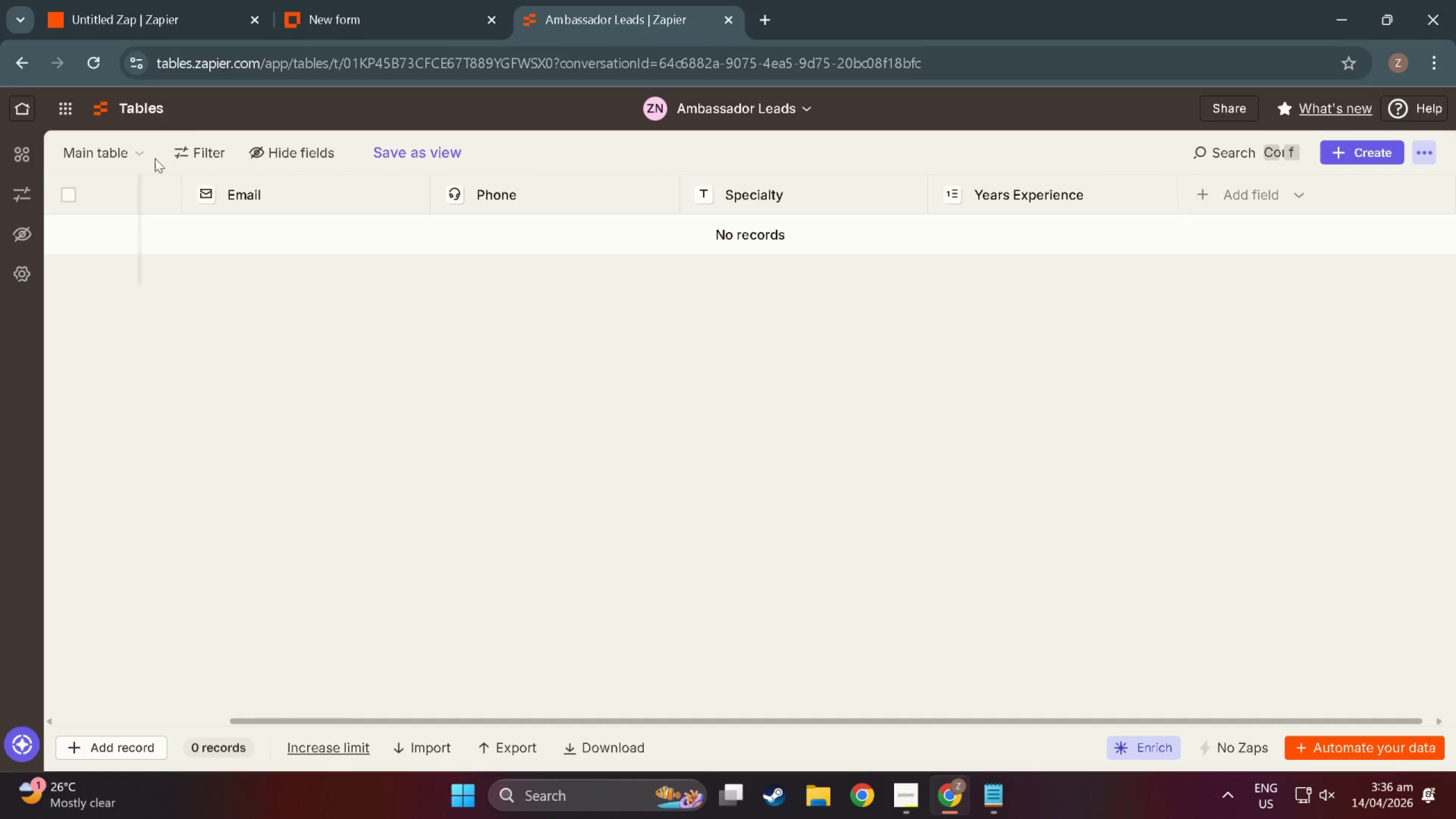 
left_click([134, 154])
 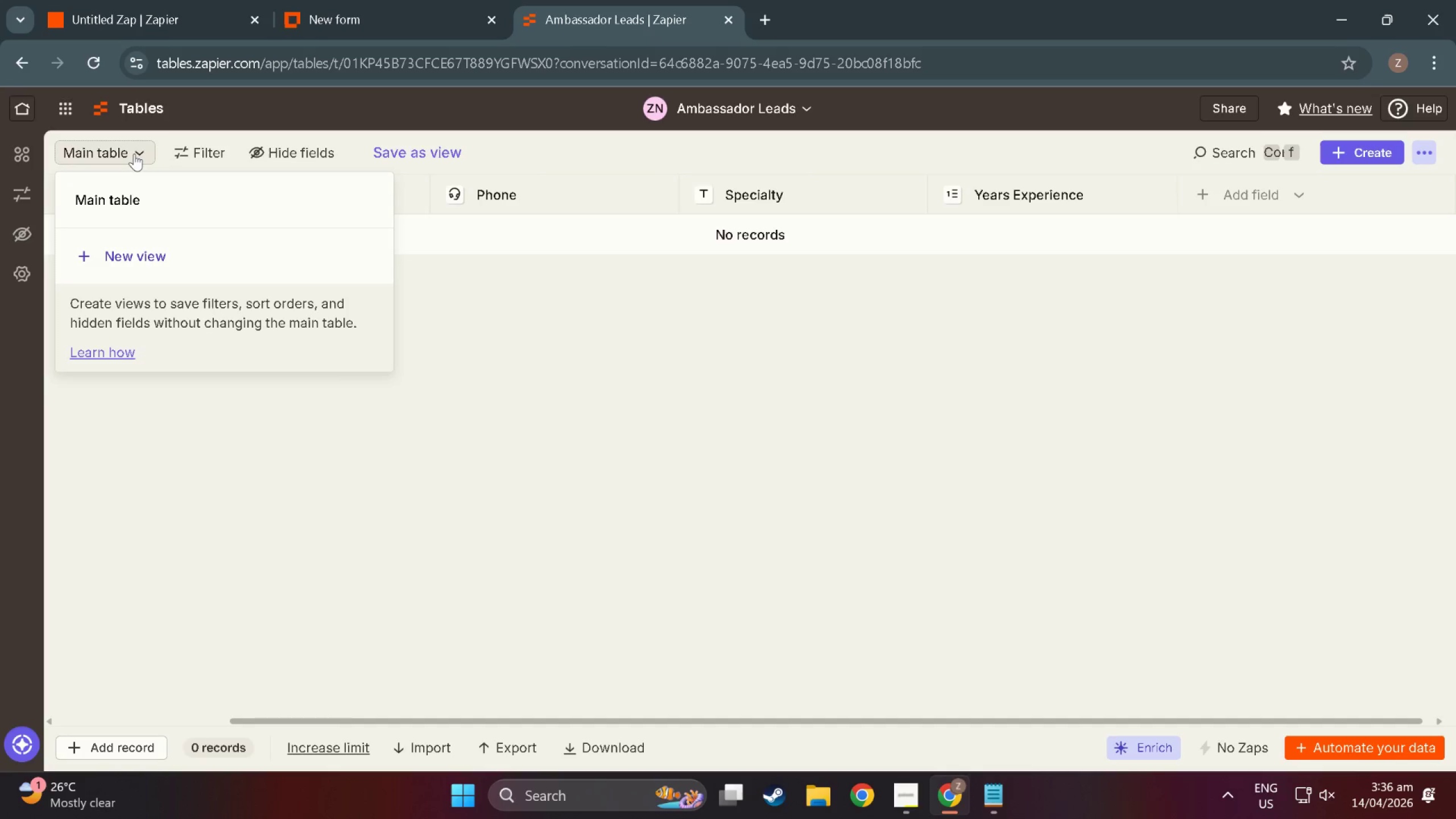 
left_click([134, 154])
 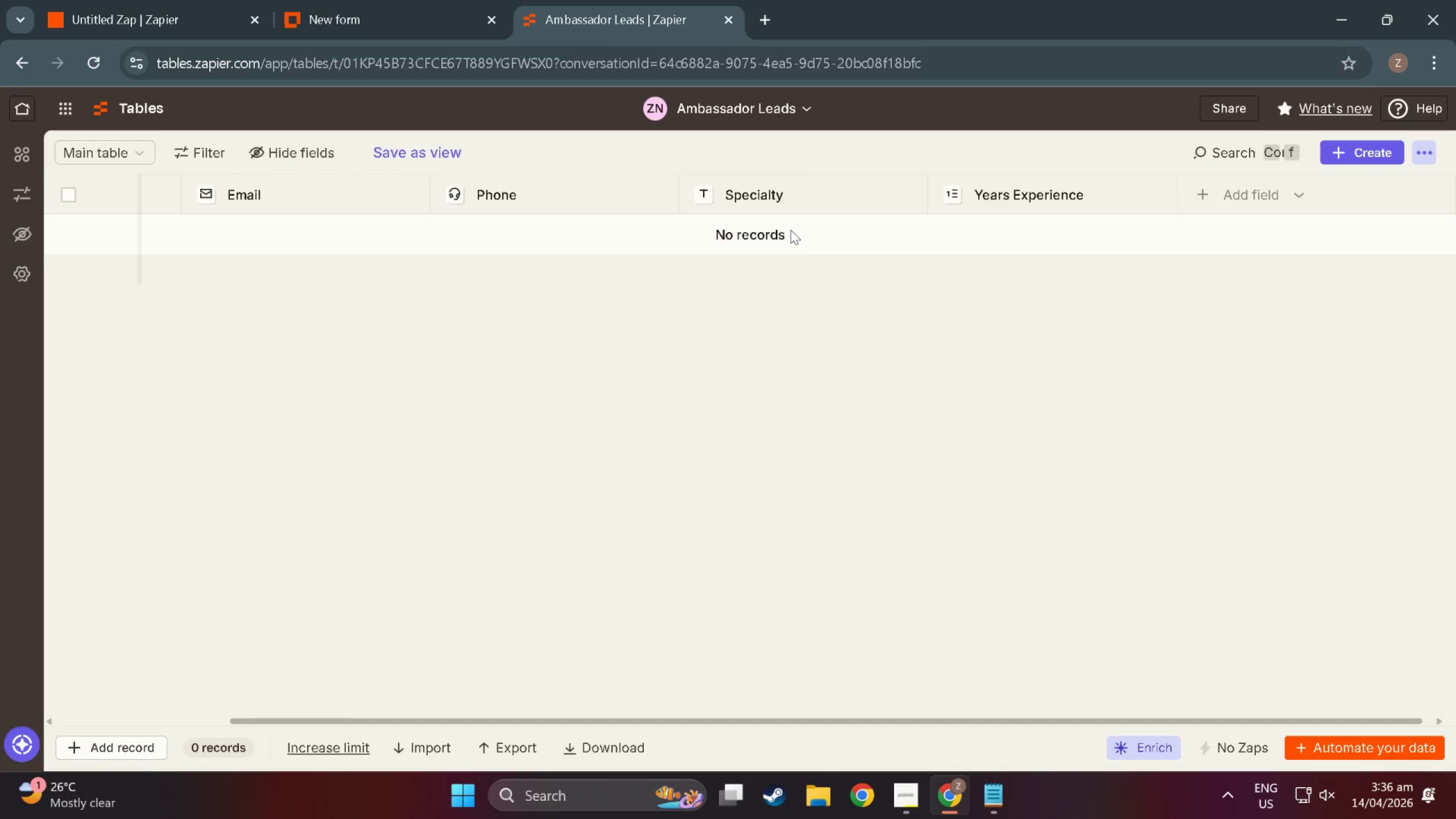 
scroll: coordinate [990, 243], scroll_direction: up, amount: 2.0
 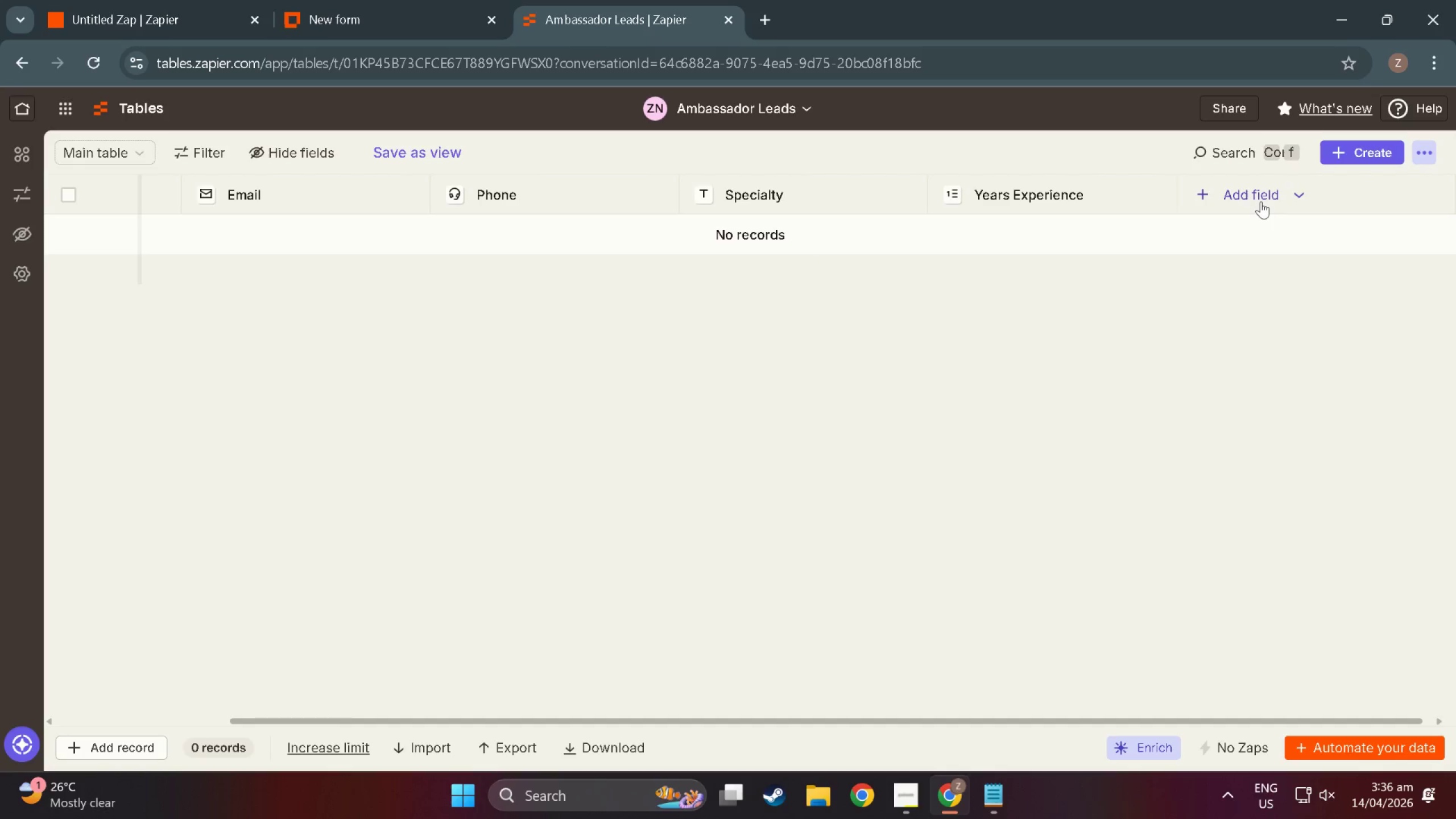 
left_click([1261, 201])
 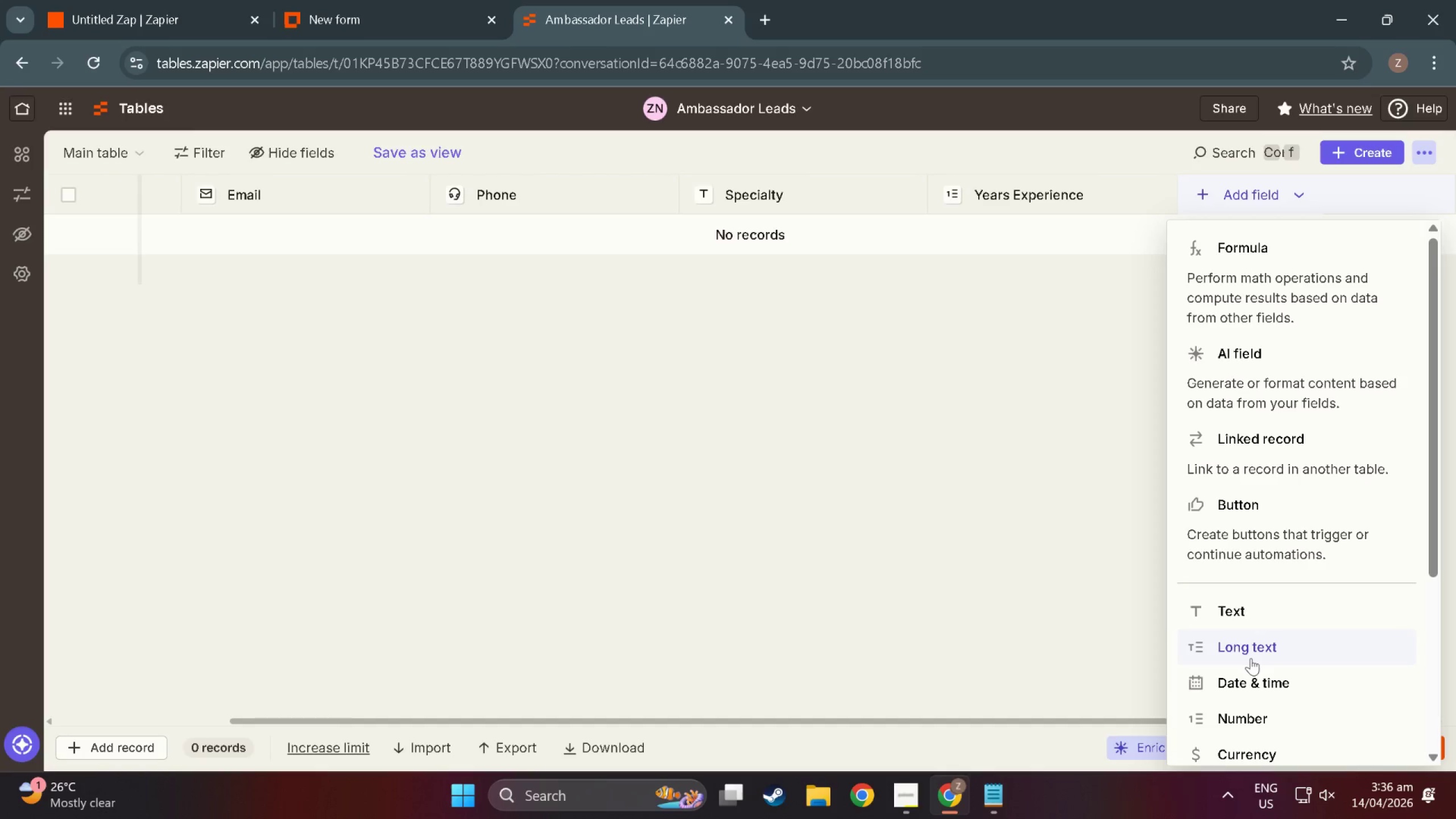 
wait(13.17)
 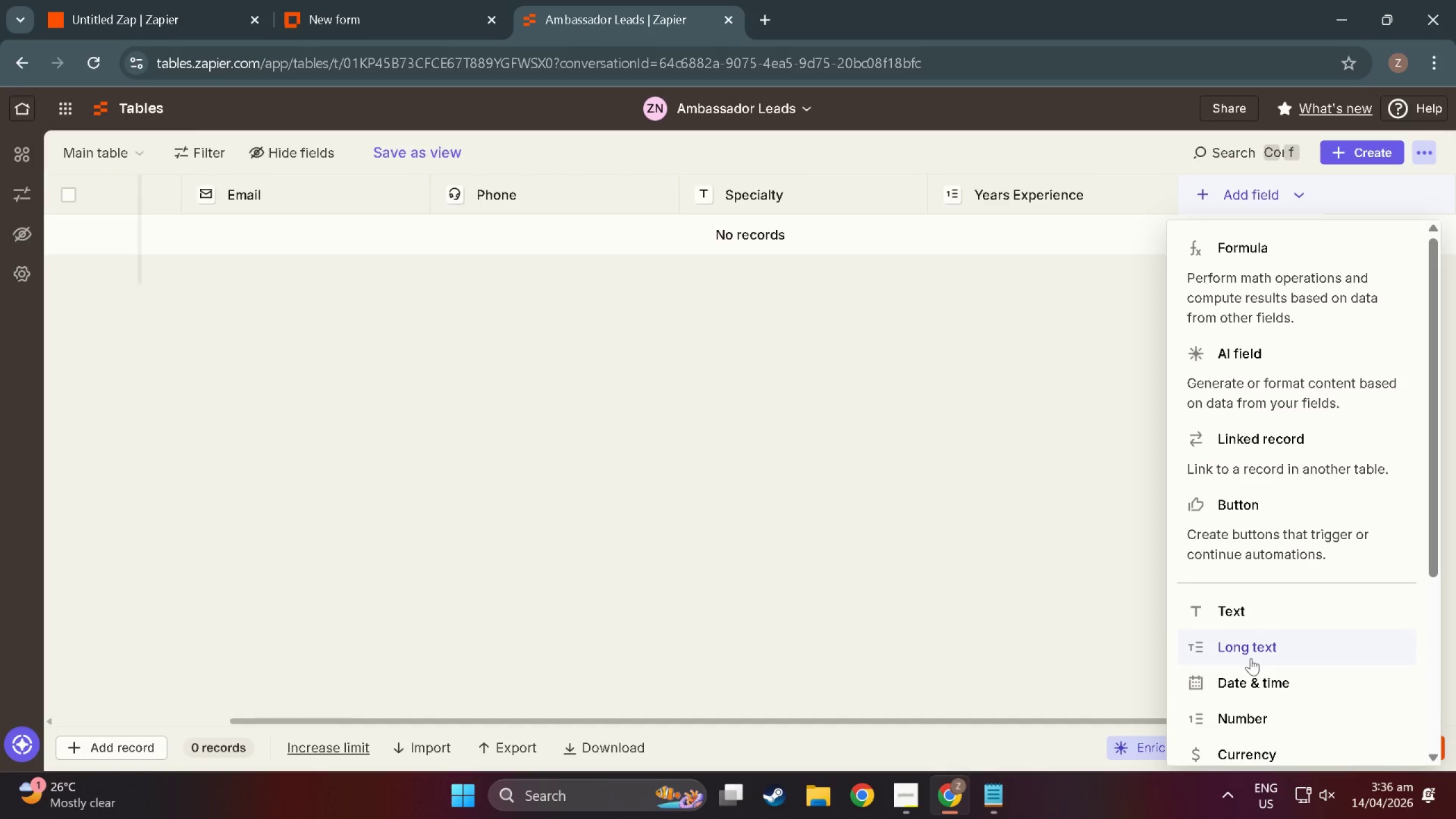 
left_click([1268, 647])
 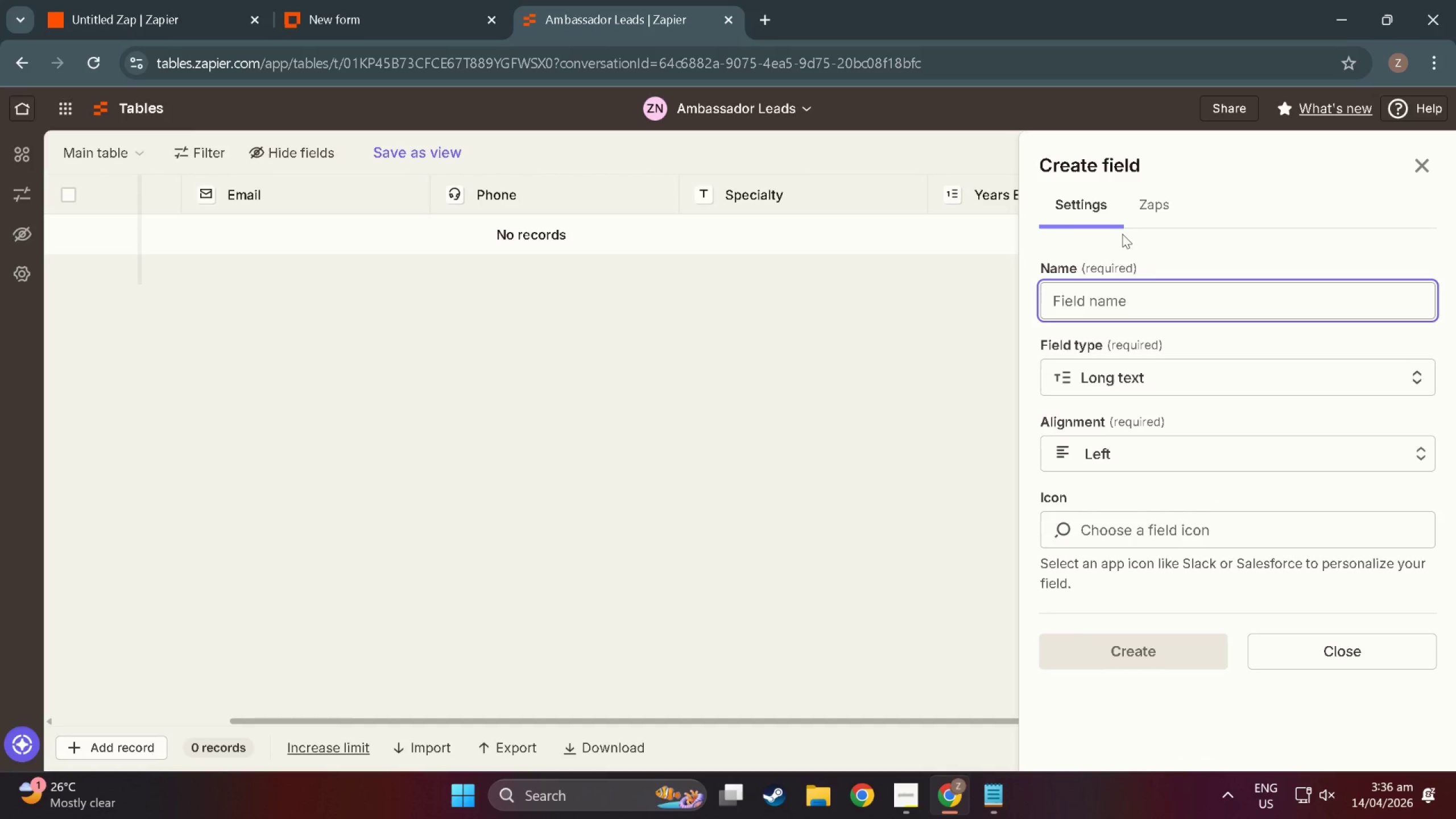 
type(Experience Description)
 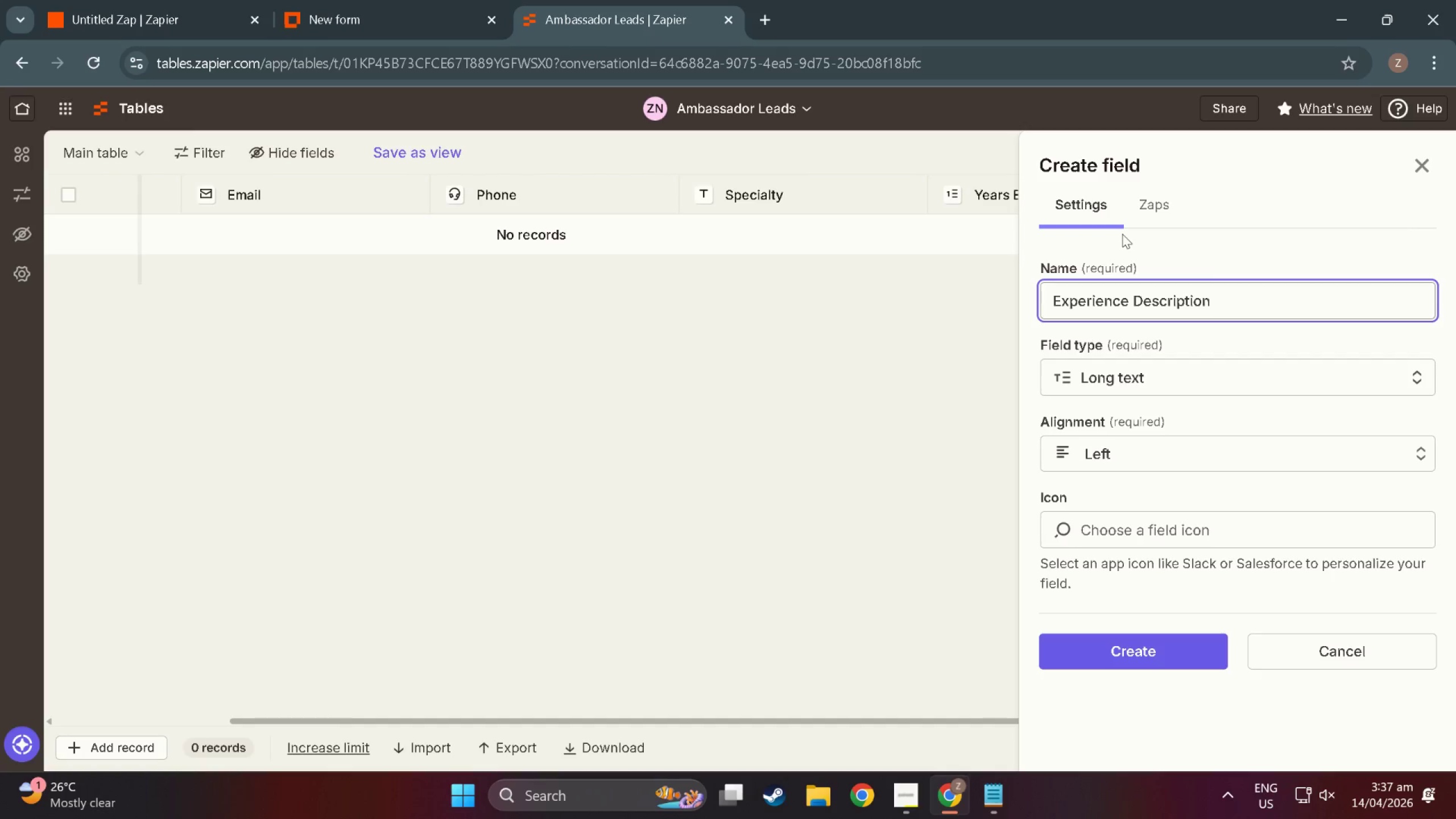 
wait(5.12)
 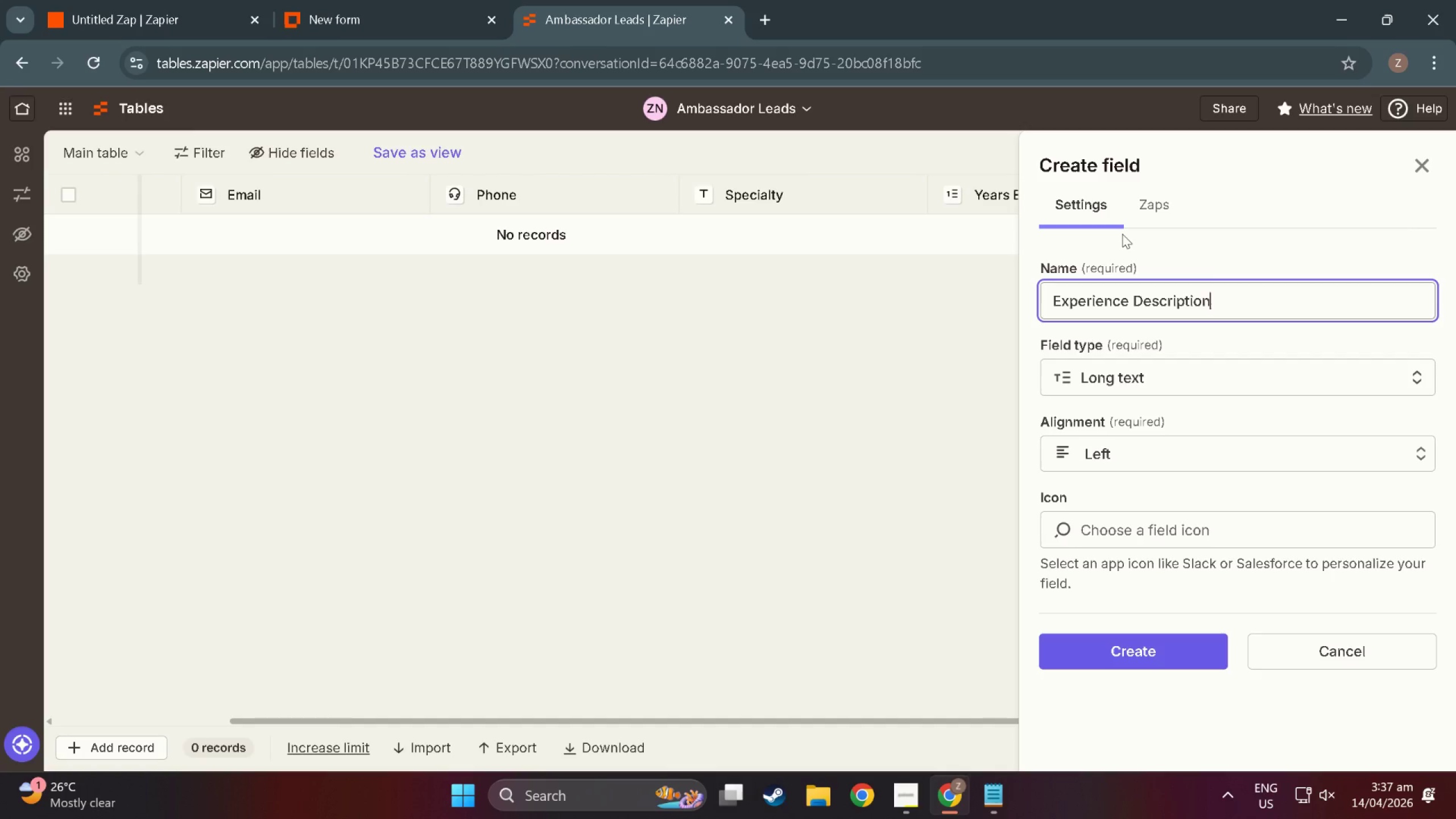 
left_click([1177, 644])
 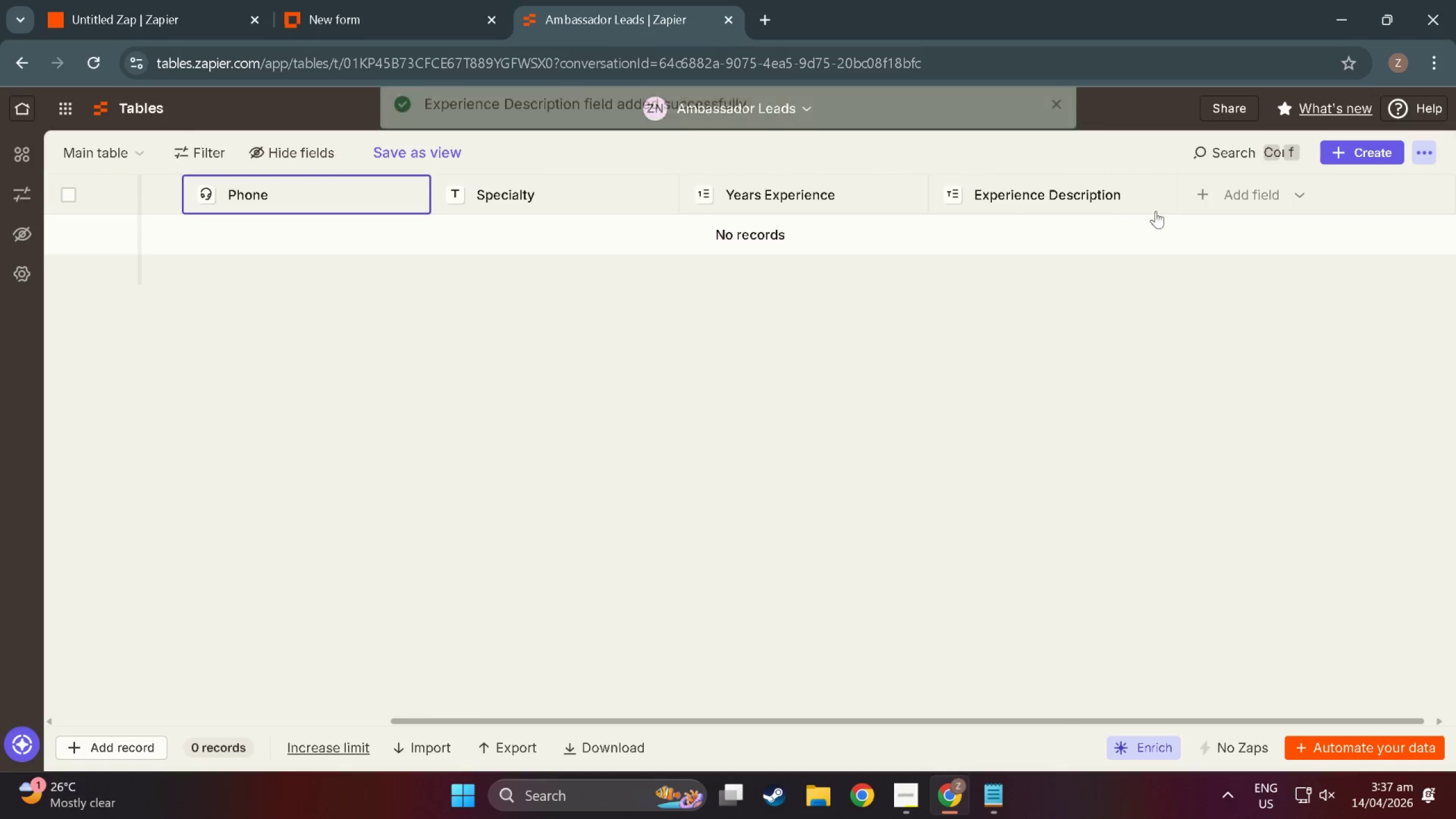 
mouse_move([1240, 205])
 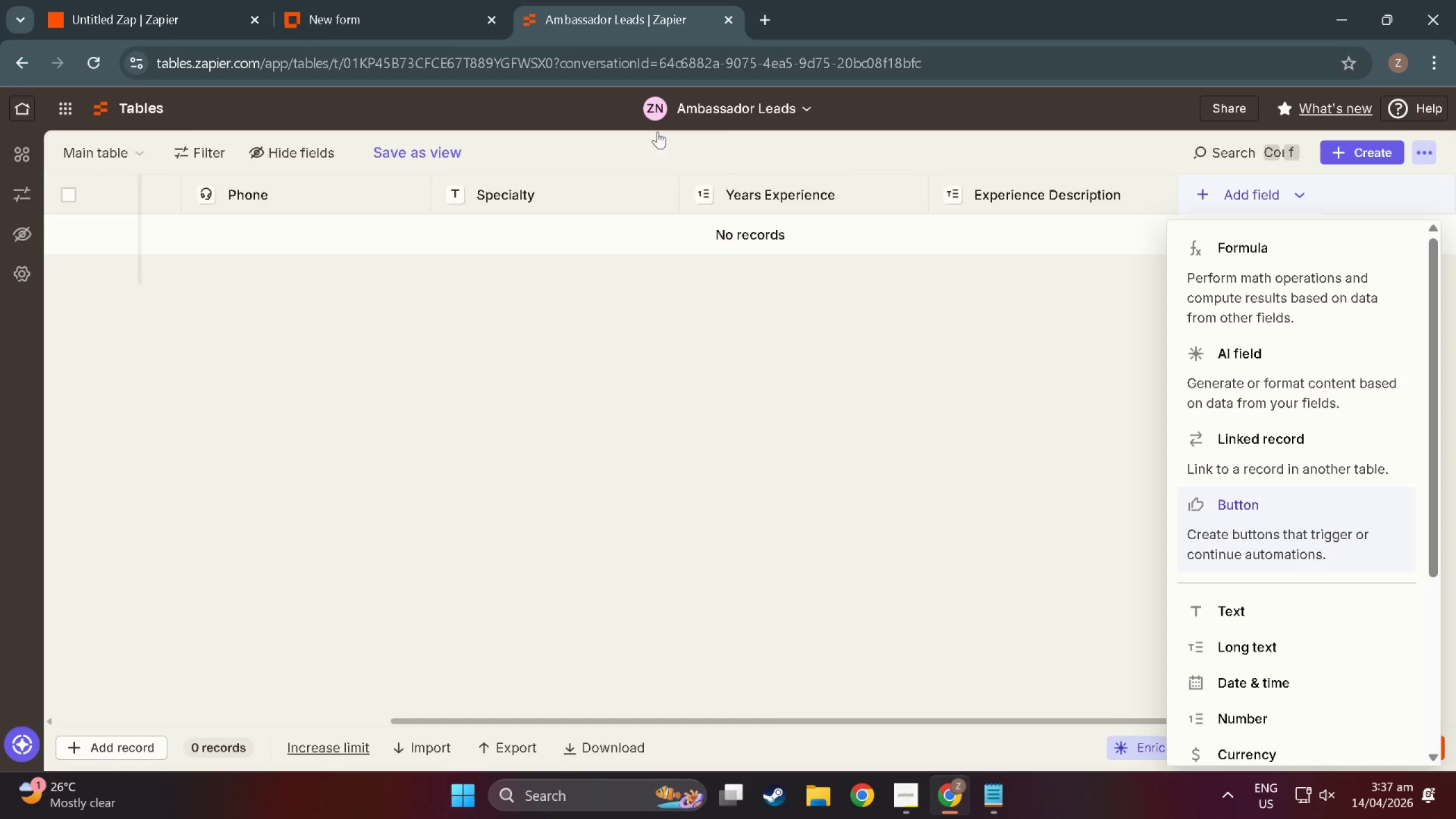 
left_click([1003, 191])
 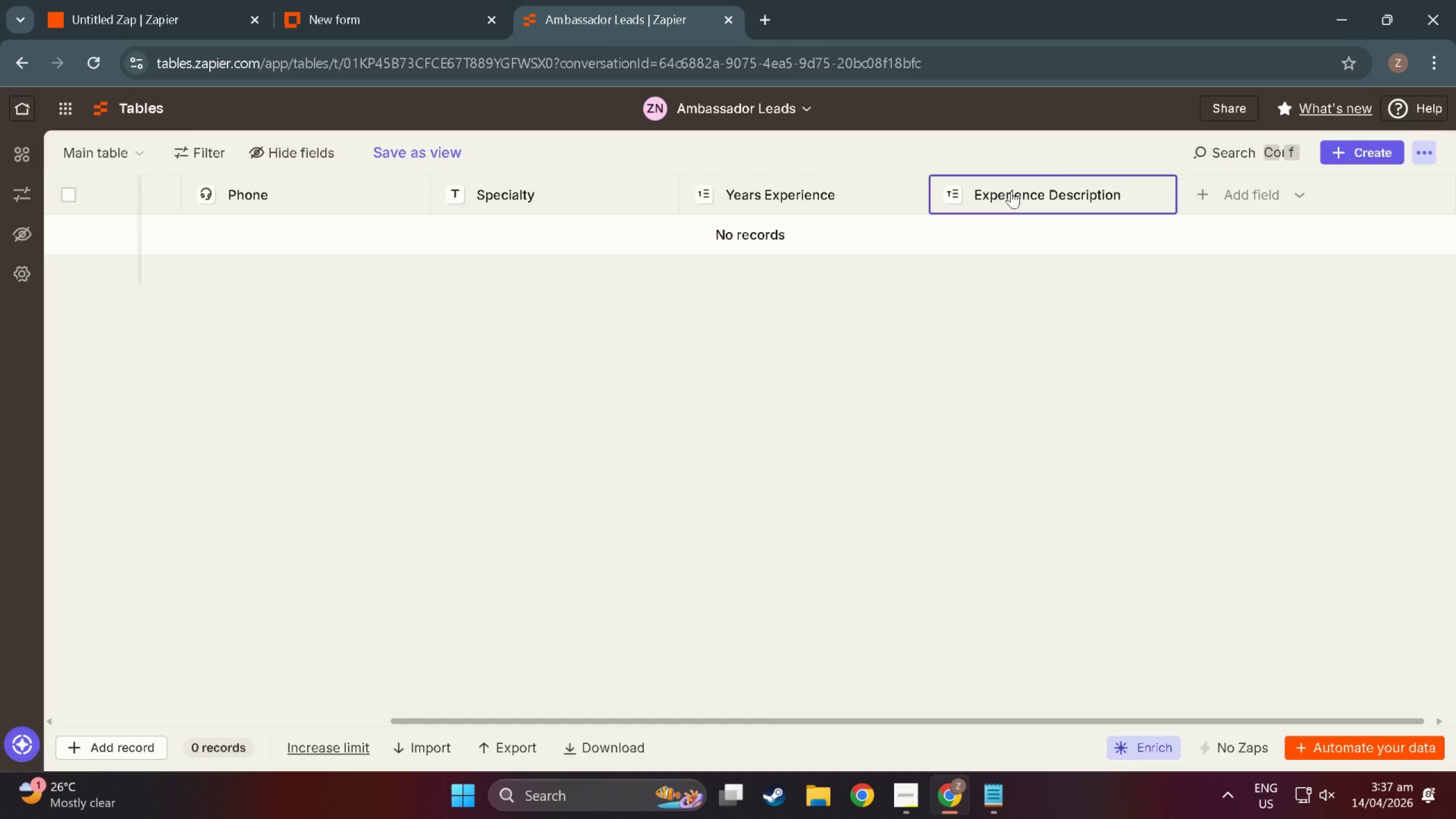 
left_click([1049, 191])
 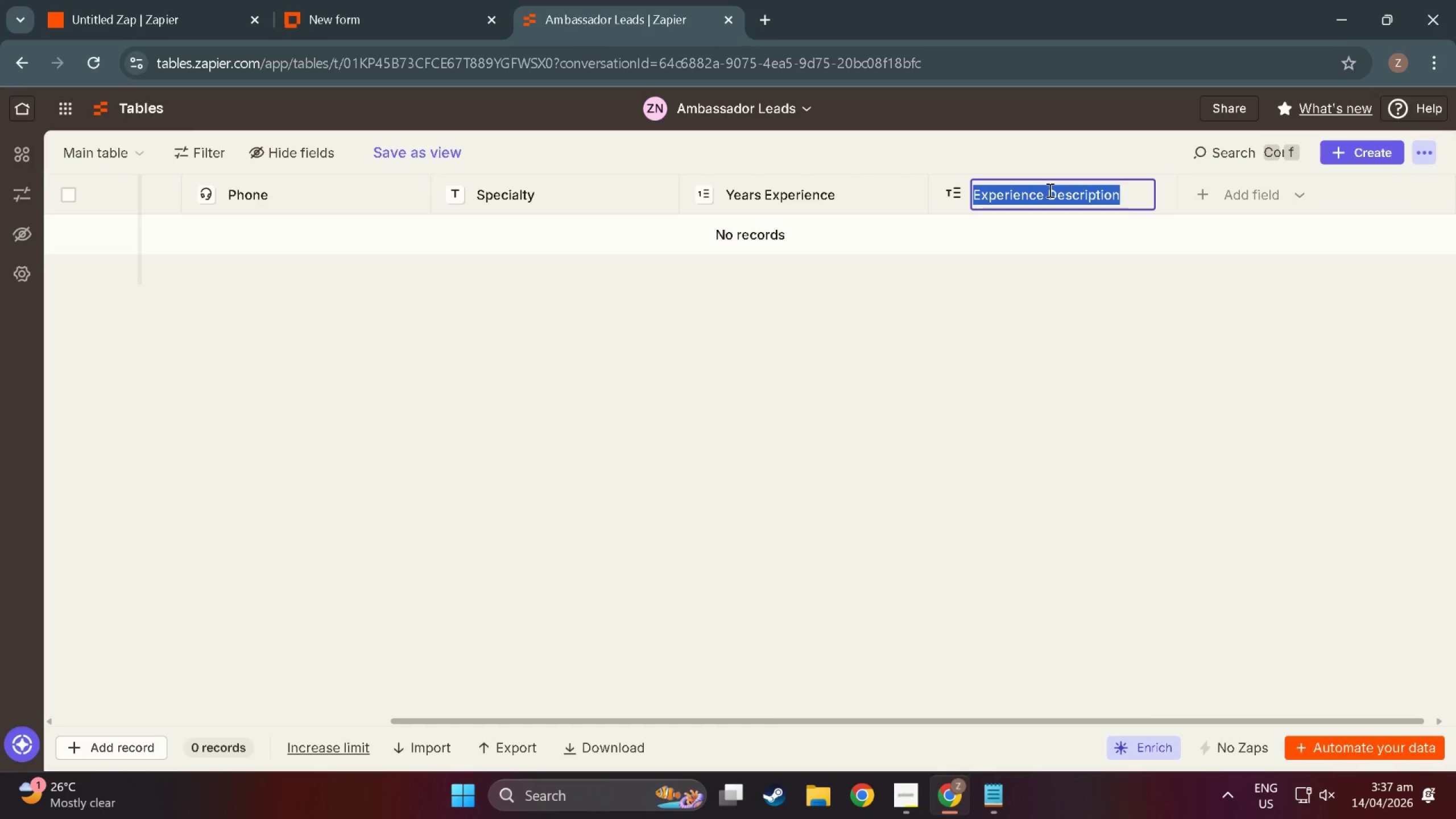 
triple_click([1049, 190])
 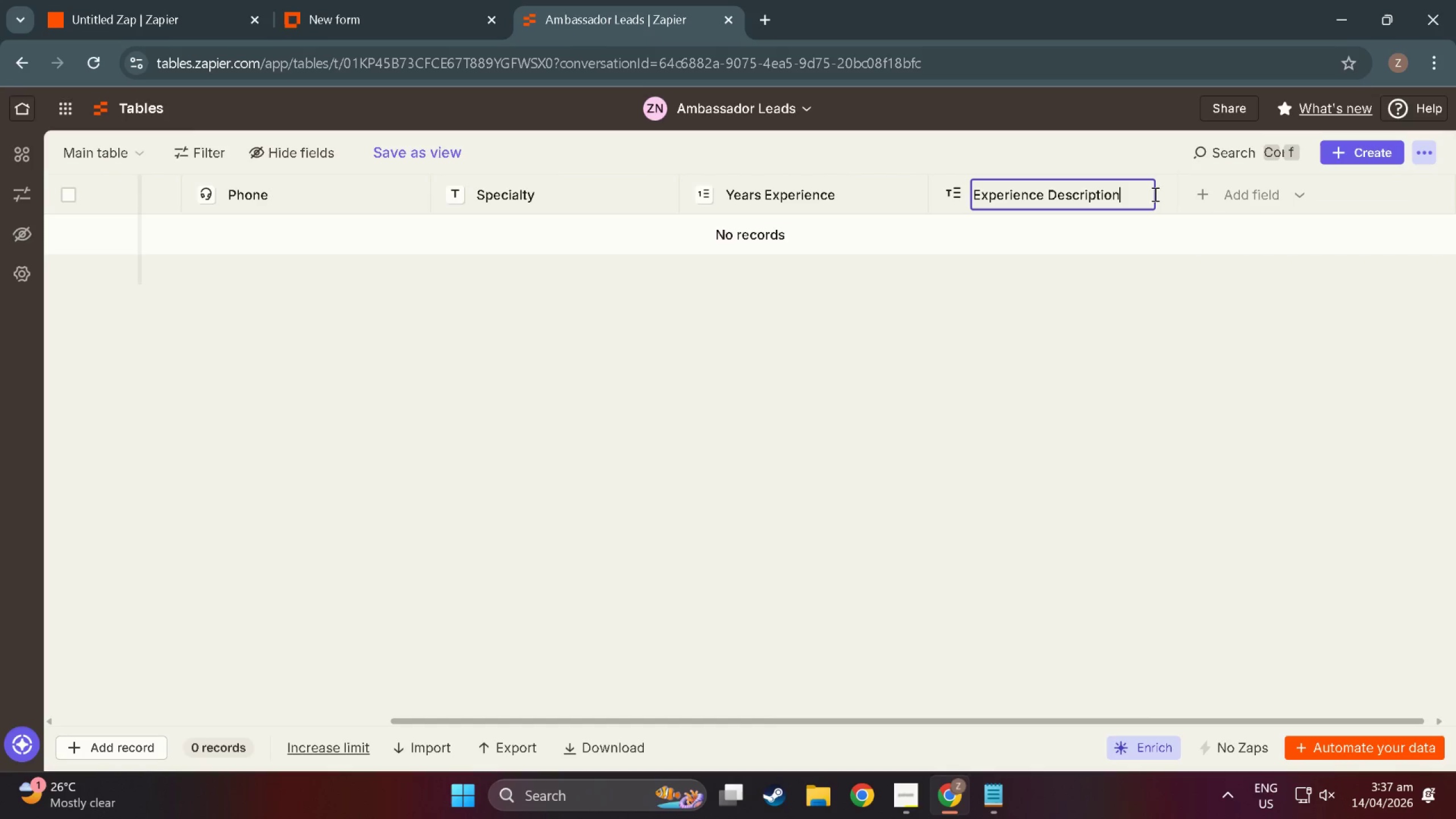 
double_click([1078, 315])
 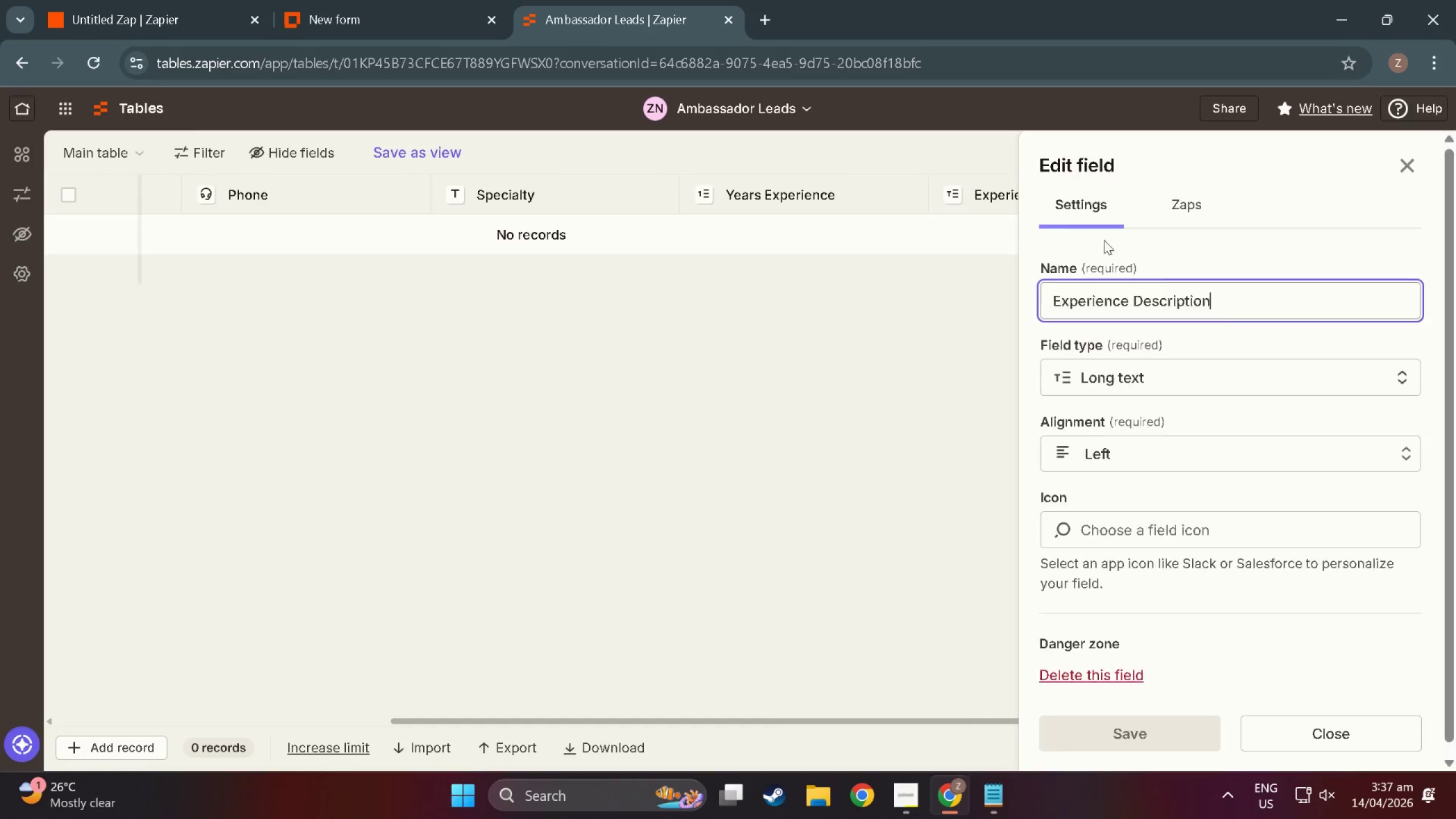 
left_click([942, 361])
 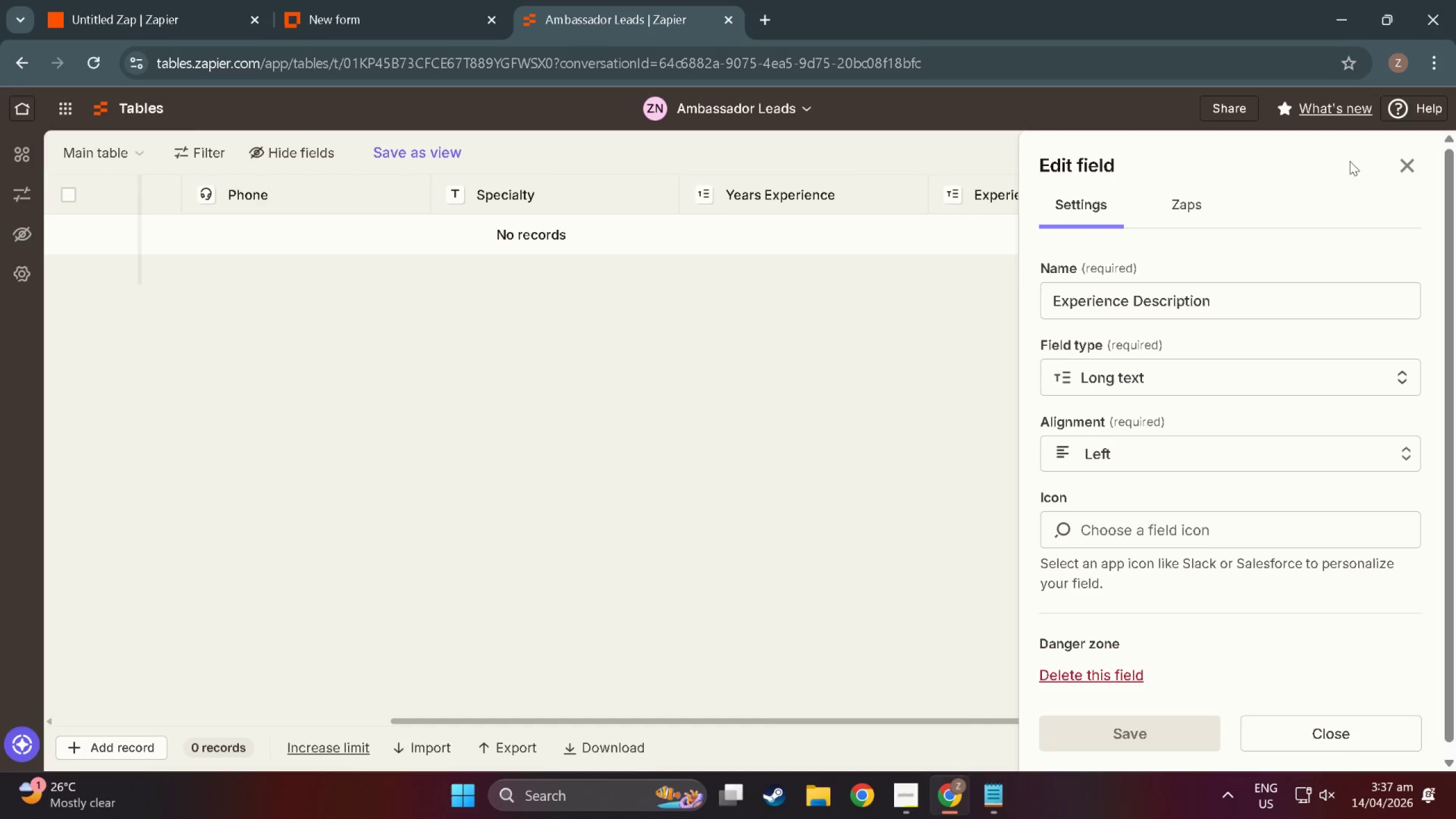 
left_click([1409, 160])
 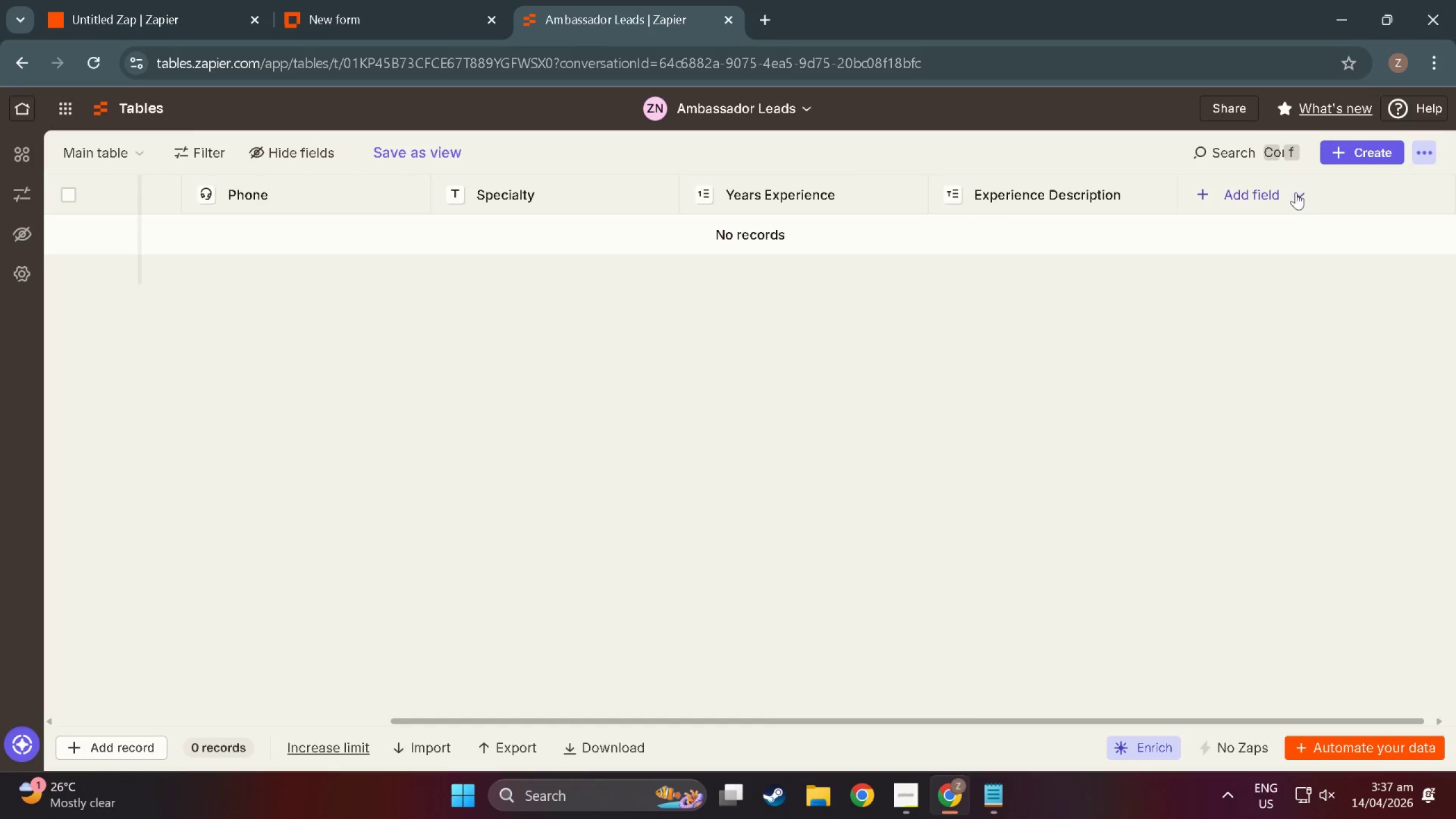 
left_click([1261, 193])
 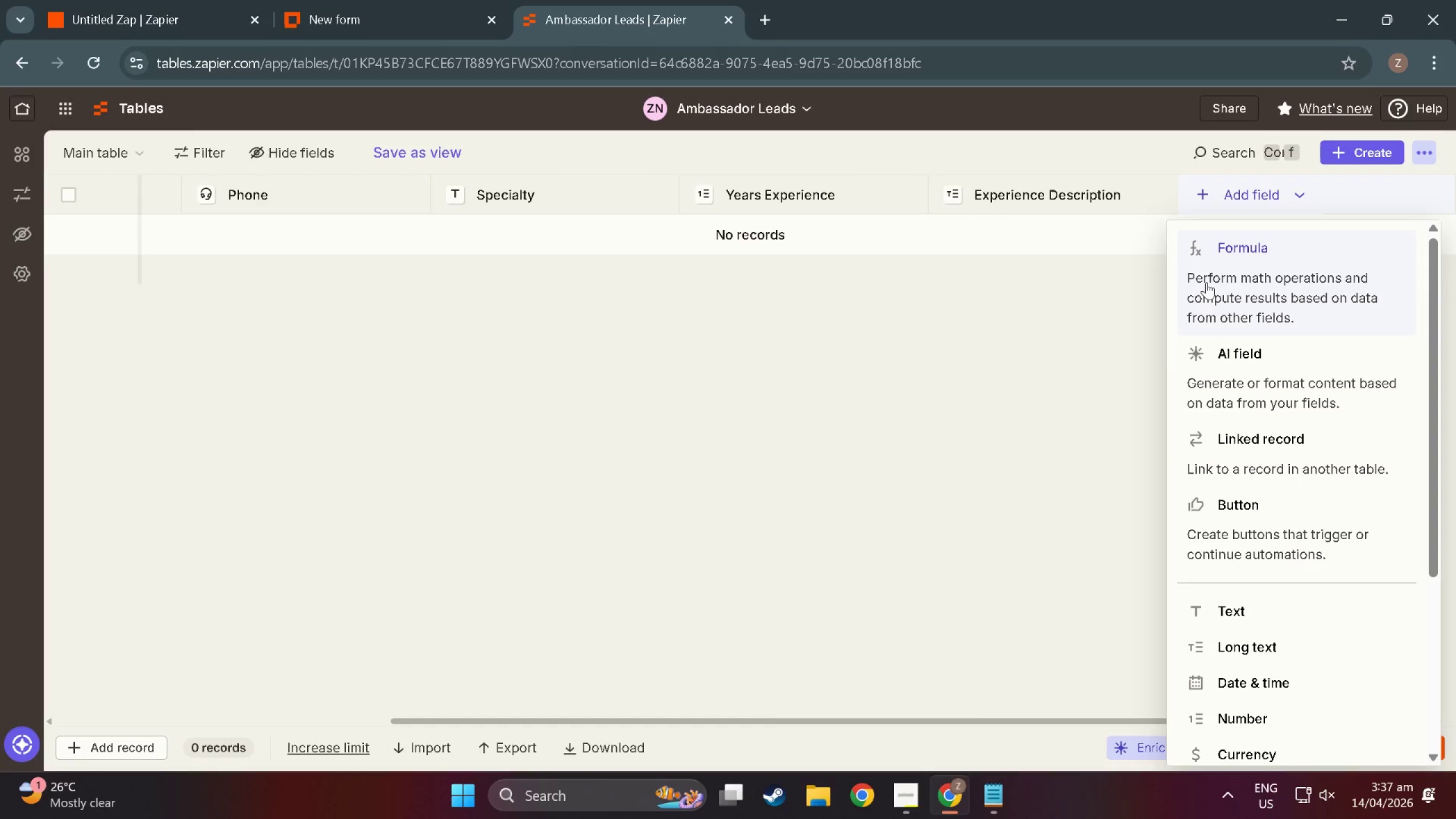 
wait(11.2)
 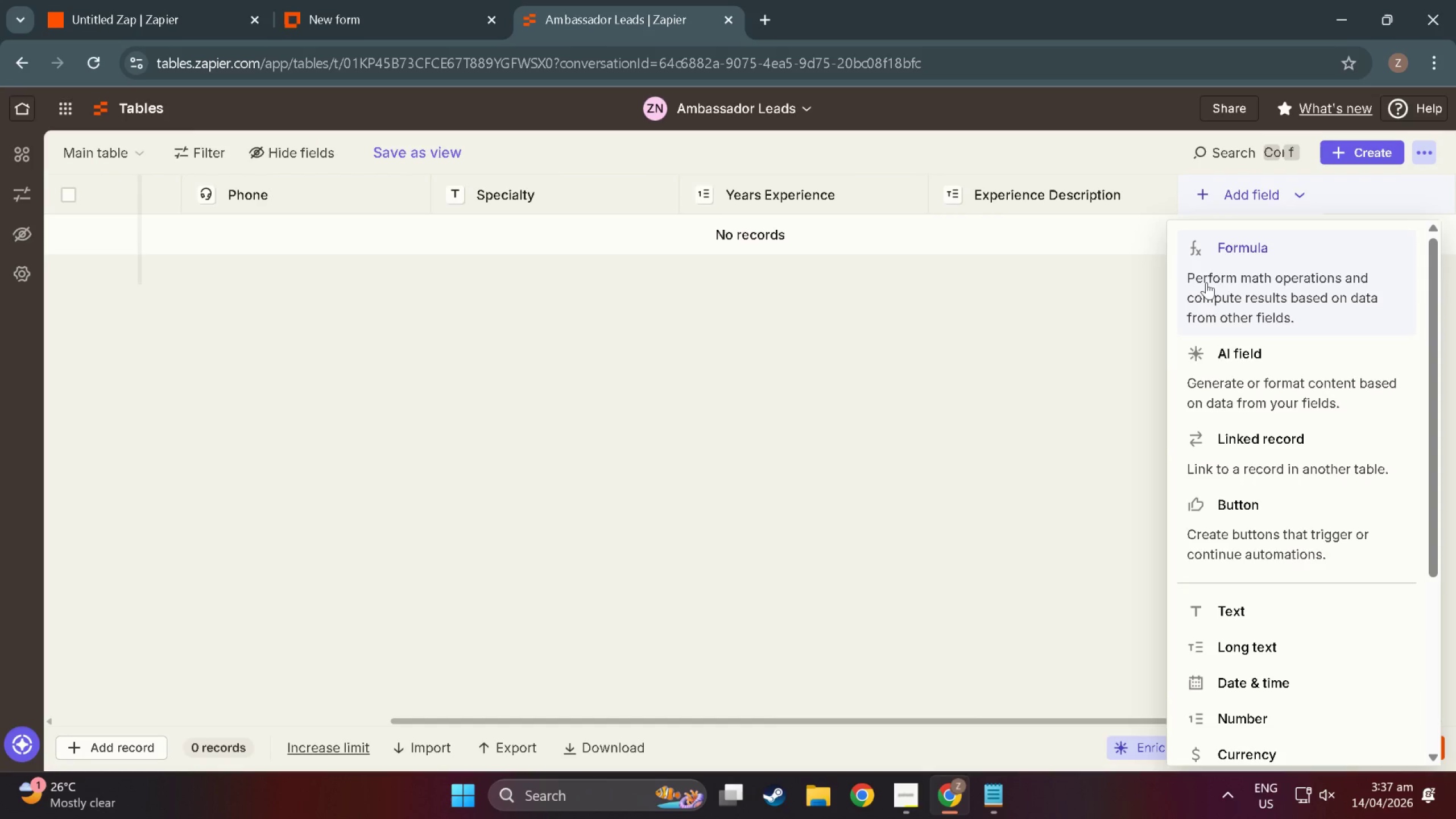 
left_click([1227, 617])
 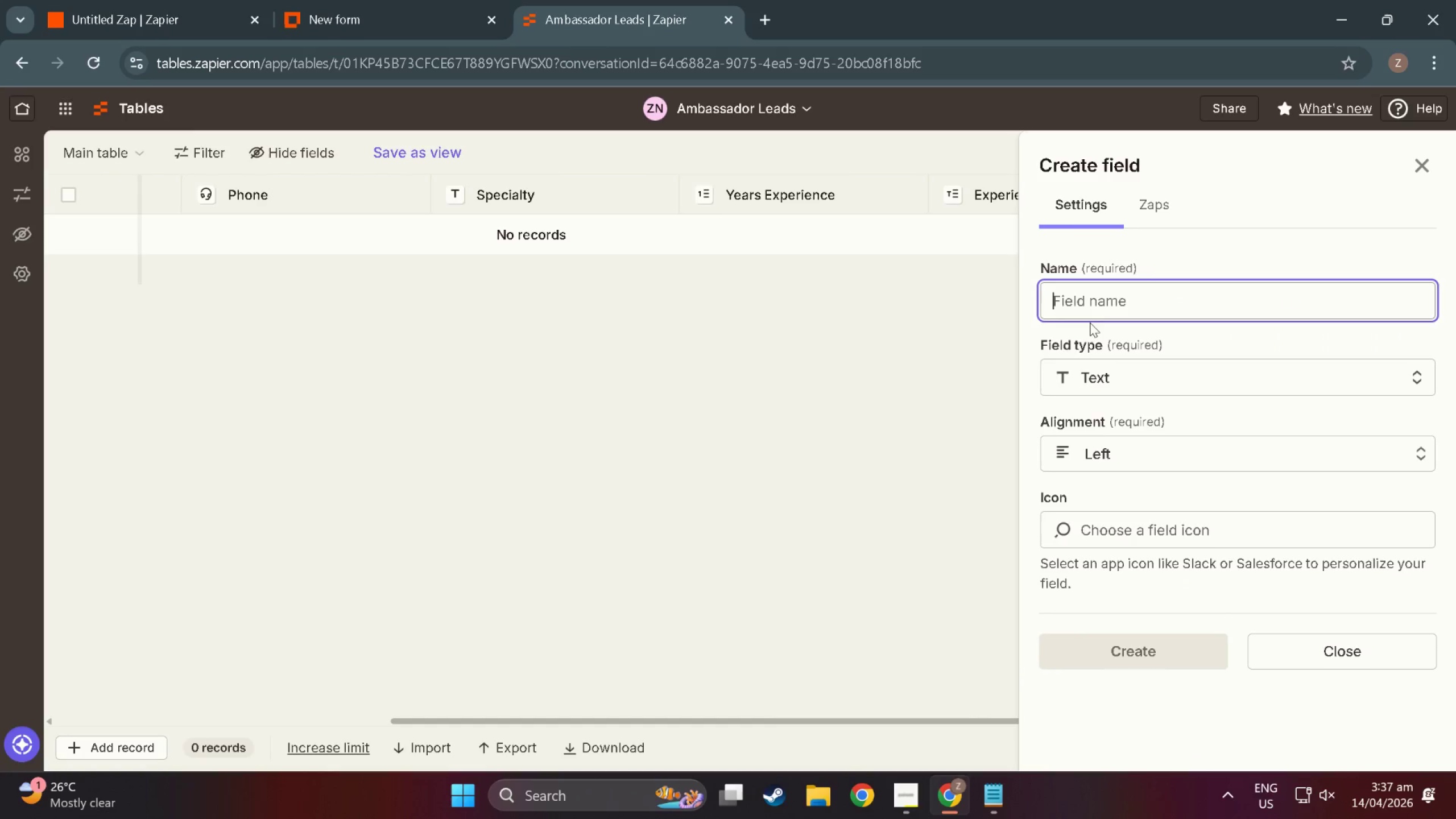 
type(Geographic Ab)
key(Backspace)
type(vailability)
 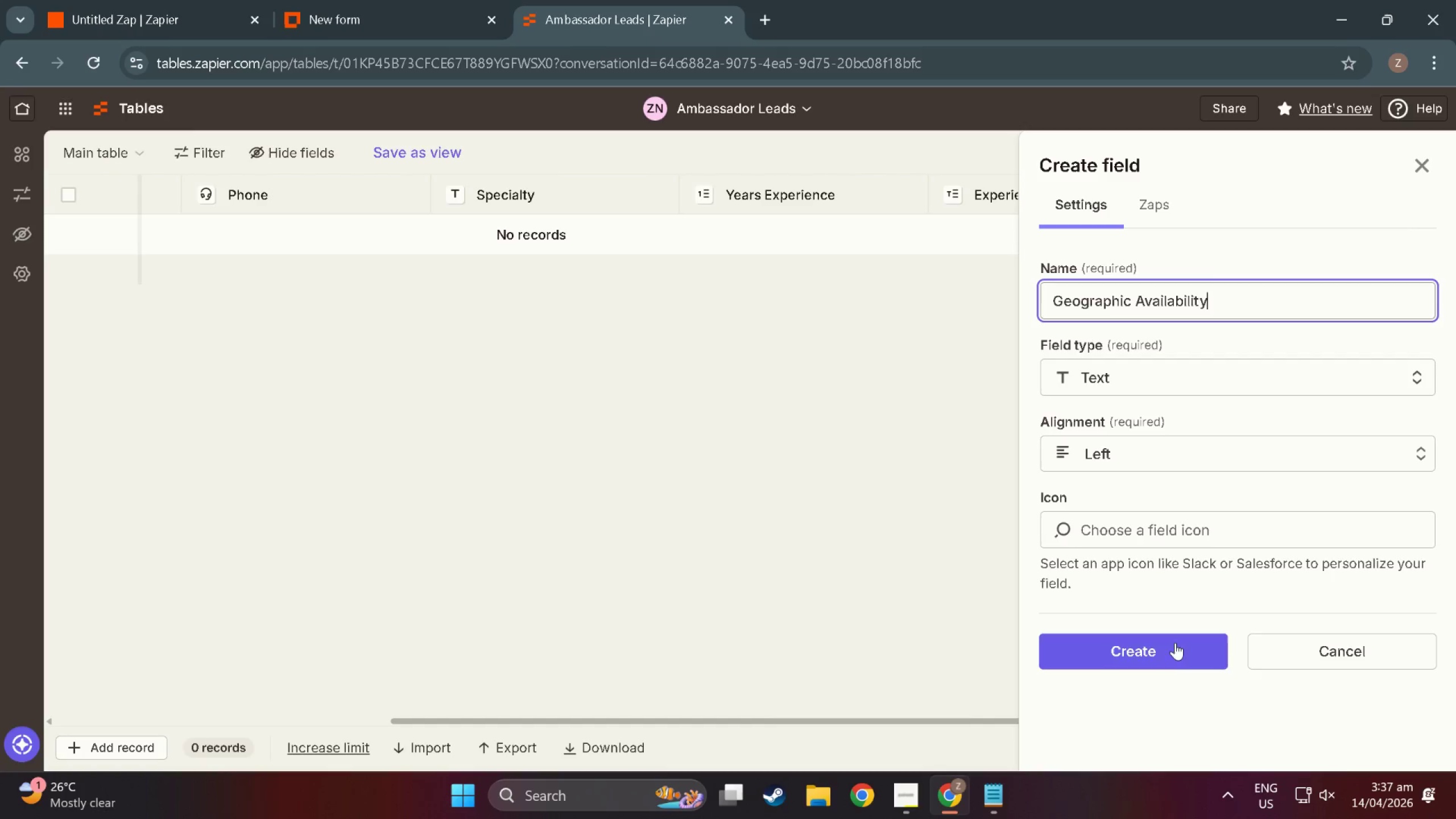 
left_click([1178, 655])
 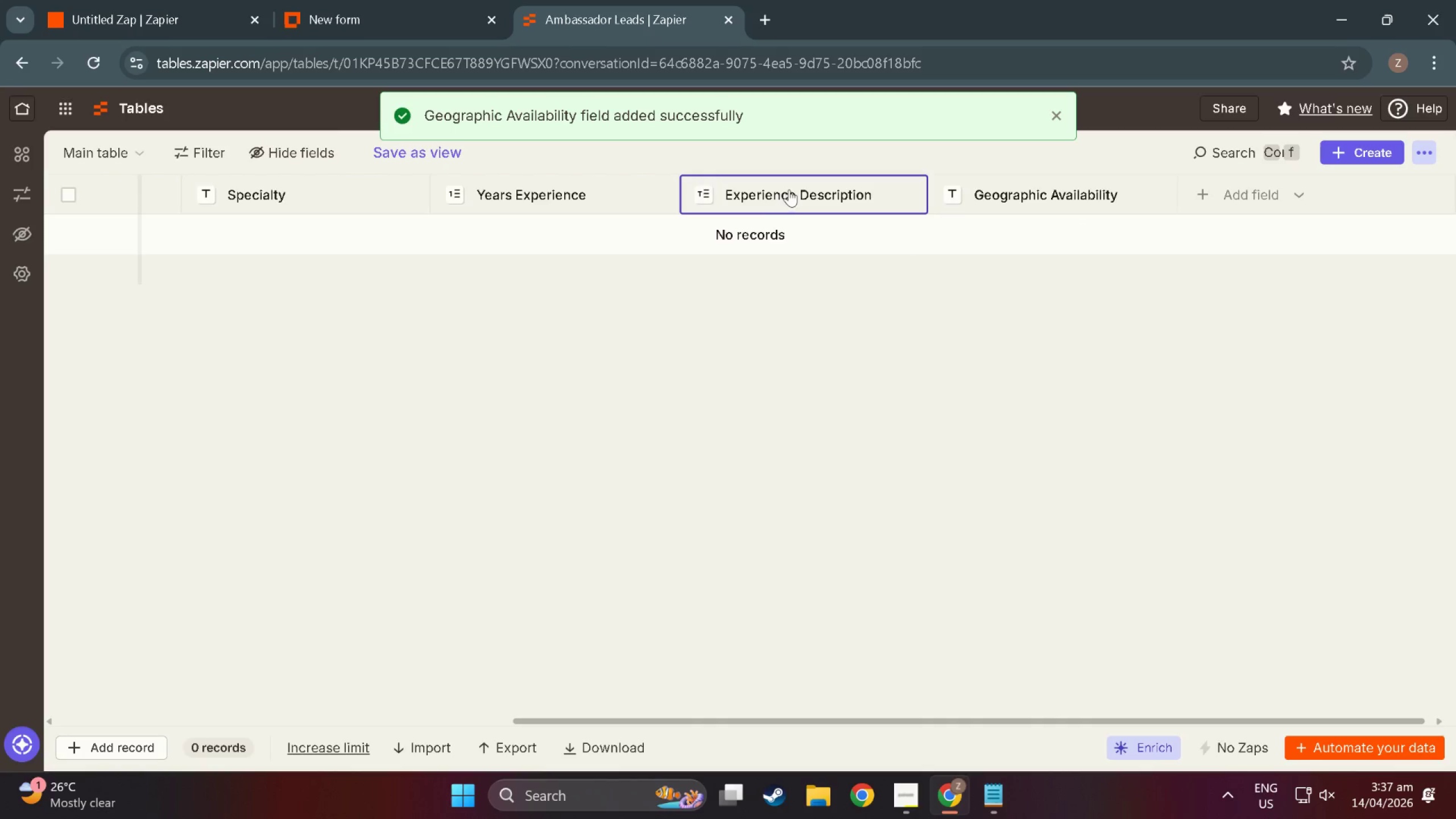 
left_click([1242, 198])
 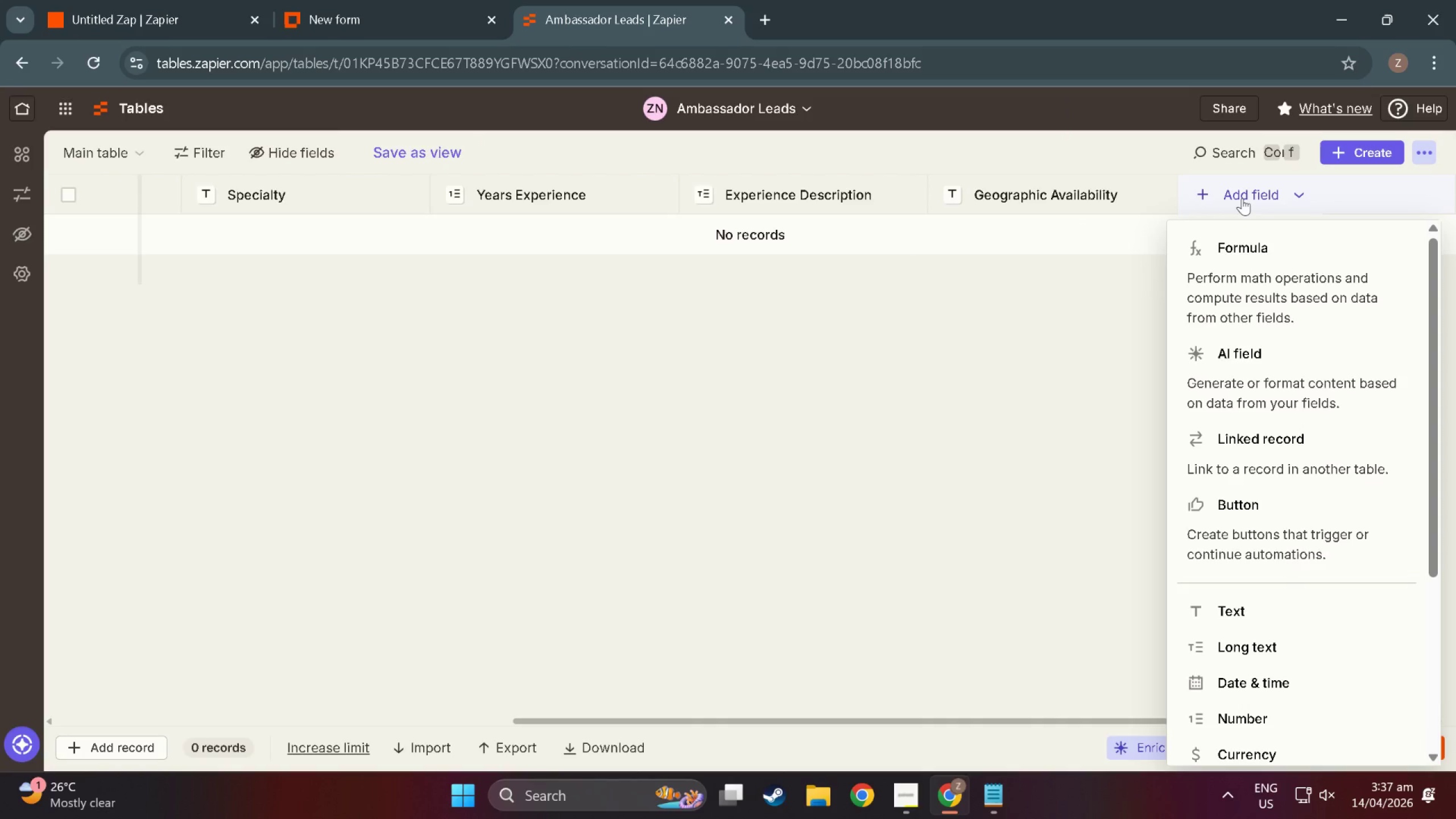 
wait(7.06)
 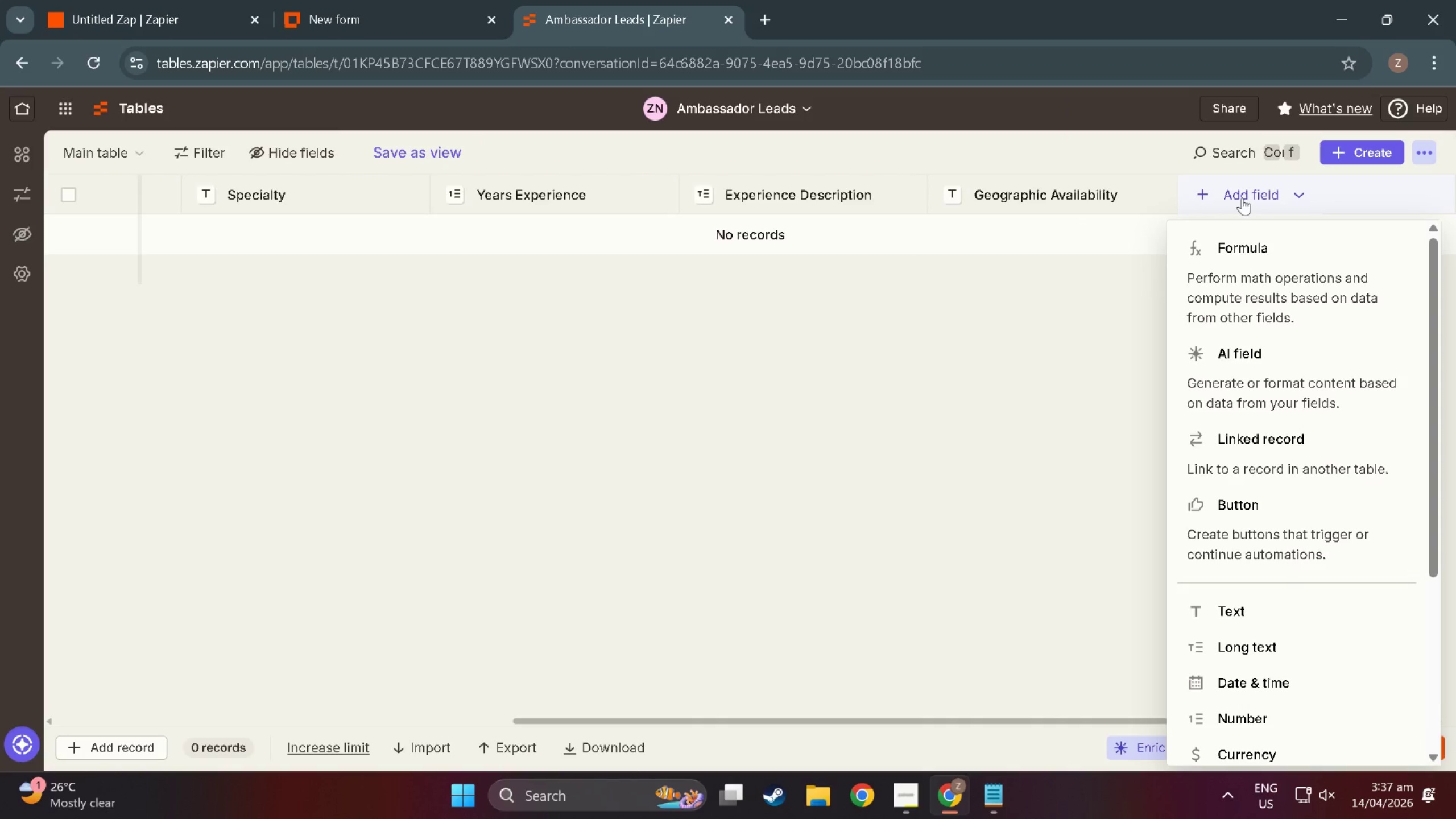 
left_click([1222, 614])
 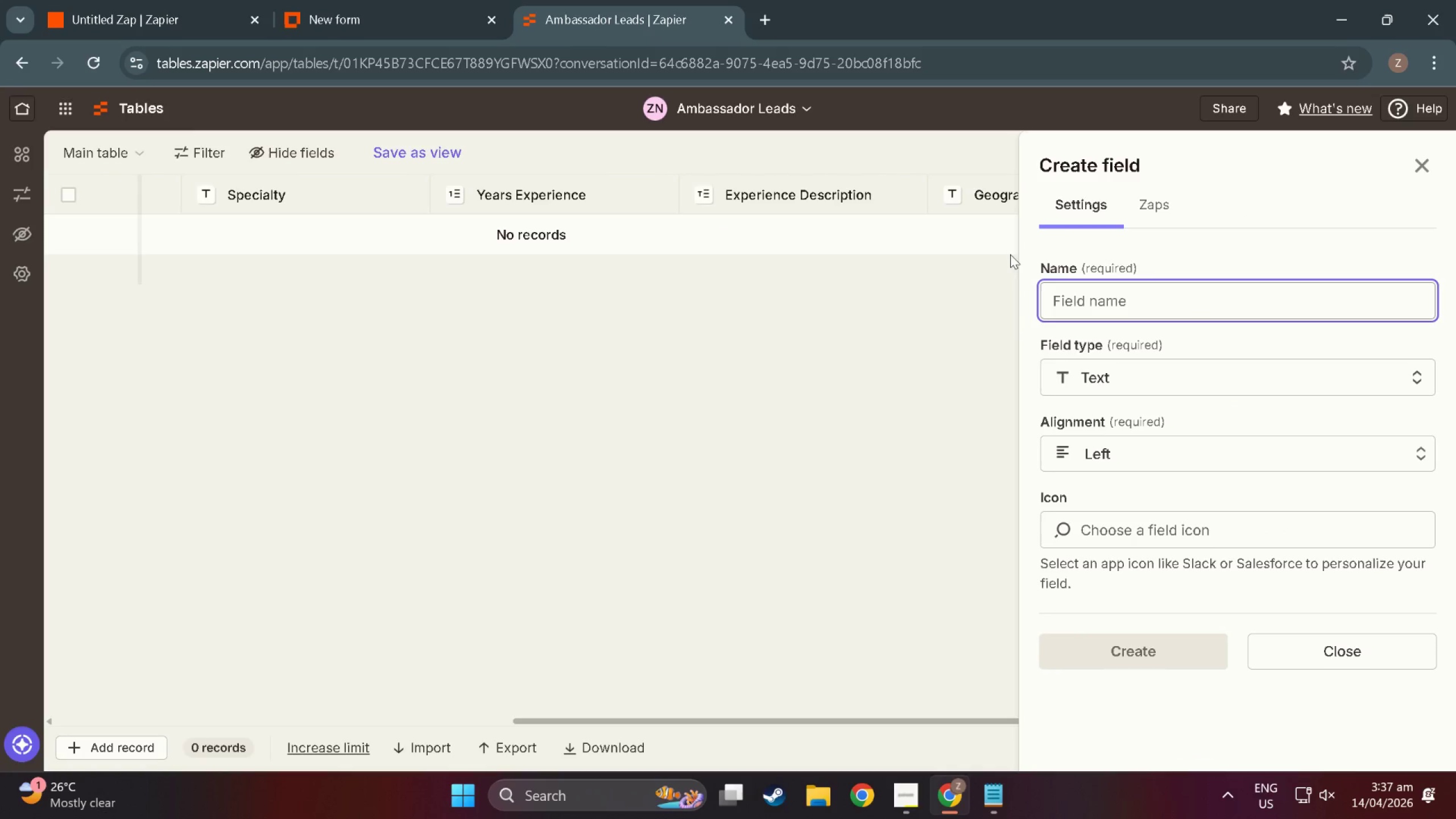 
type(Priot)
key(Backspace)
type(rity Tag)
 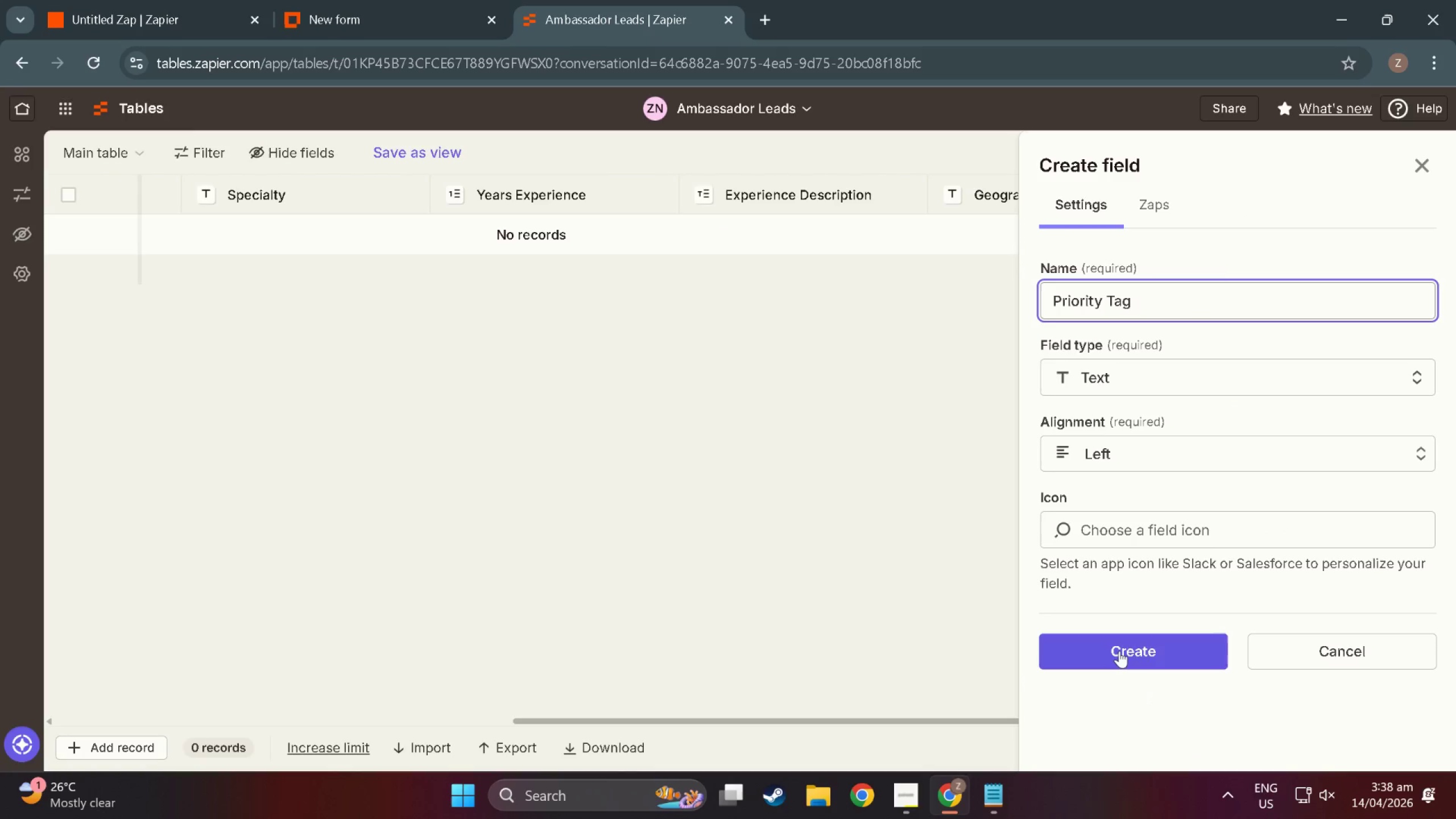 
left_click([1119, 650])
 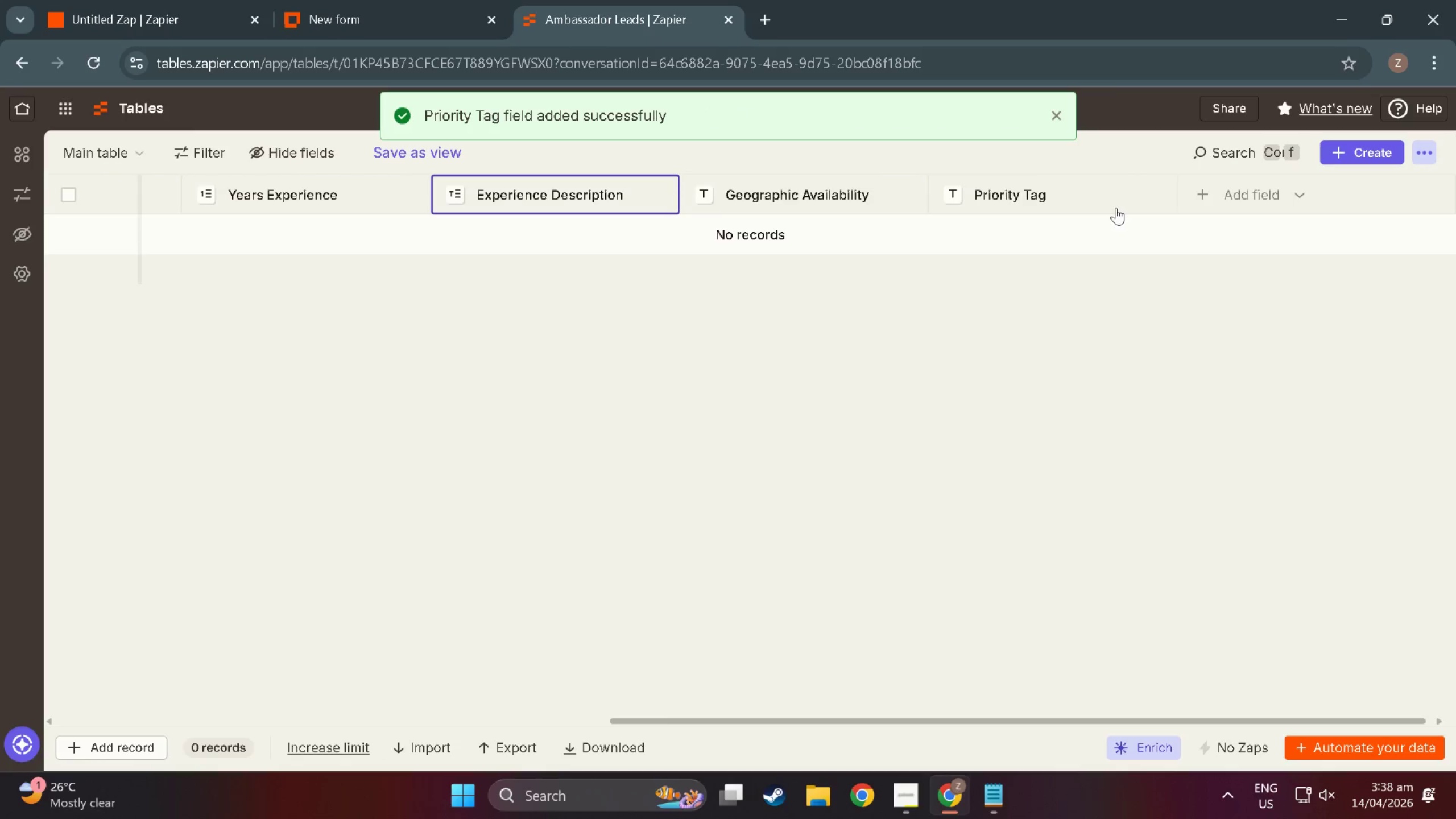 
left_click([1263, 191])
 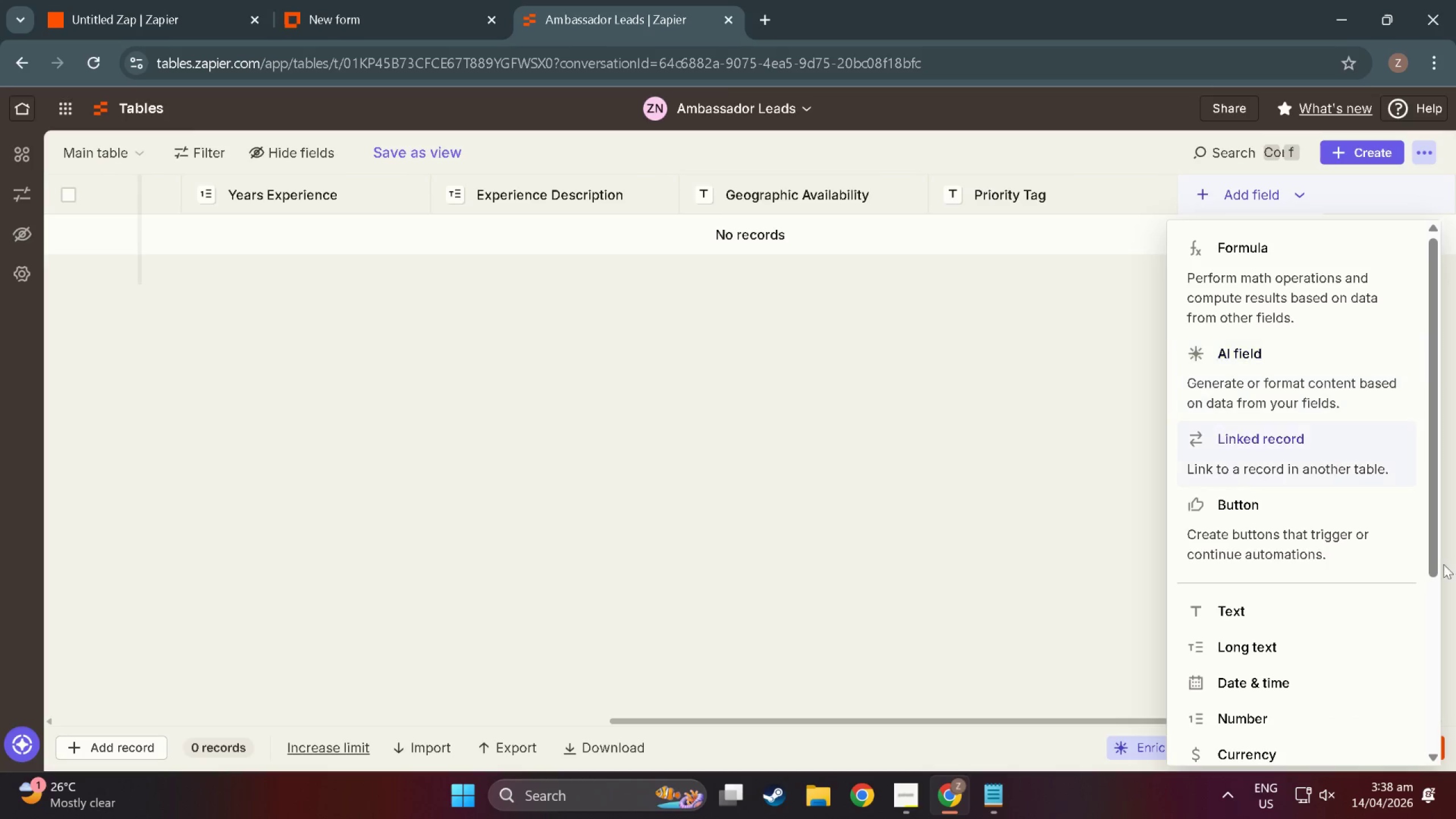 
wait(5.34)
 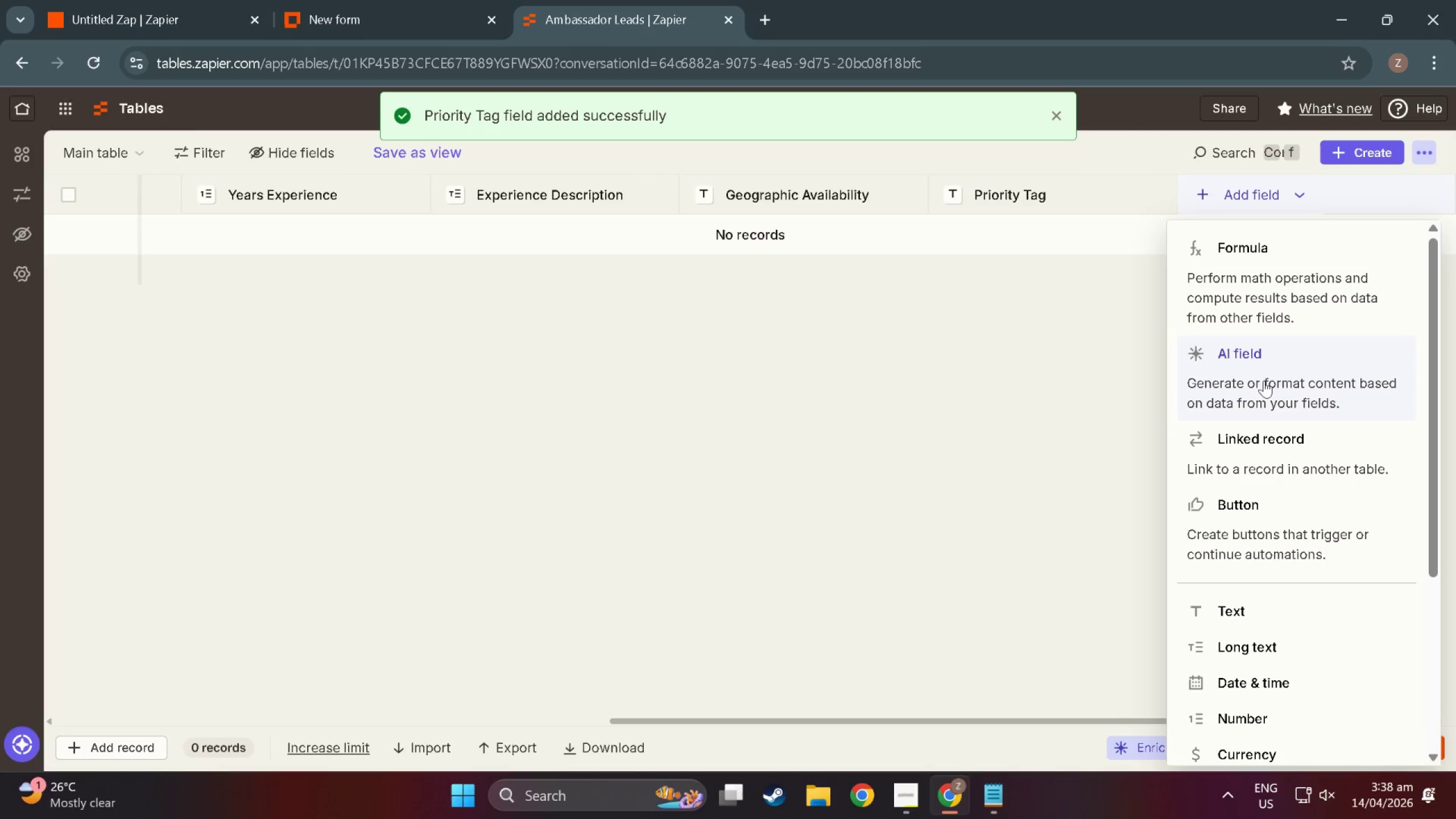 
left_click([1250, 677])
 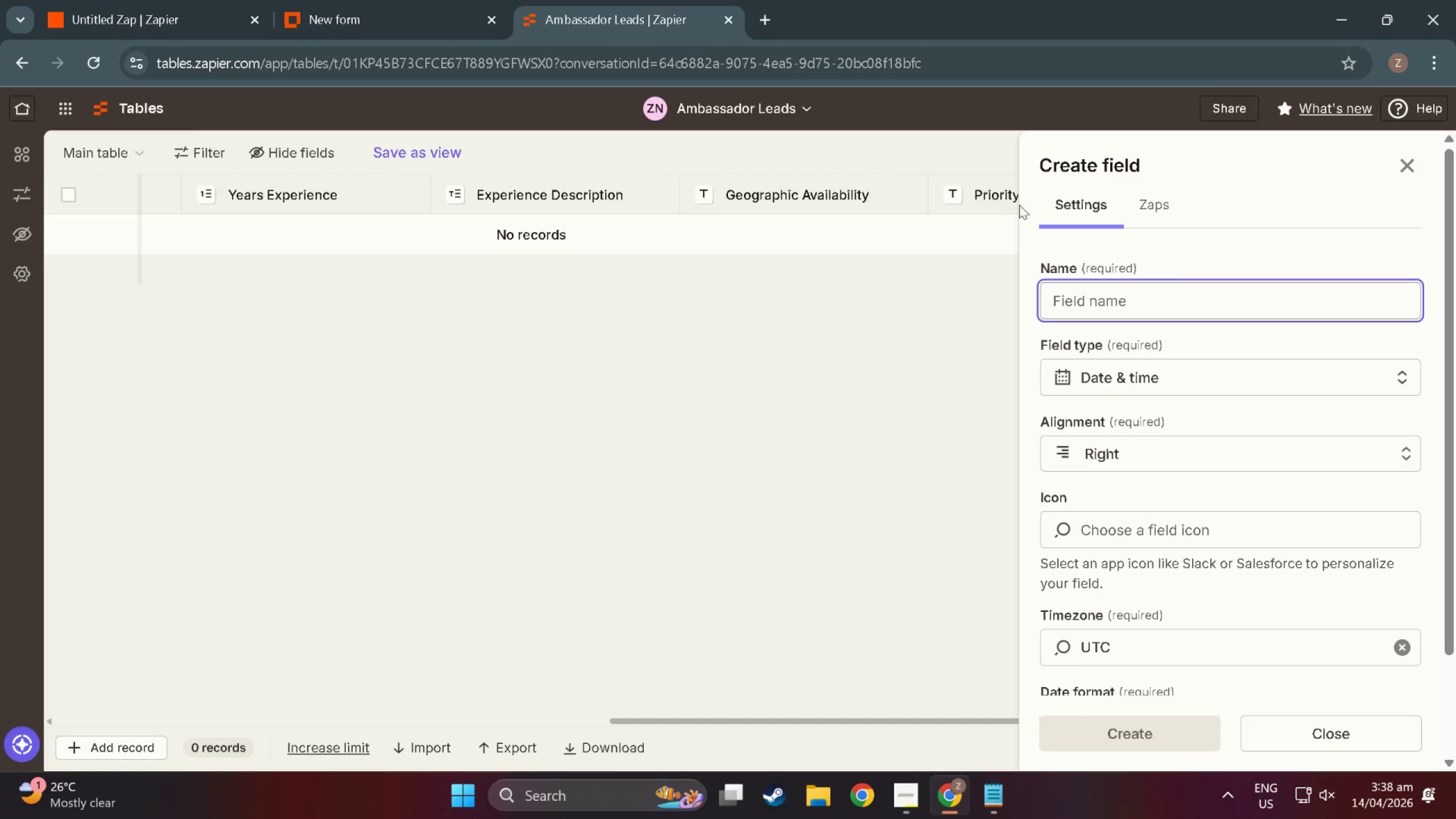 
left_click([952, 253])
 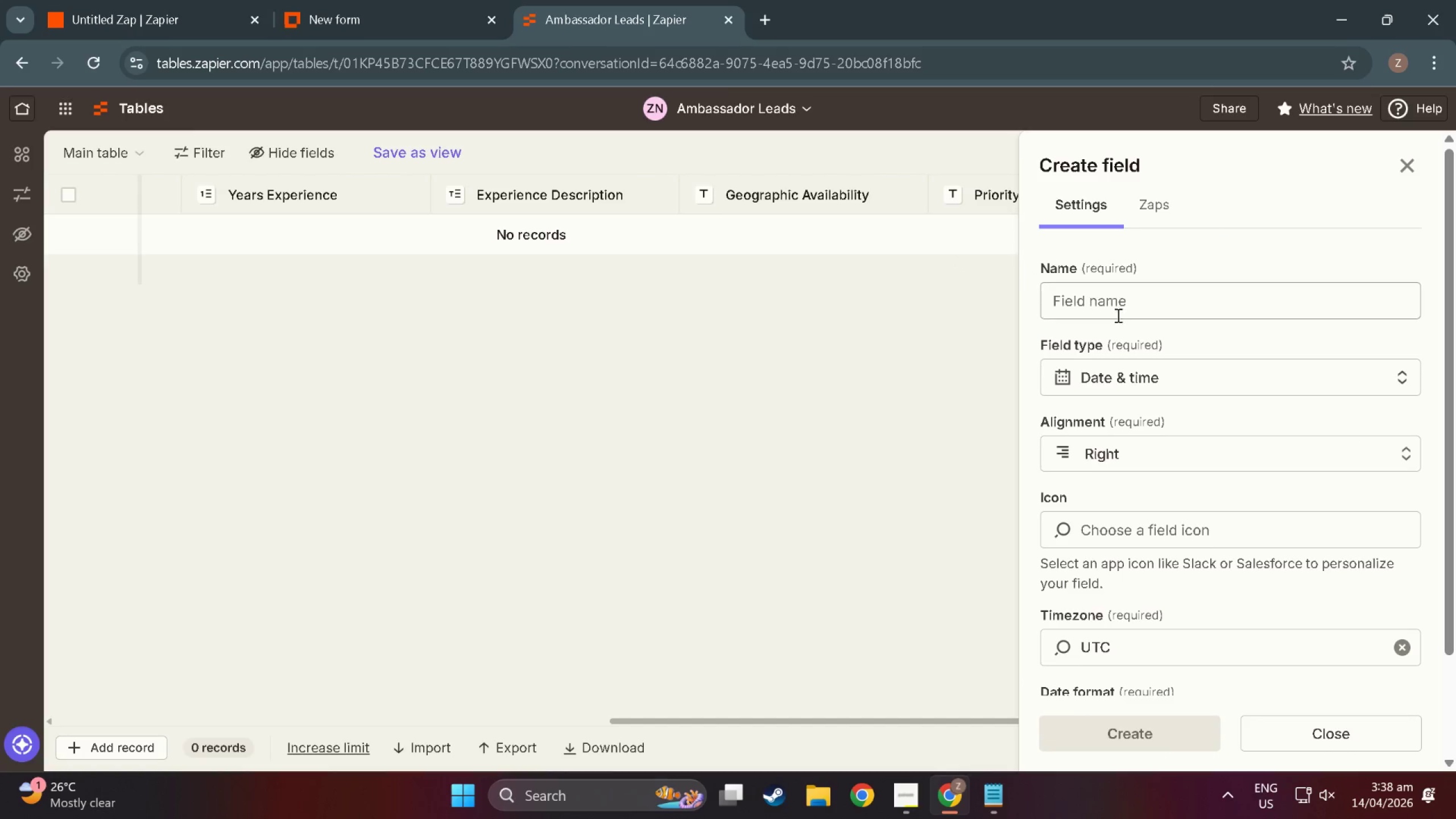 
left_click([1122, 318])
 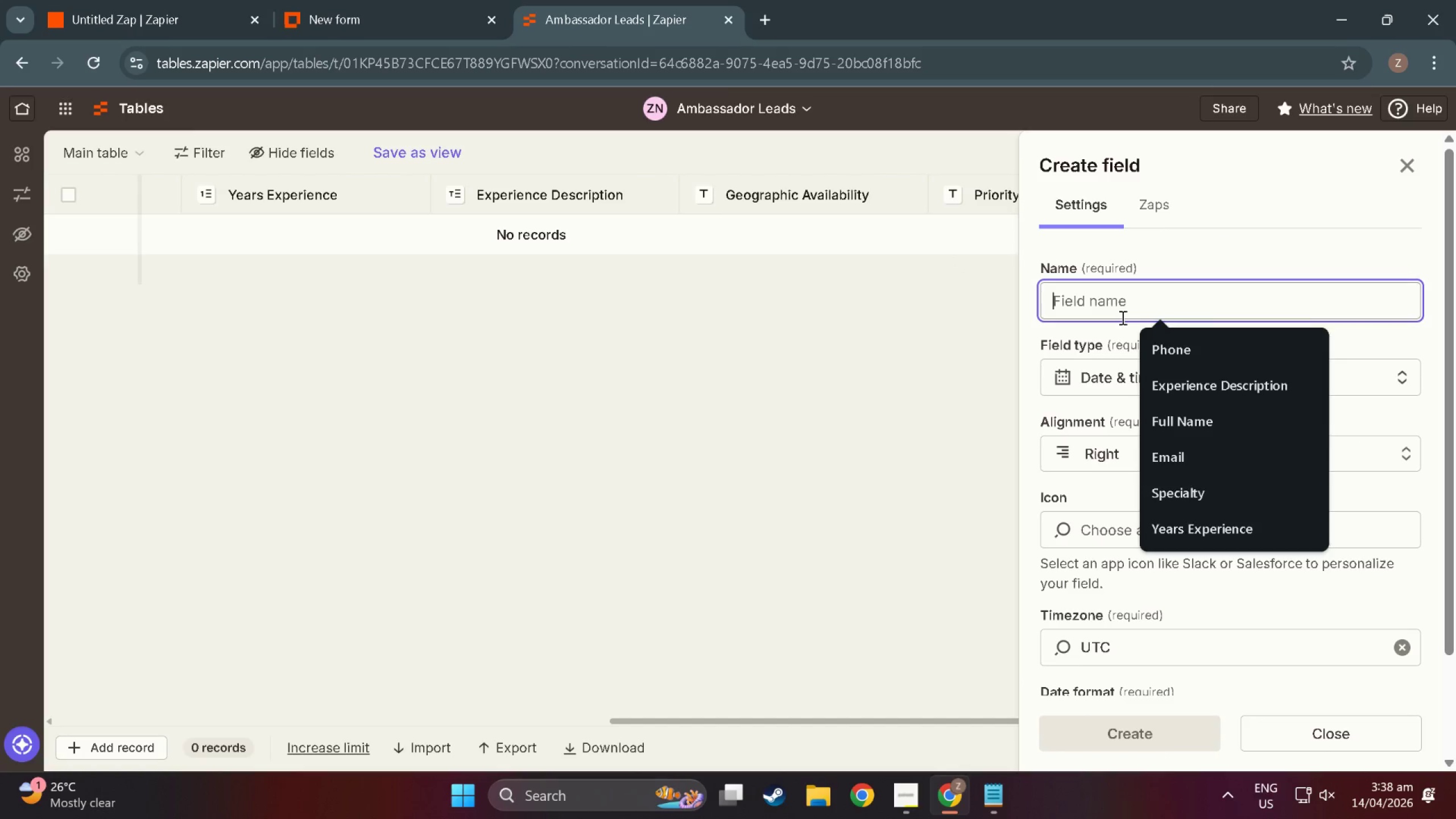 
type(Application Date)
 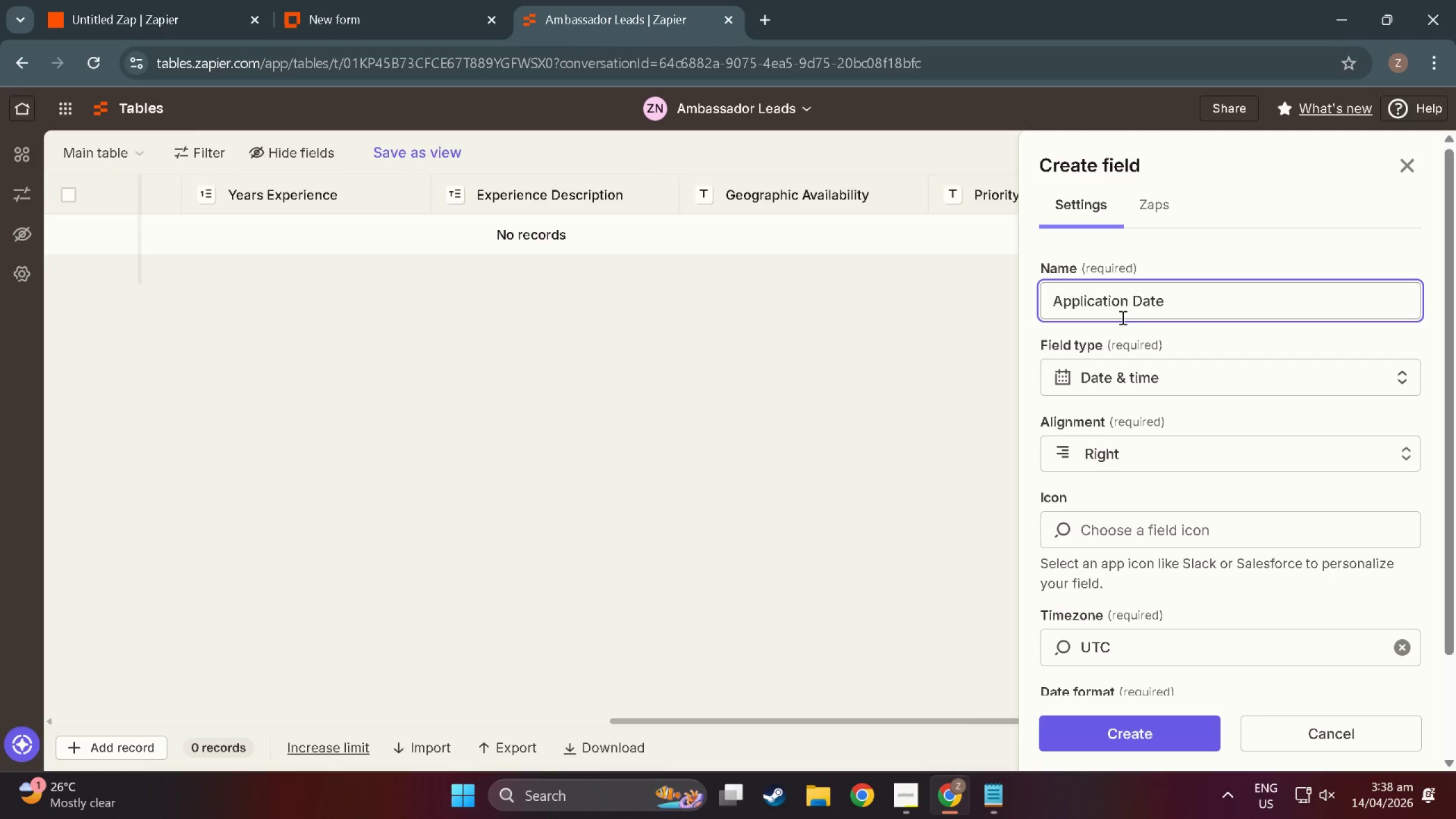 
left_click([1130, 738])
 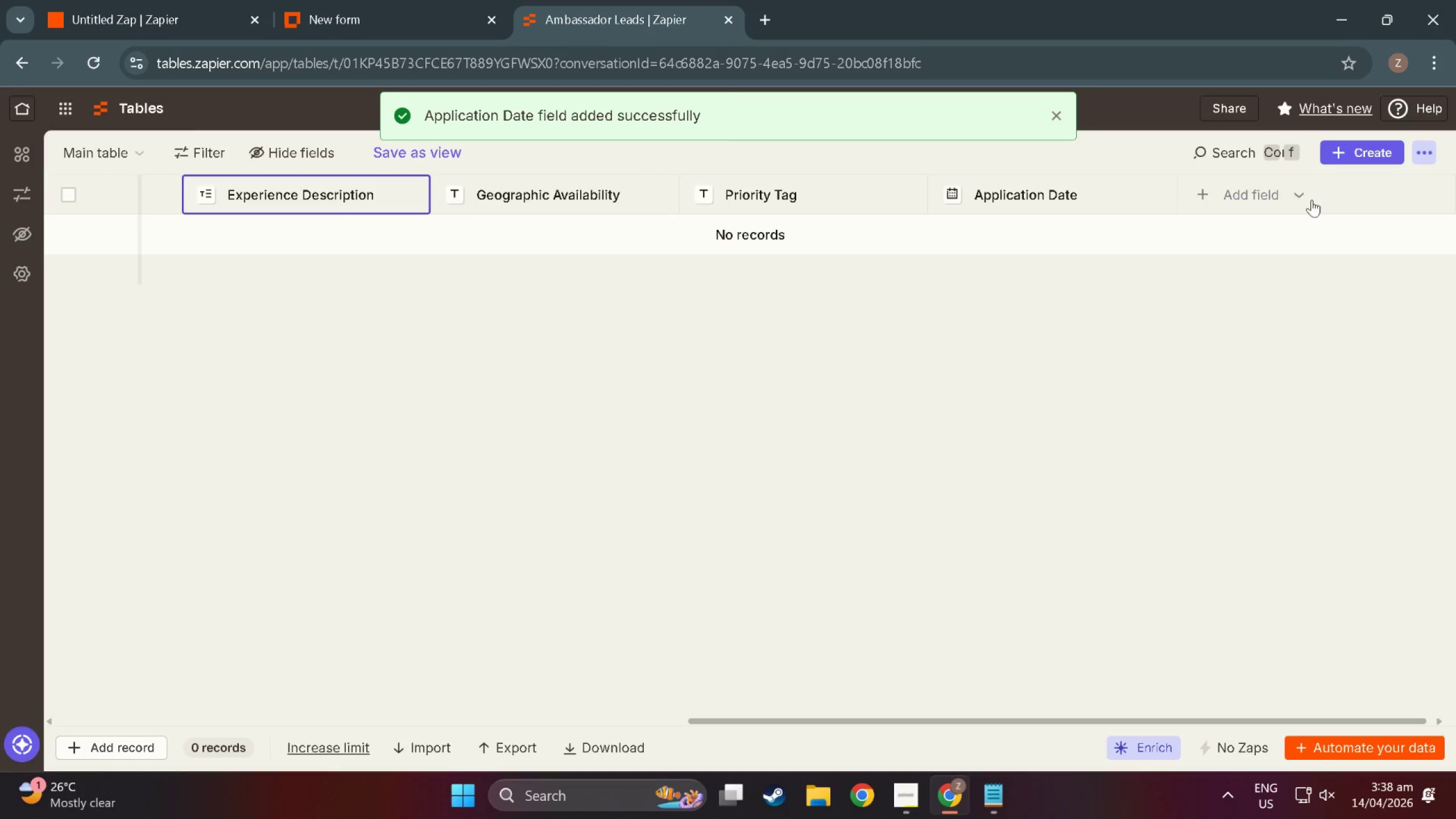 
left_click([1266, 186])
 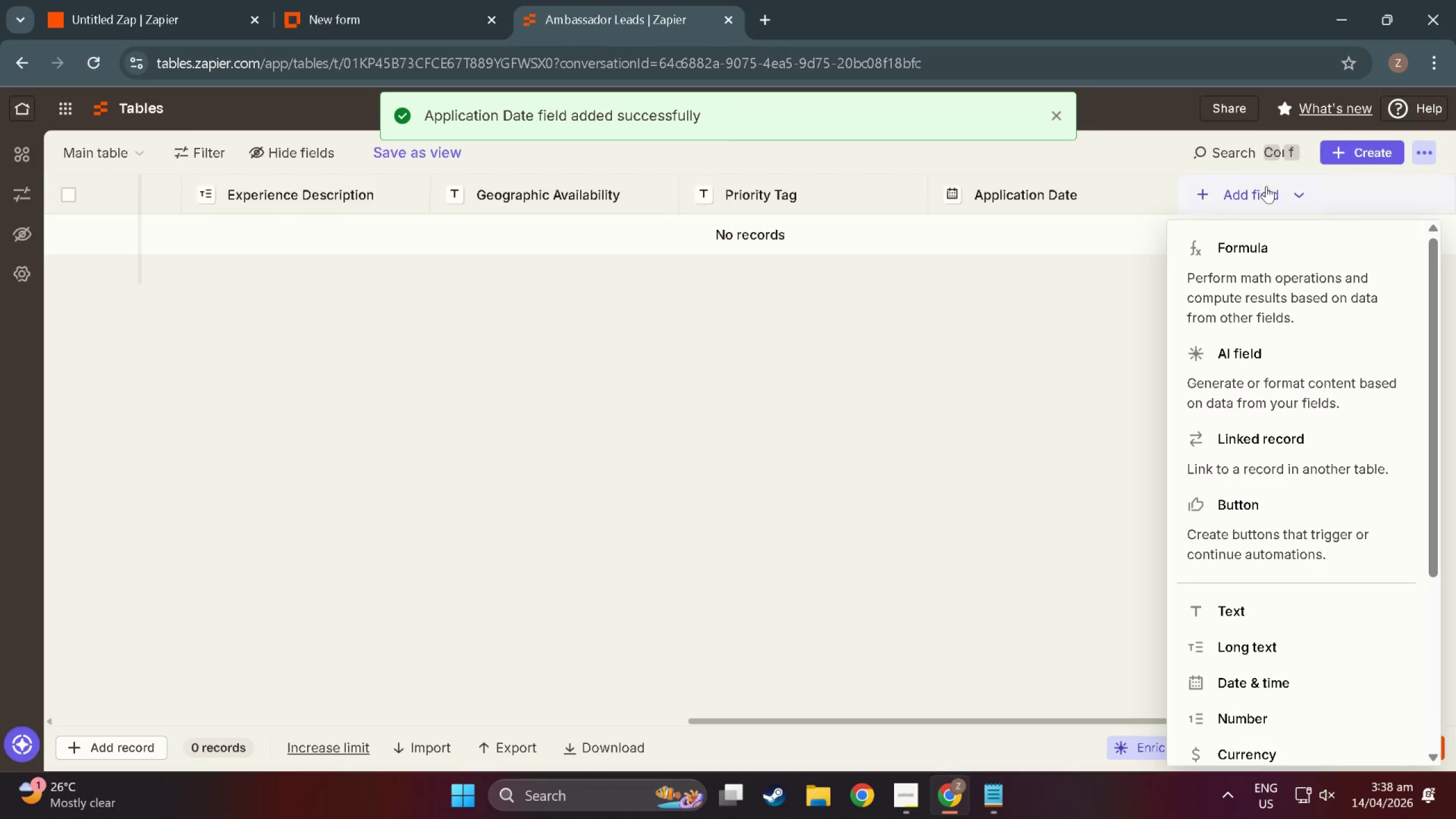 
hold_key(key=ShiftLeft, duration=0.42)
 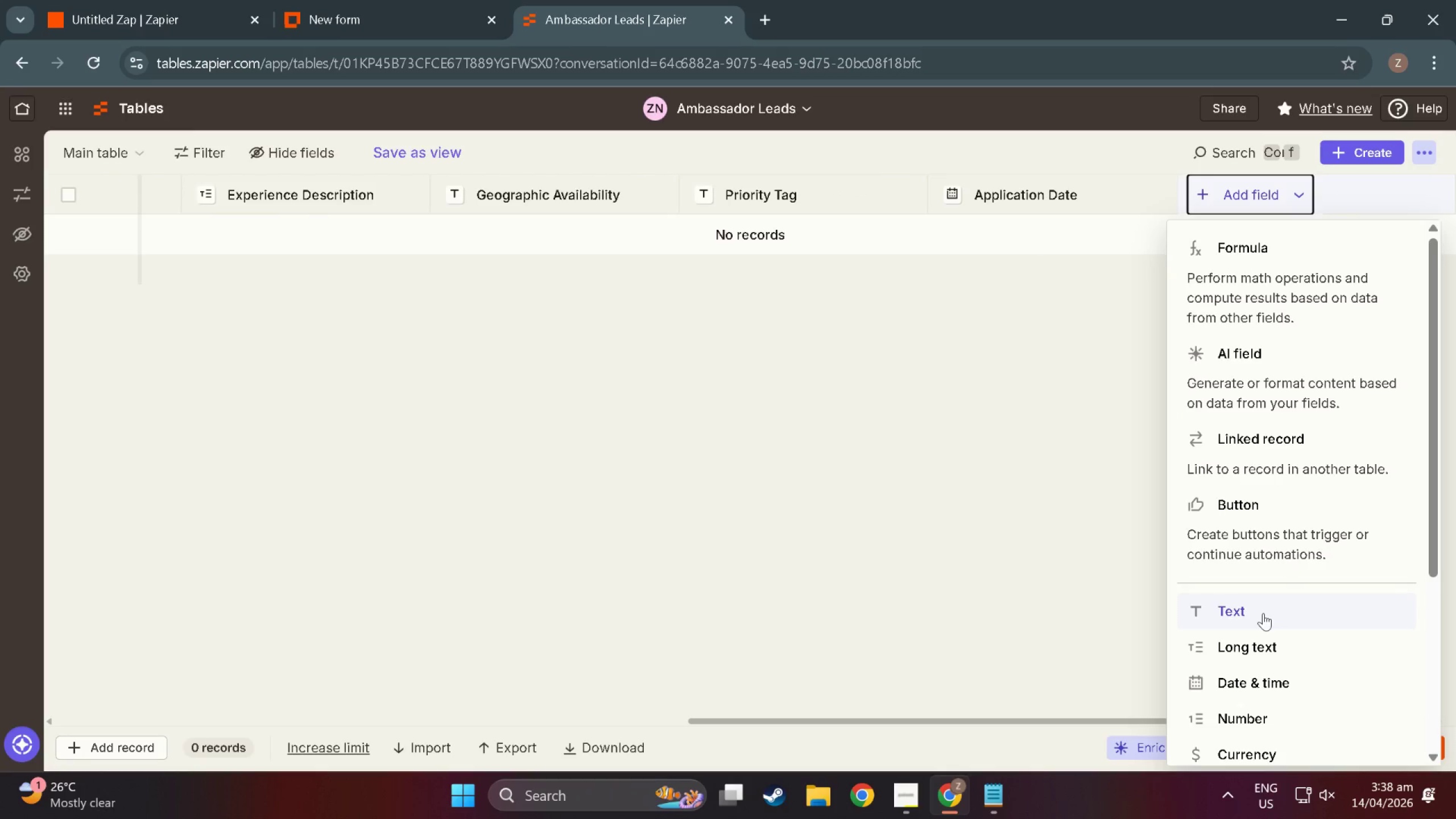 
wait(5.17)
 